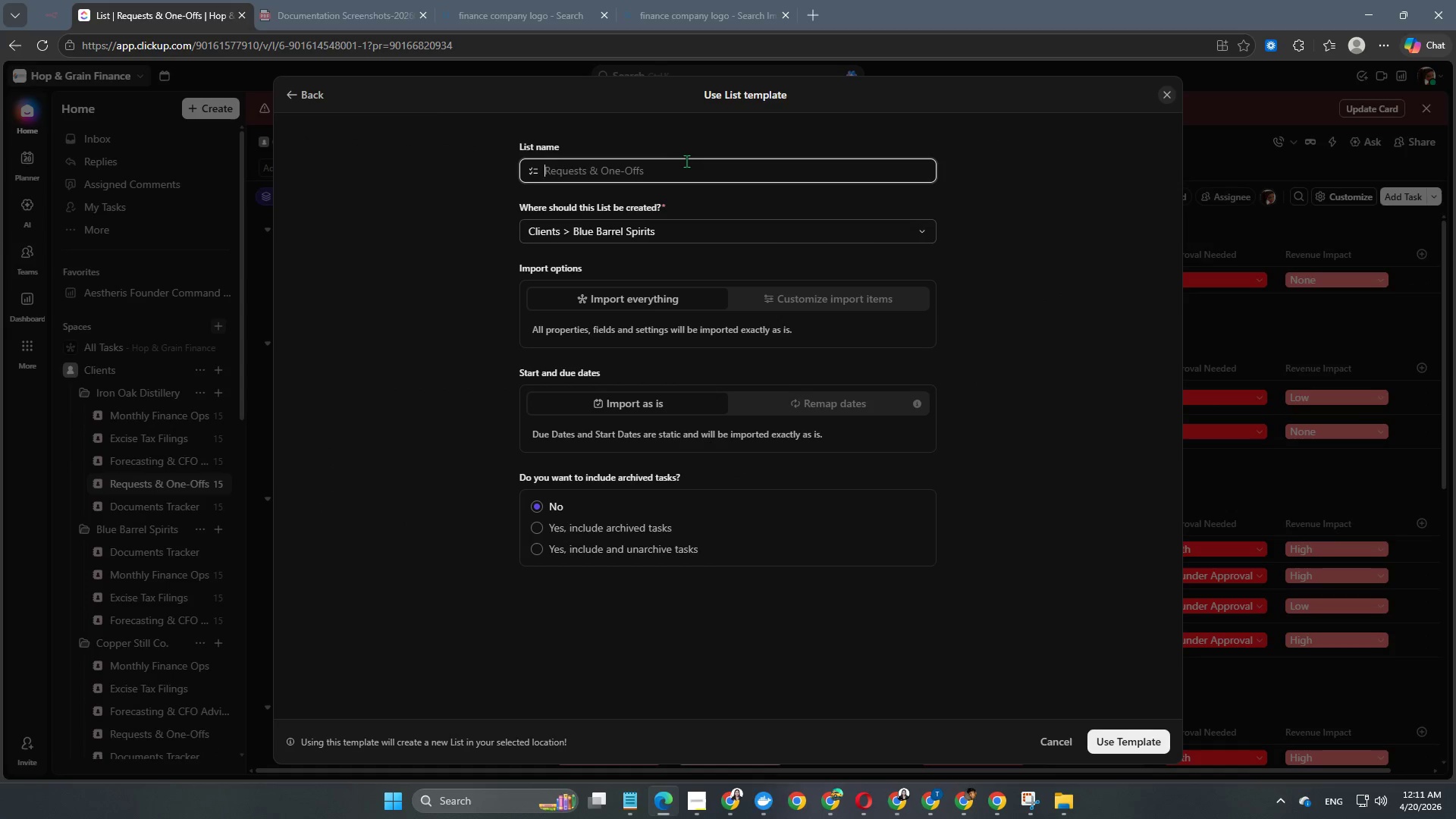 
type(Requests & One-Offs)
 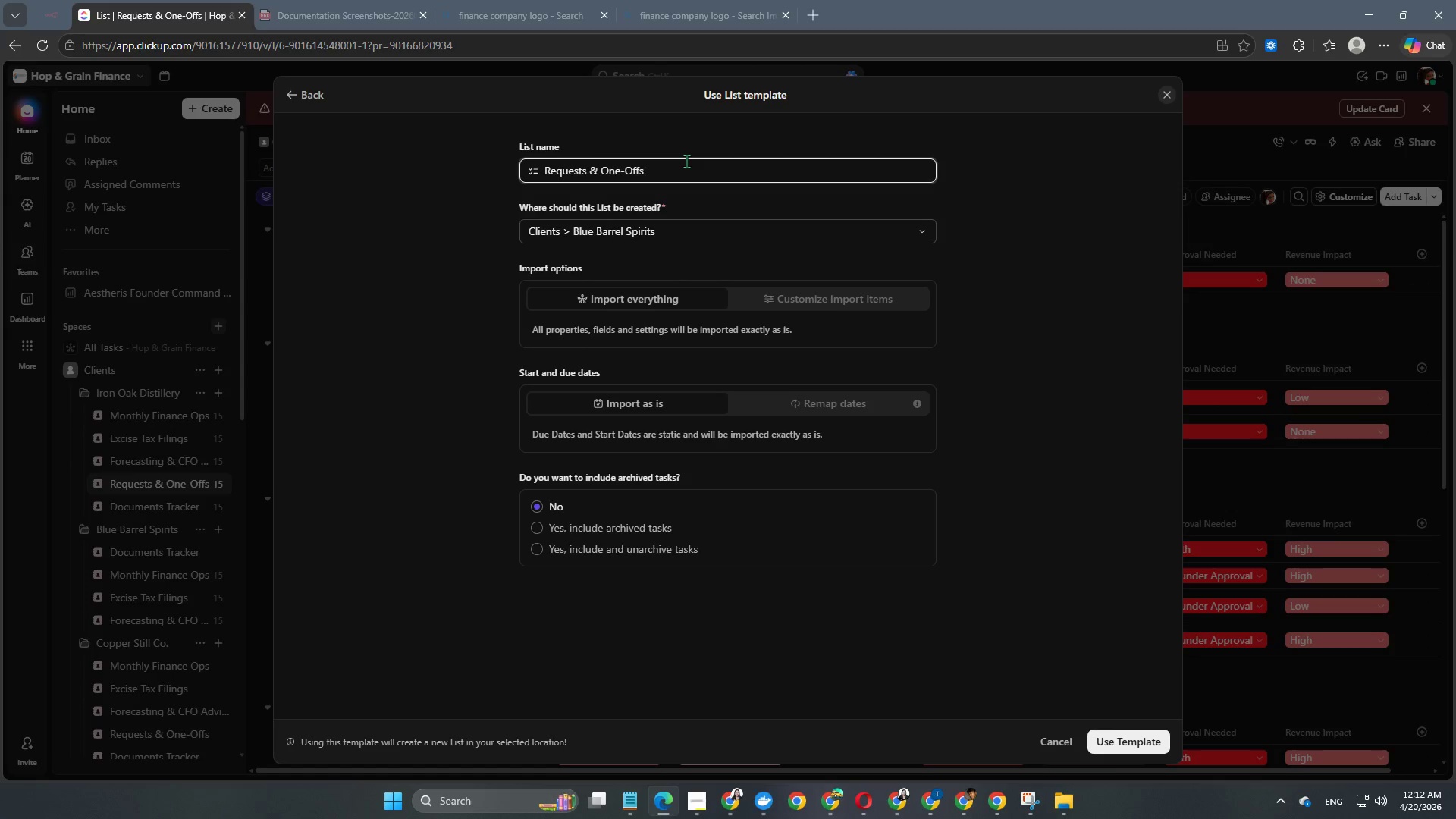 
left_click([1119, 736])
 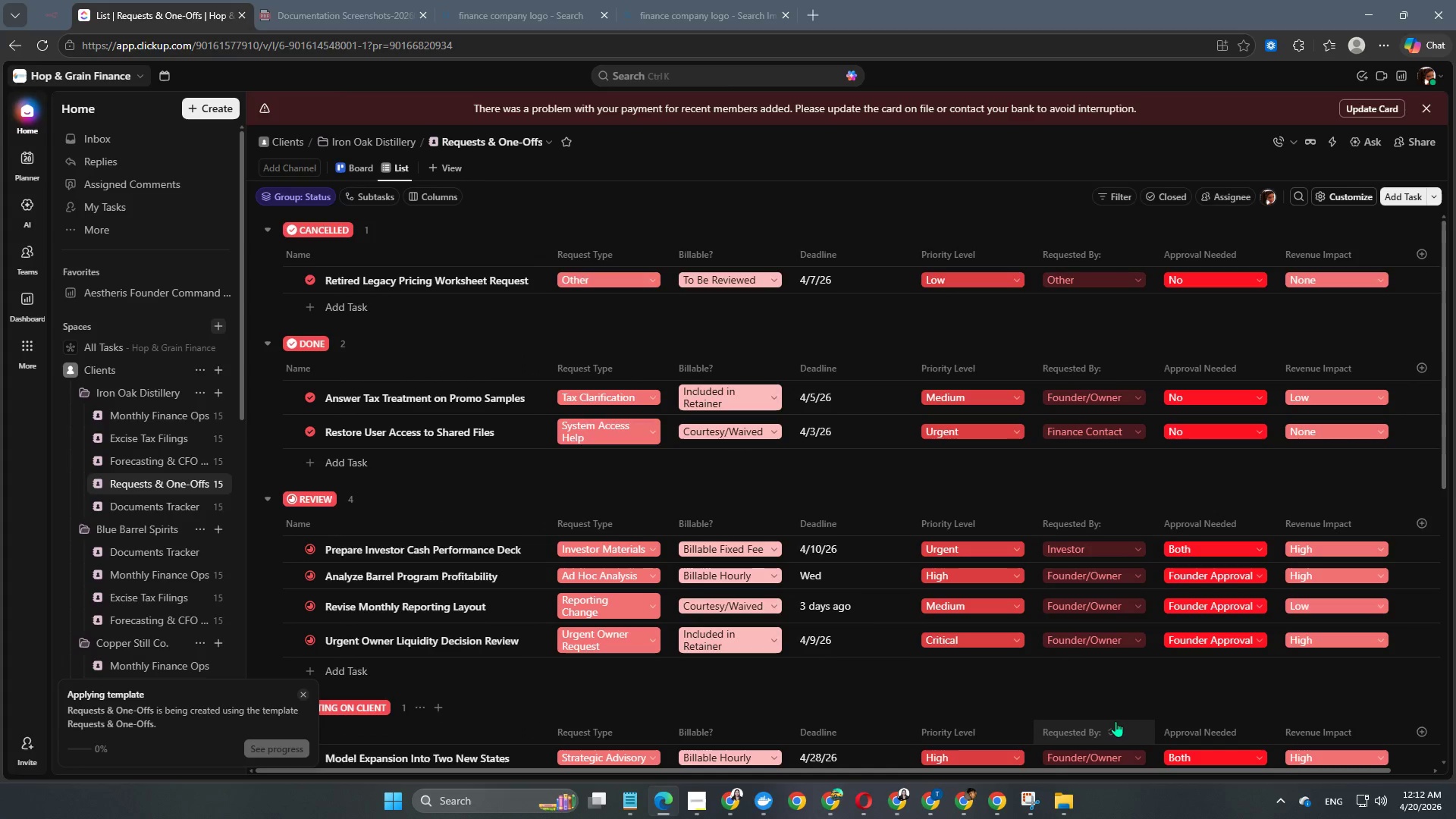 
mouse_move([1053, 735])
 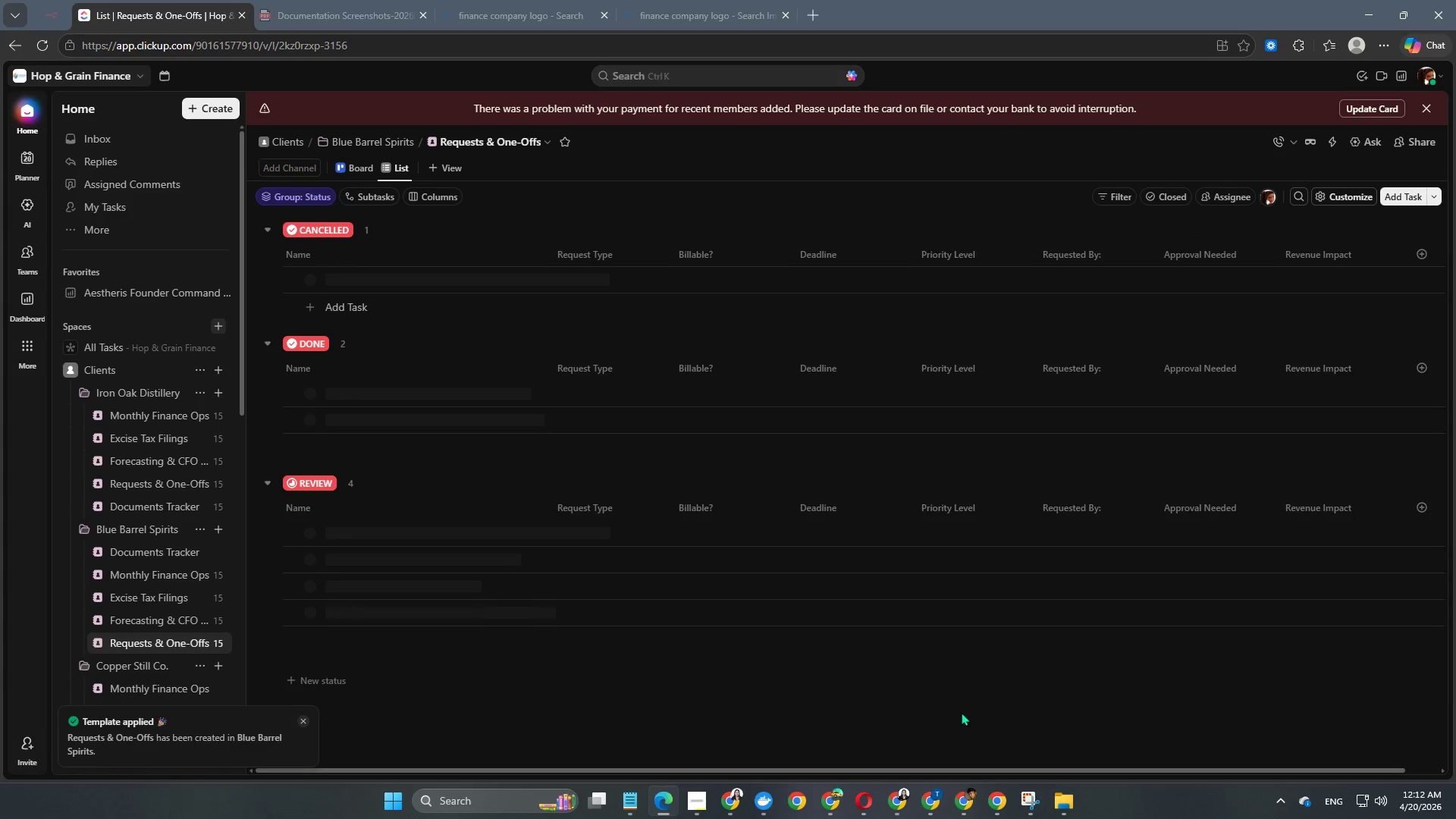 
wait(6.32)
 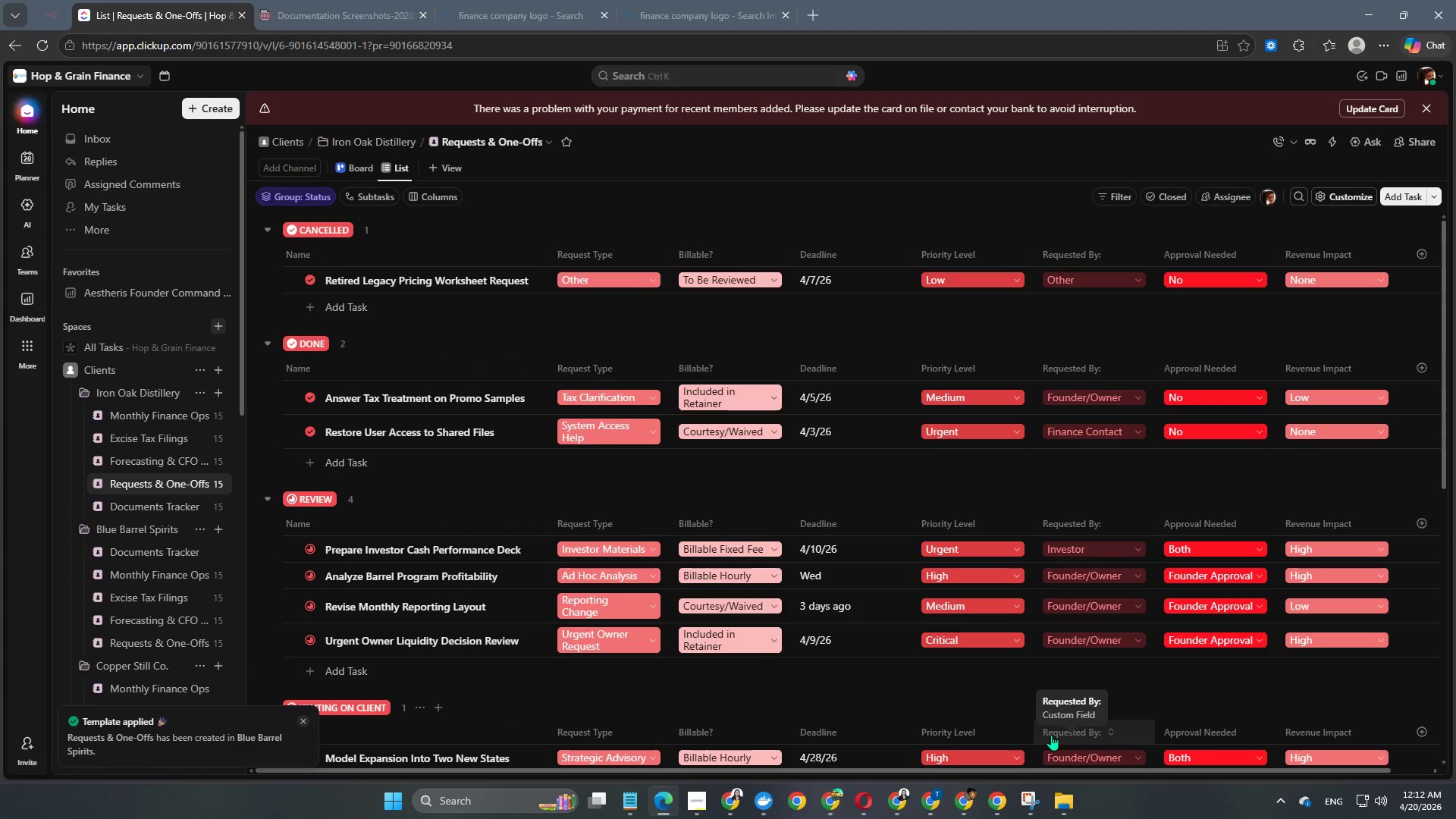 
mouse_move([828, 676])
 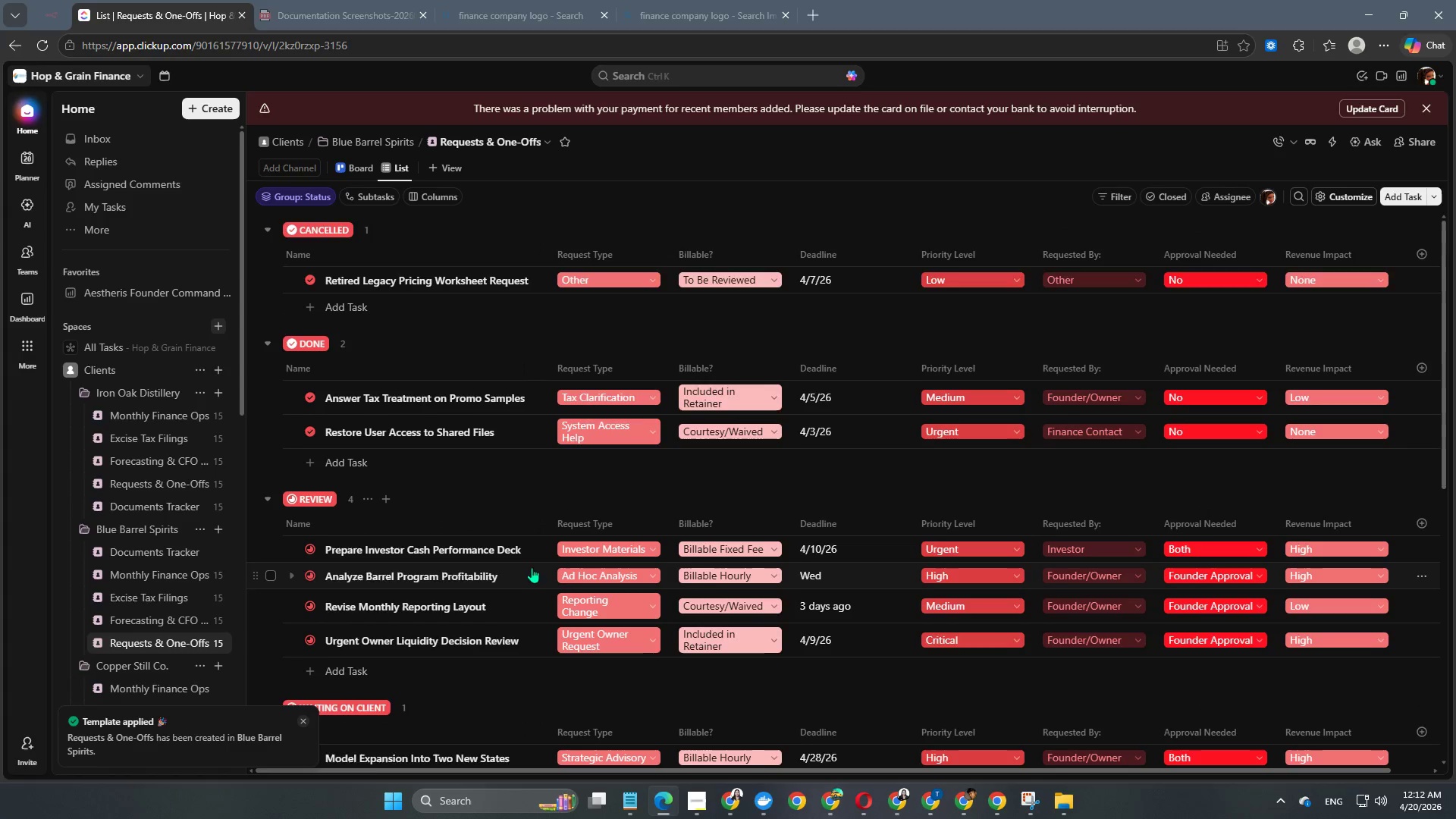 
scroll: coordinate [522, 578], scroll_direction: down, amount: 3.0
 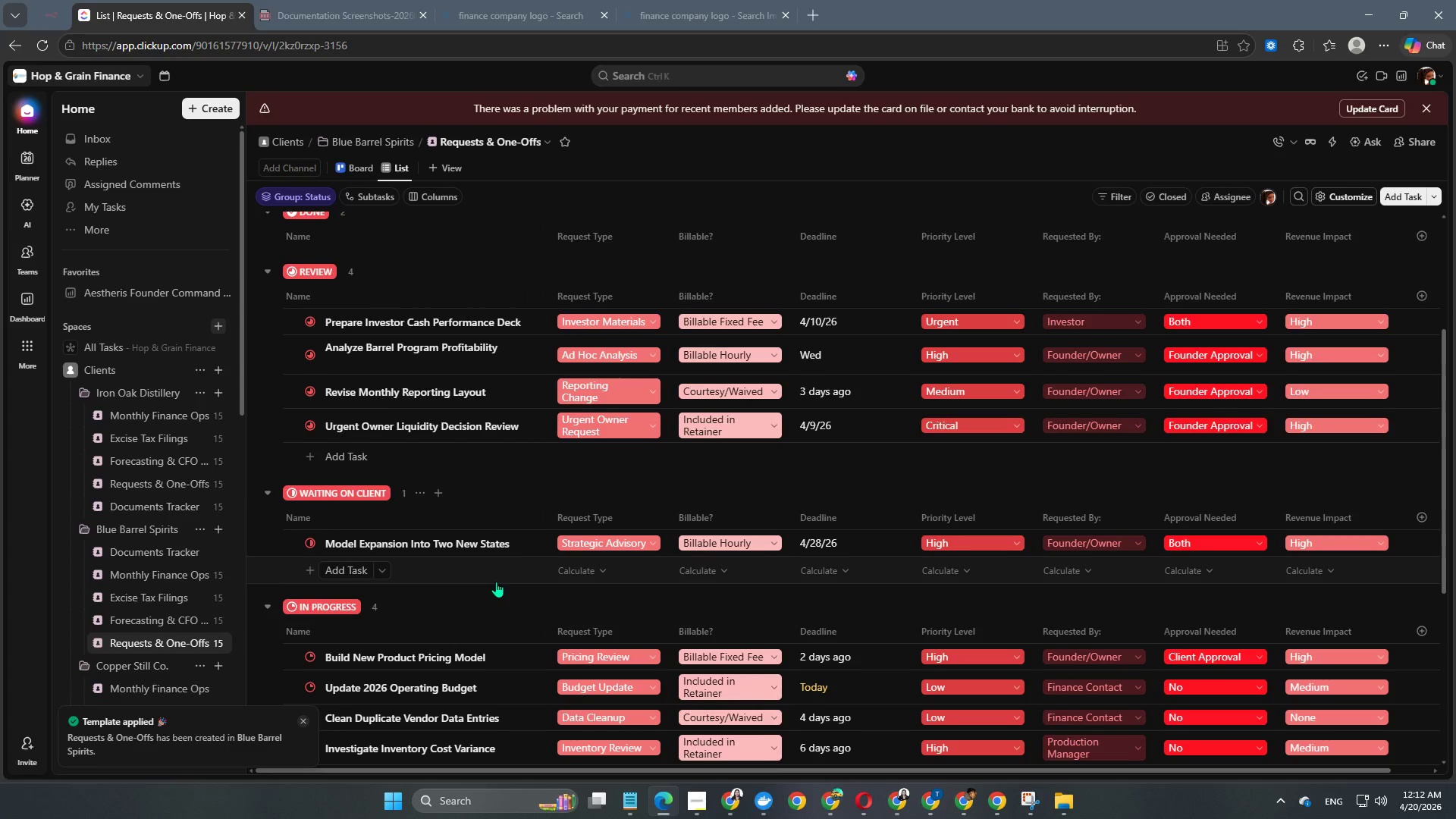 
scroll: coordinate [496, 582], scroll_direction: up, amount: 5.0
 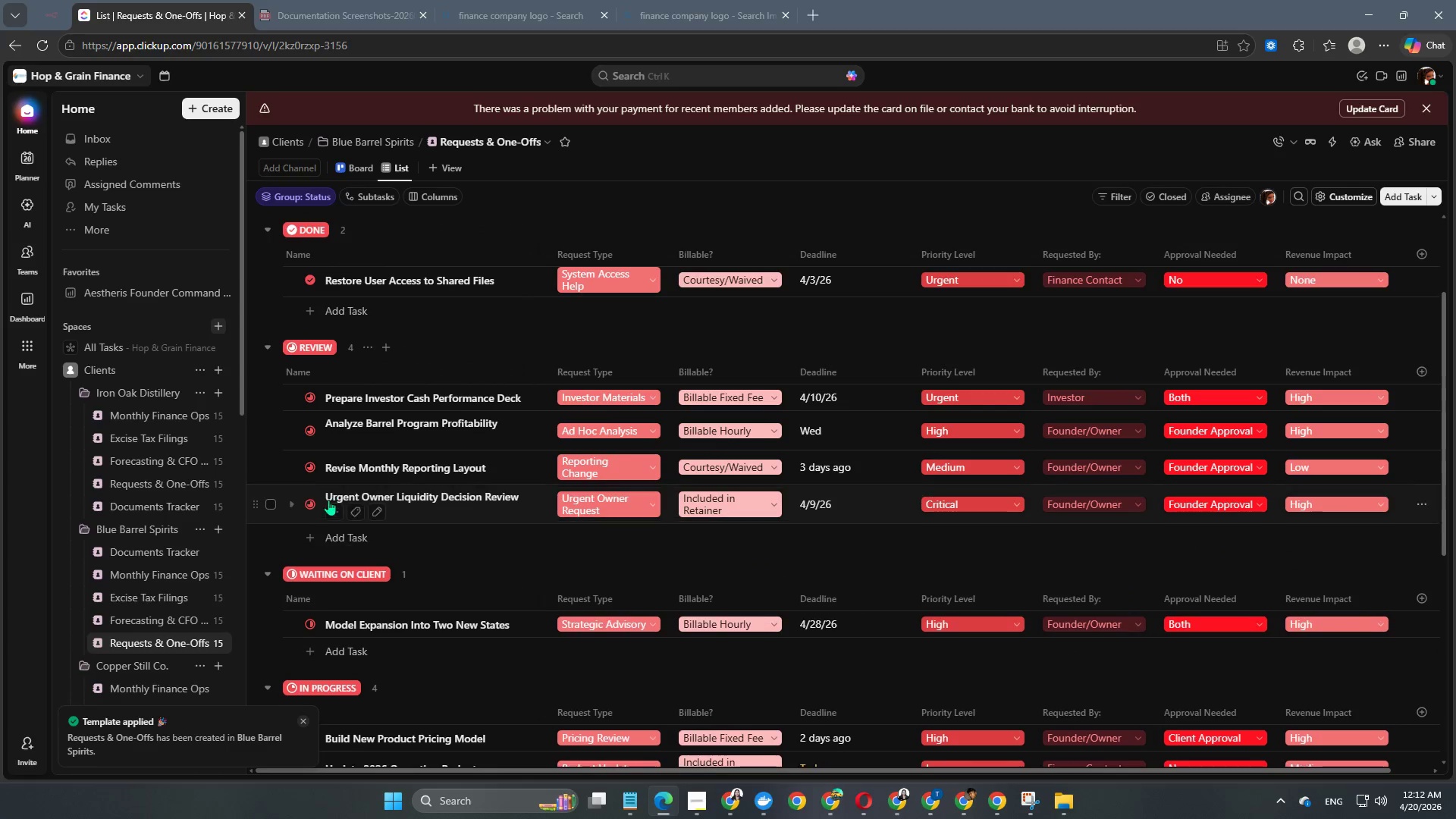 
scroll: coordinate [328, 500], scroll_direction: down, amount: 2.0
 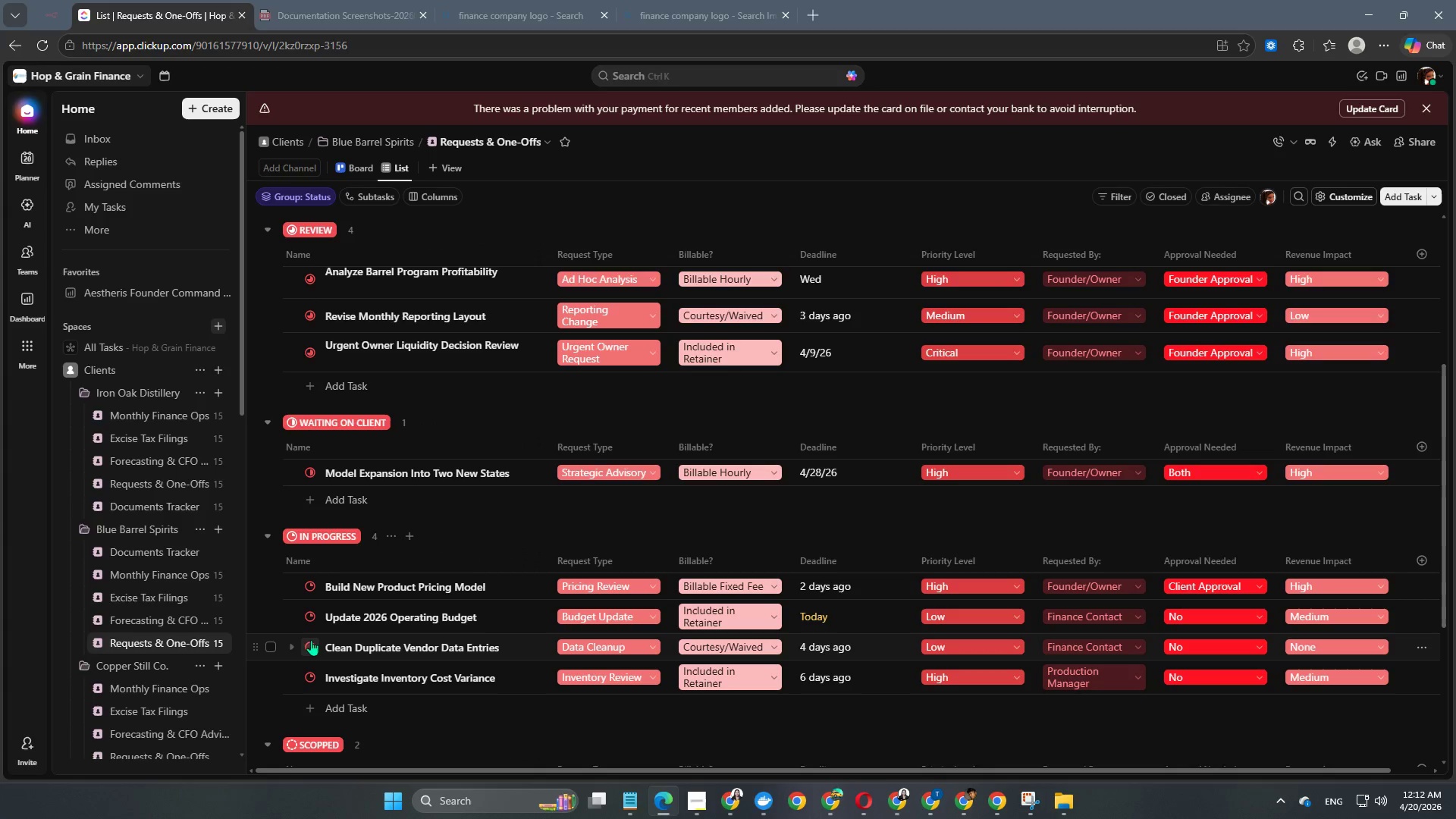 
left_click([313, 645])
 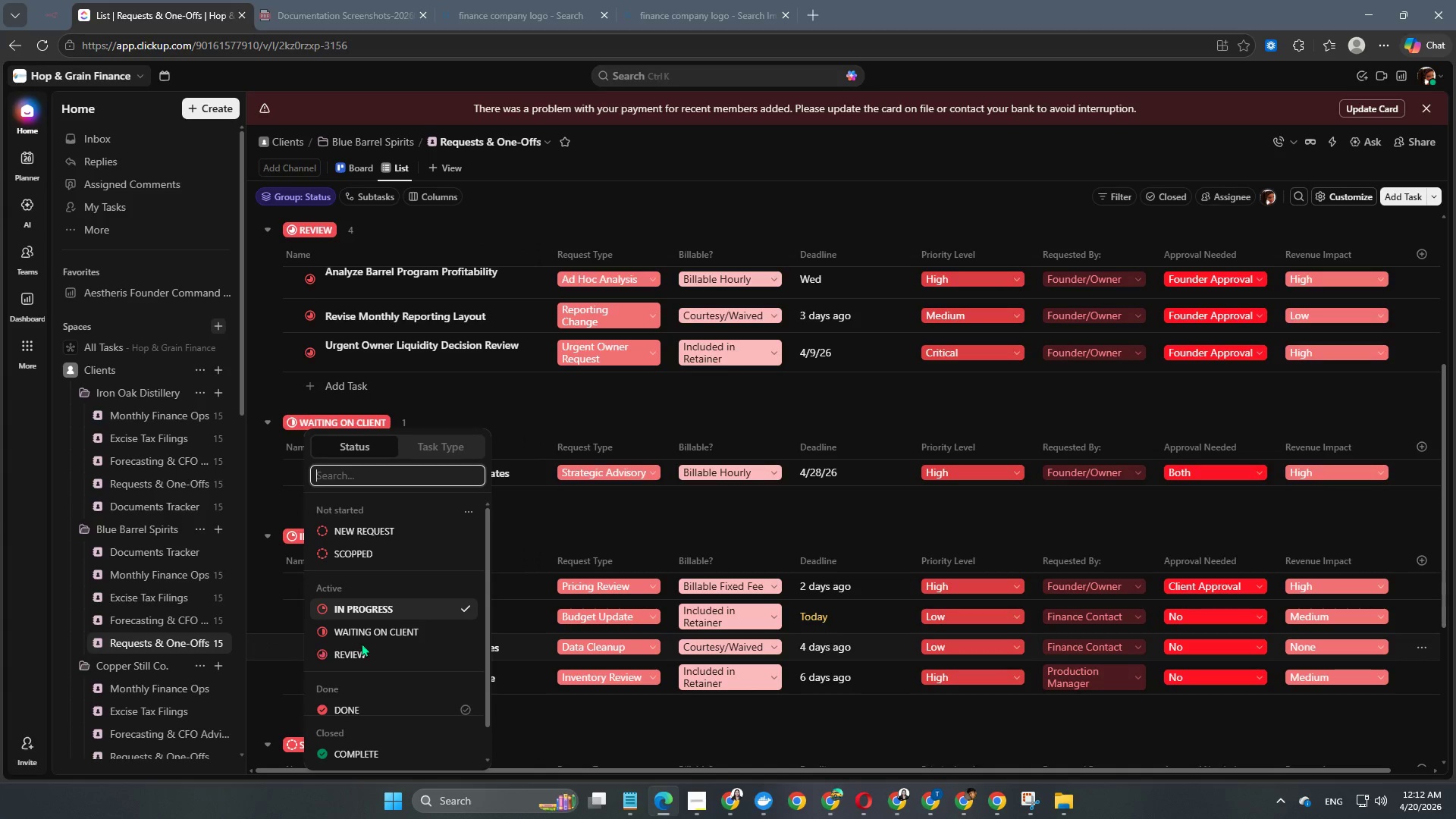 
scroll: coordinate [379, 676], scroll_direction: down, amount: 4.0
 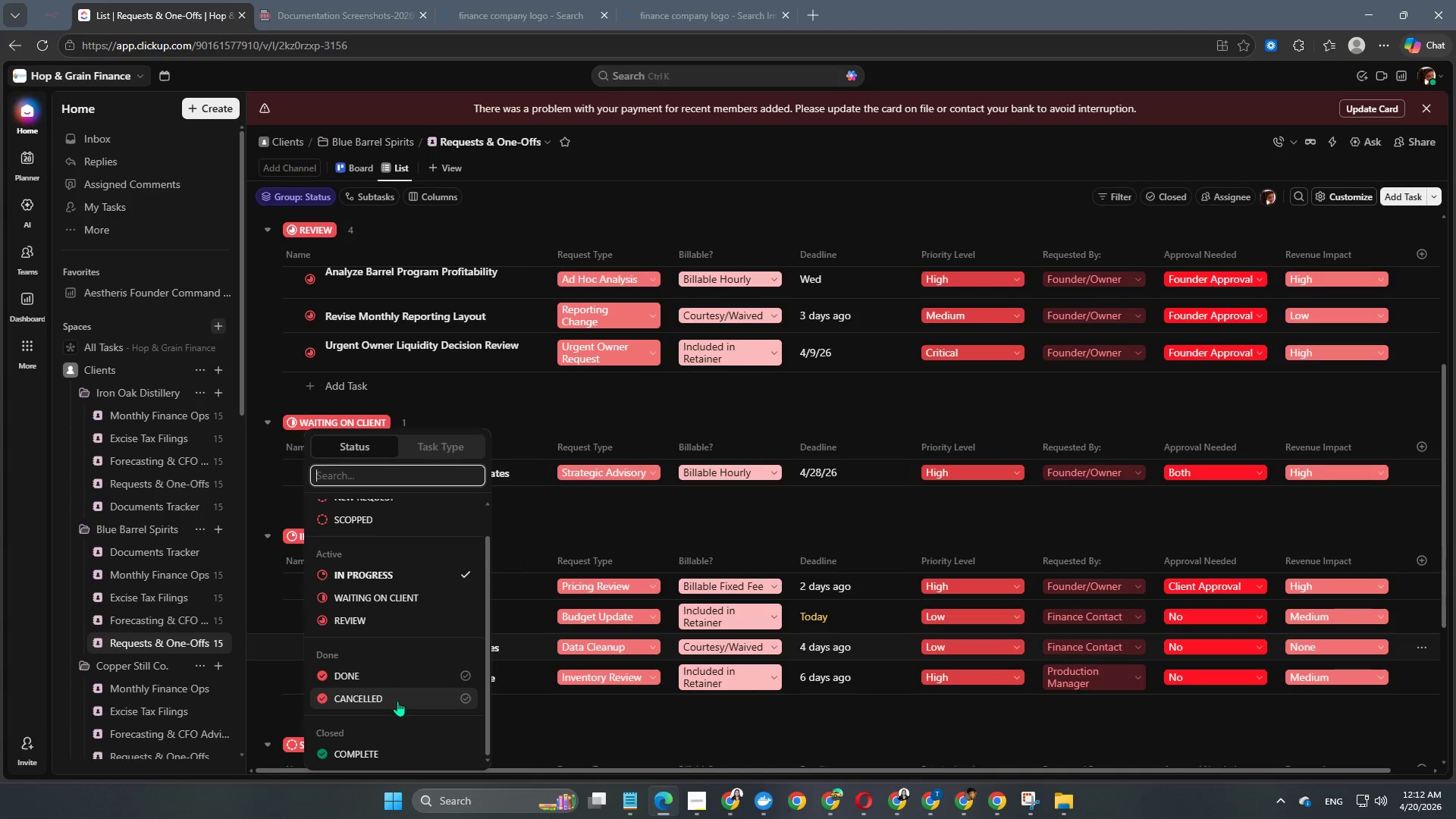 
left_click([398, 701])
 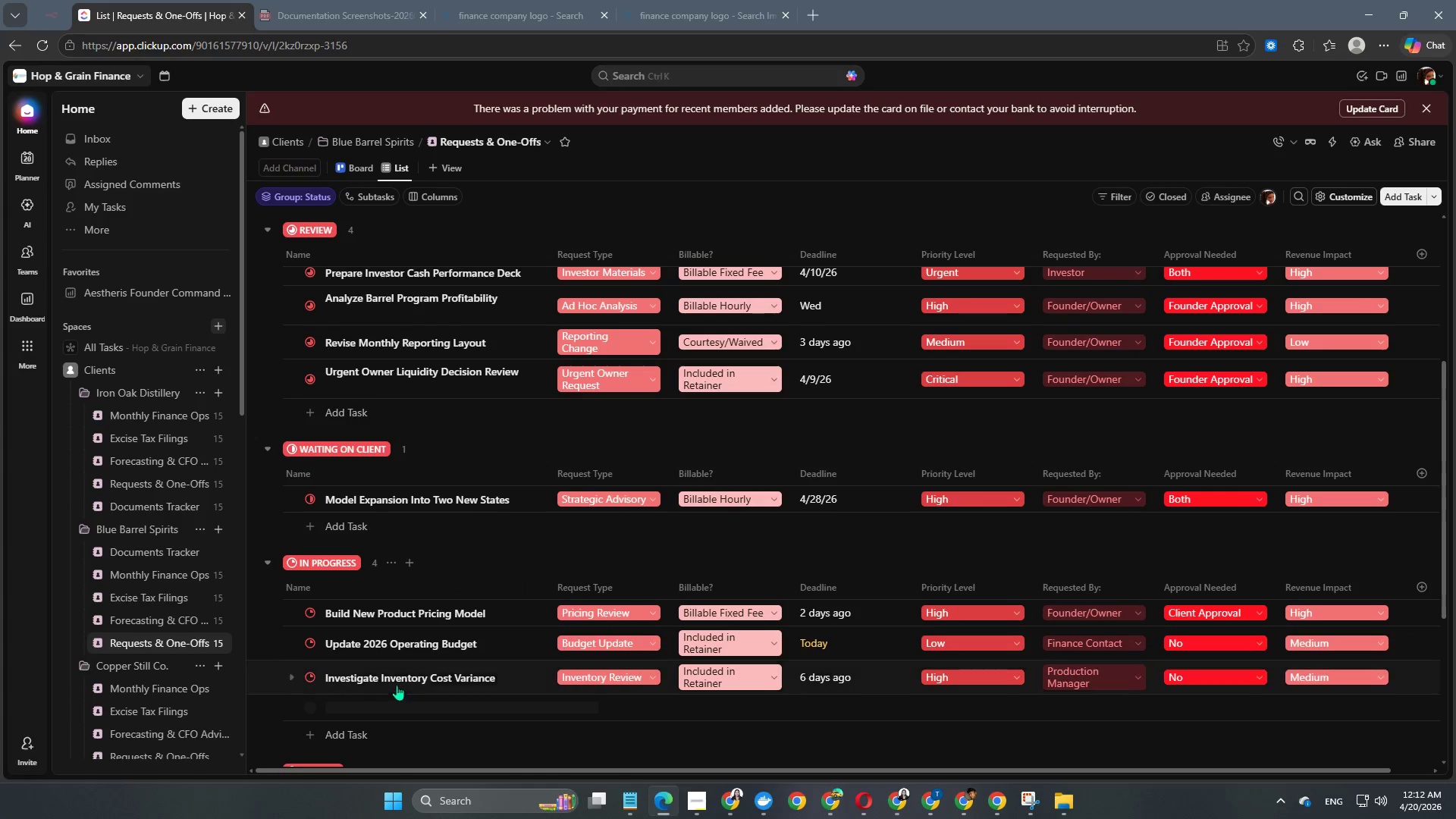 
scroll: coordinate [389, 670], scroll_direction: up, amount: 5.0
 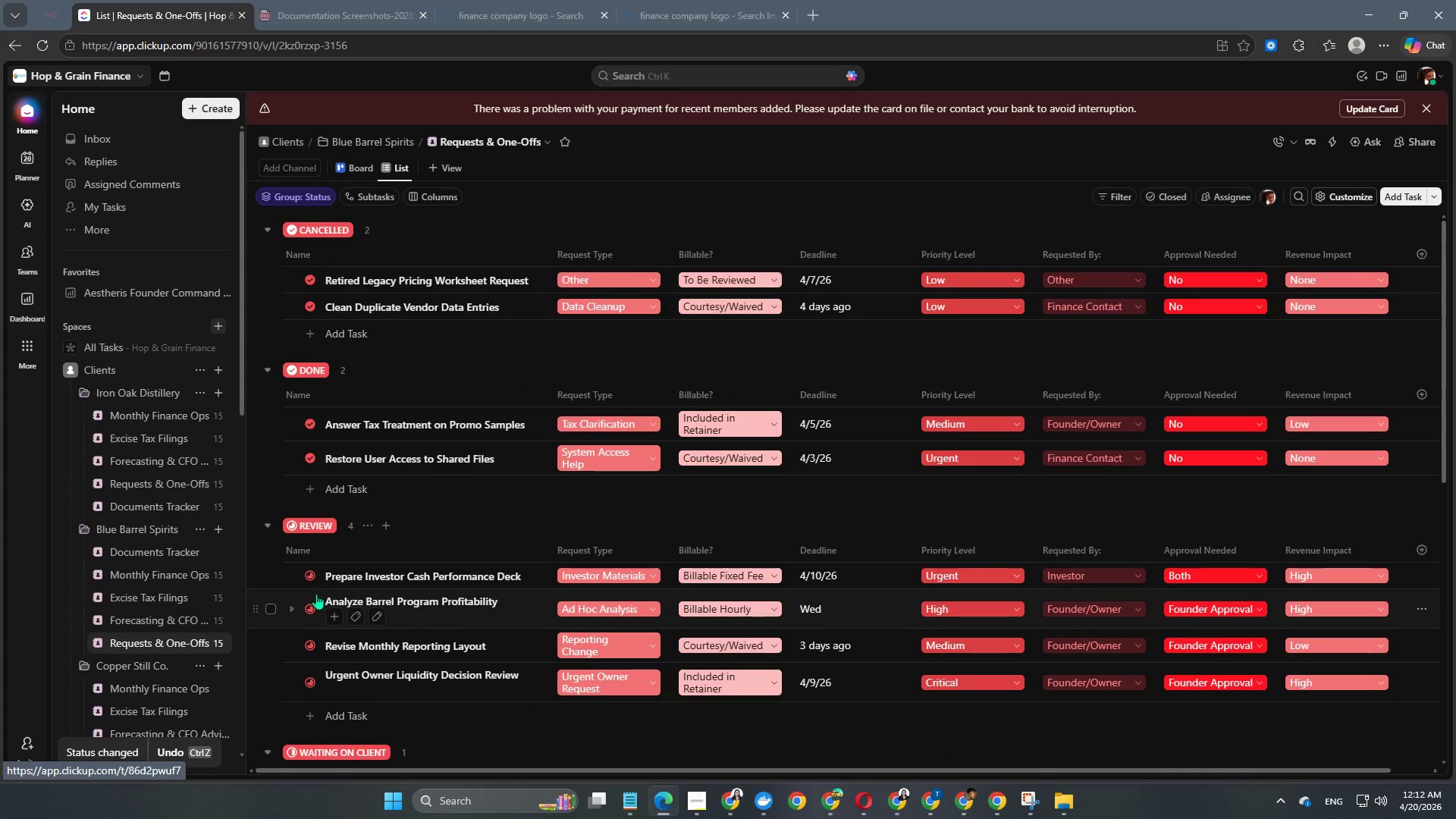 
left_click([308, 609])
 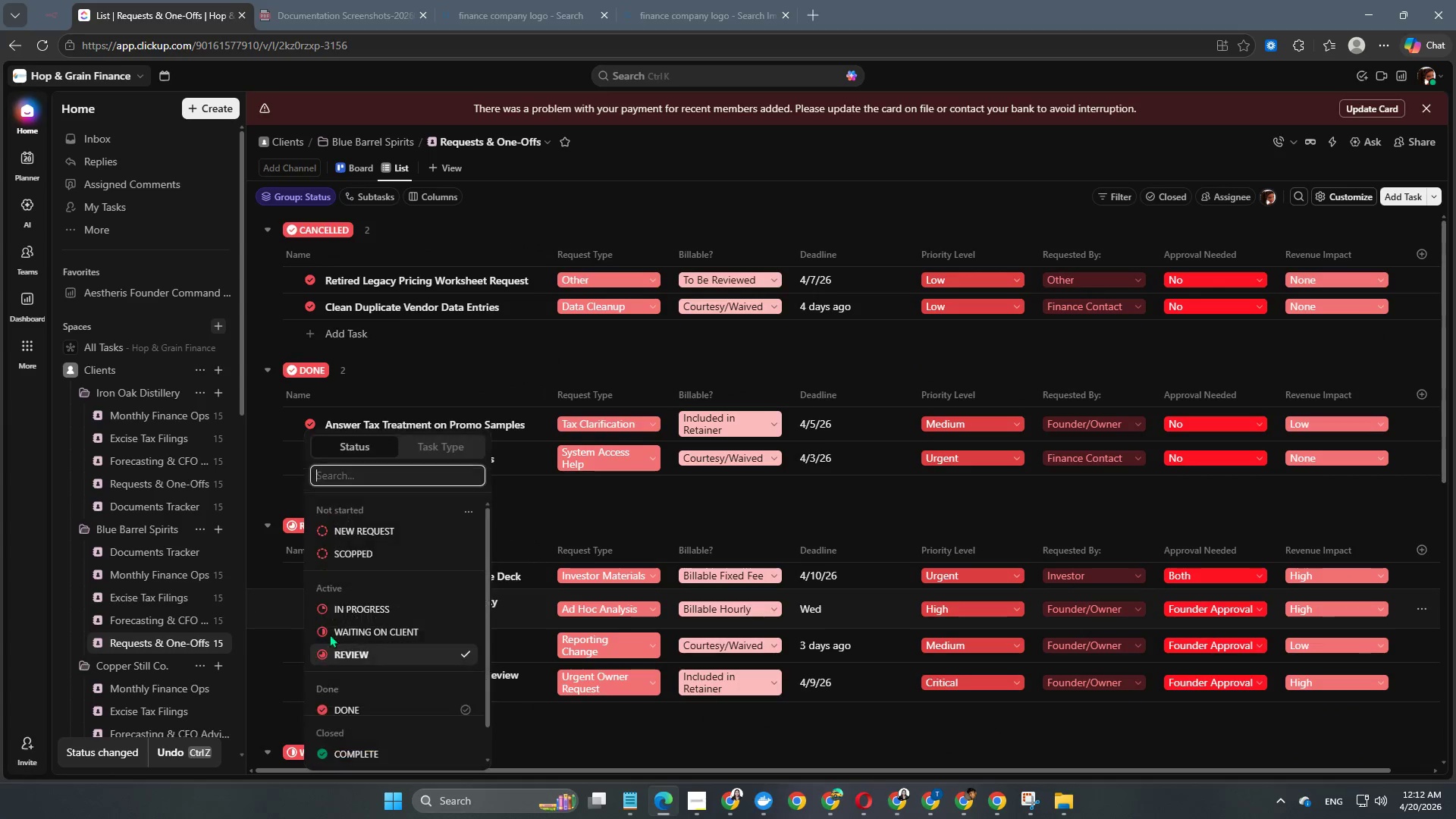 
scroll: coordinate [386, 695], scroll_direction: down, amount: 3.0
 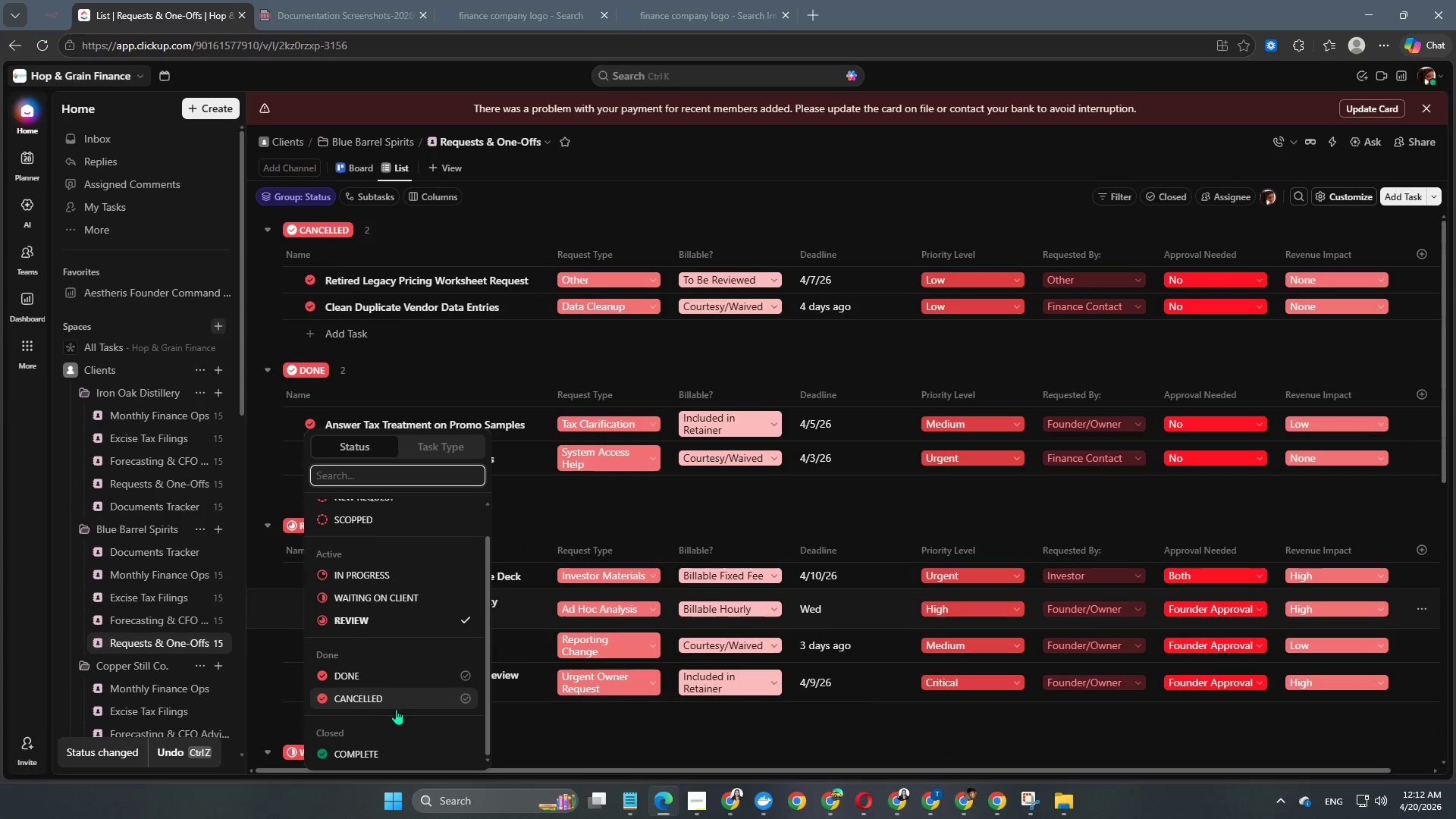 
left_click([408, 701])
 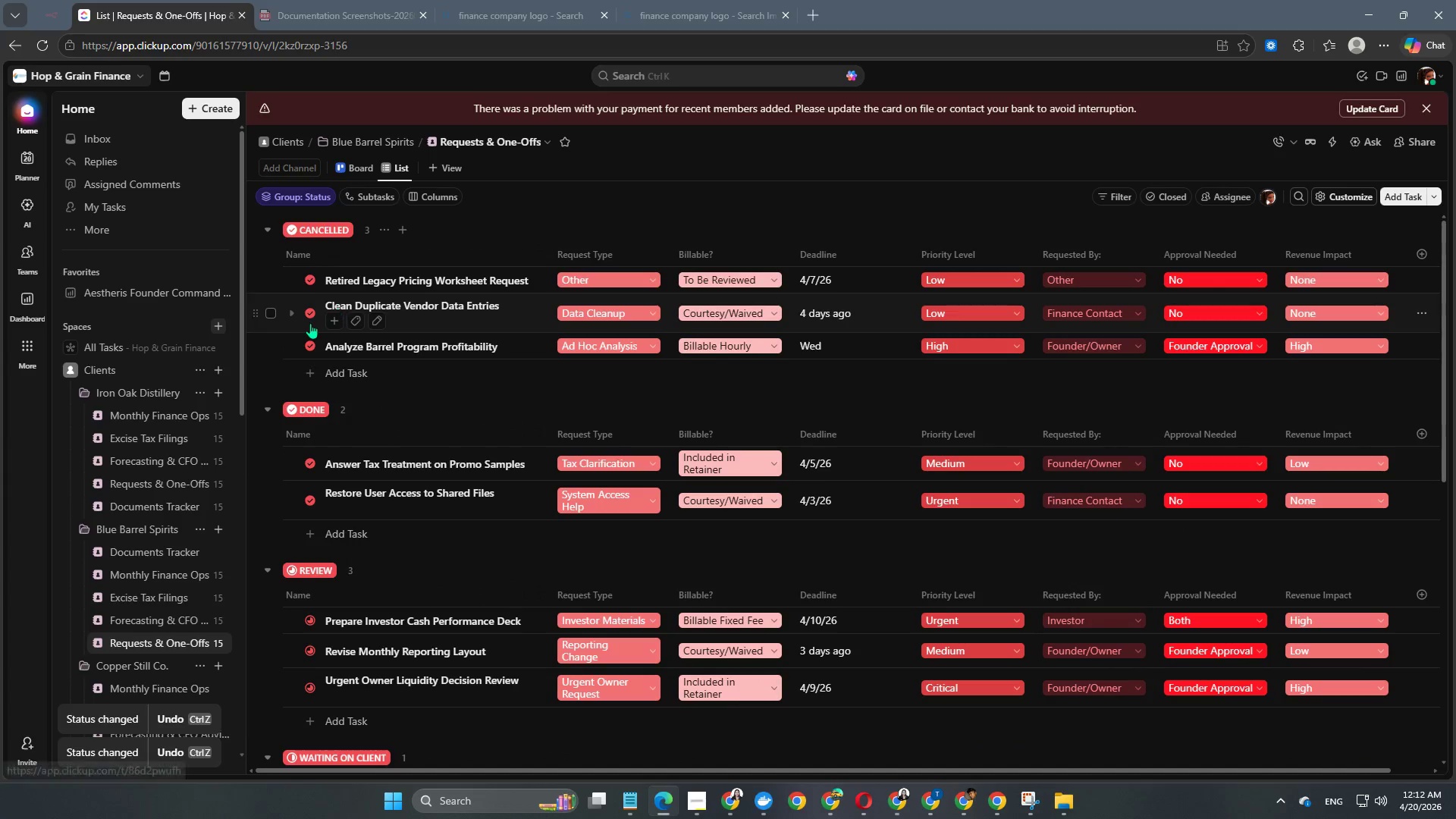 
left_click([308, 319])
 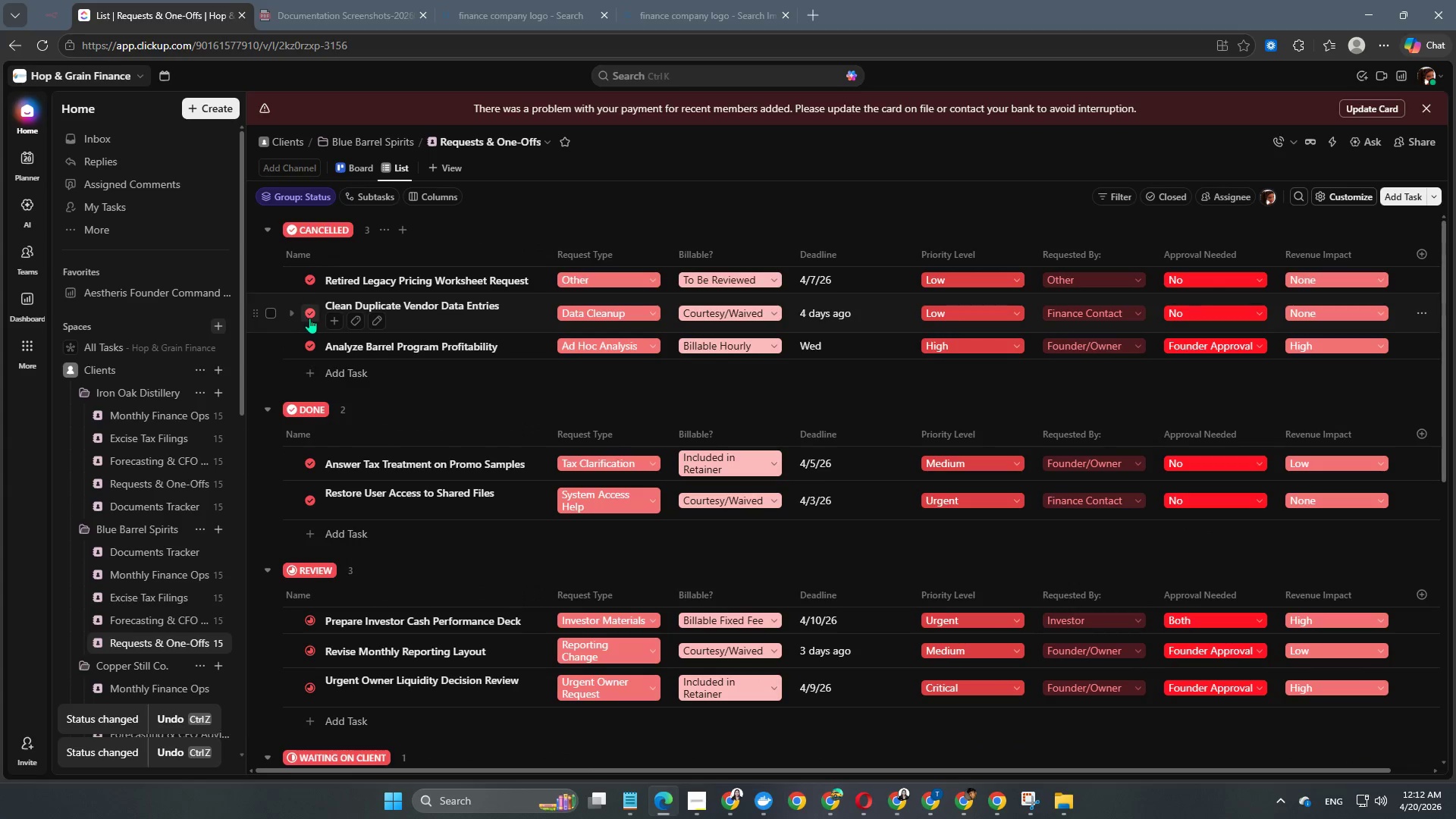 
left_click([309, 316])
 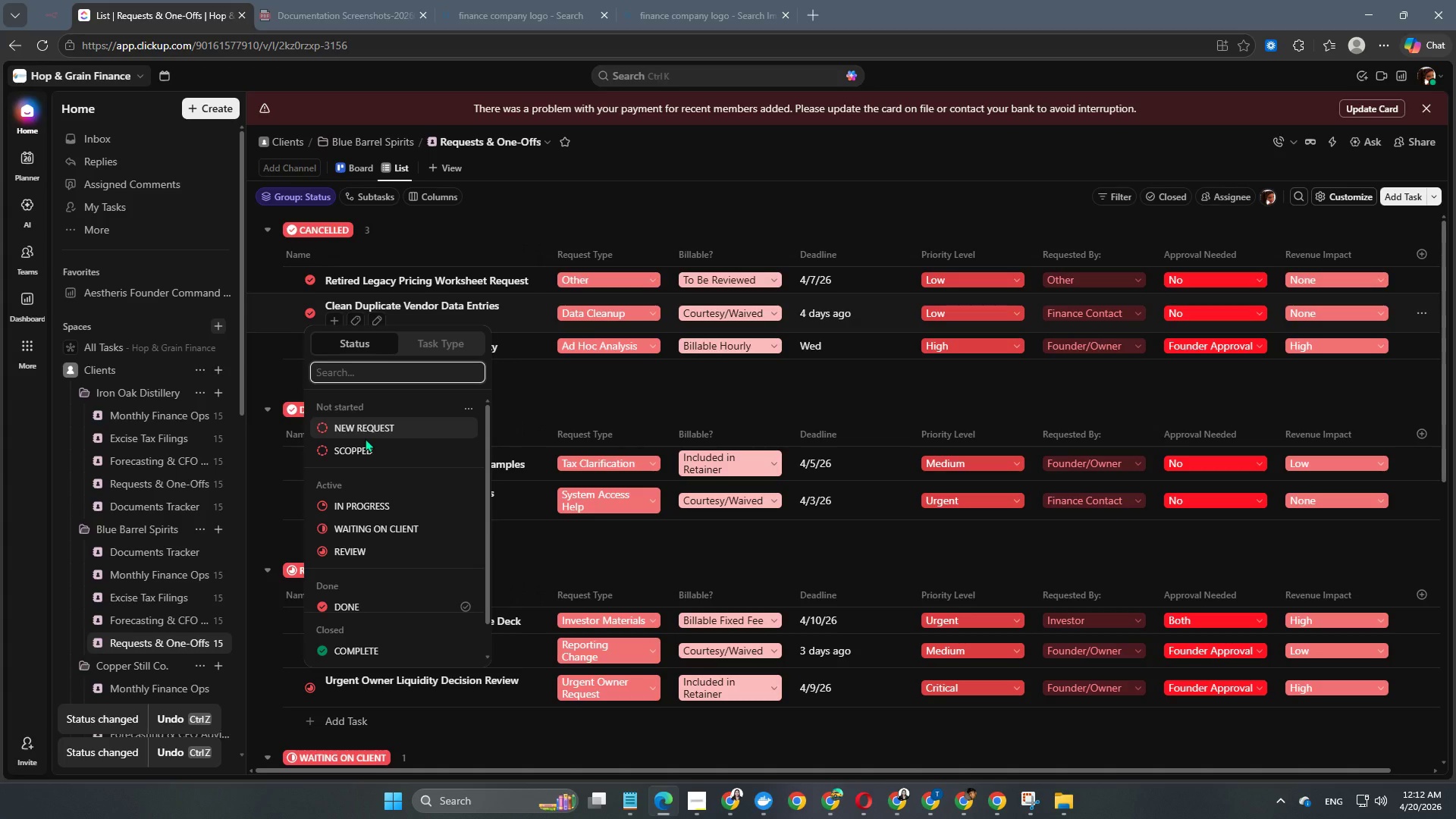 
left_click([368, 429])
 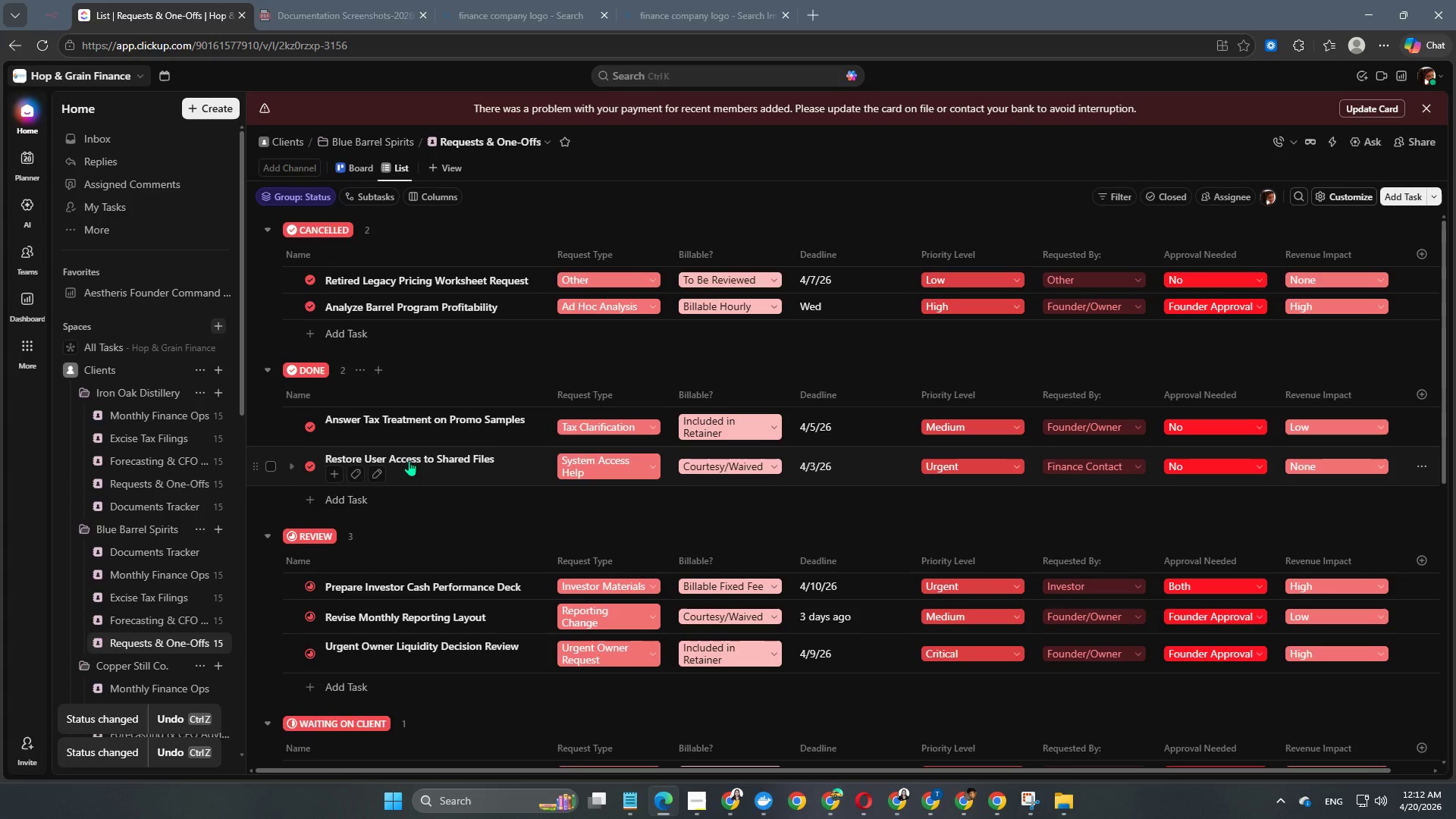 
scroll: coordinate [391, 479], scroll_direction: down, amount: 1.0
 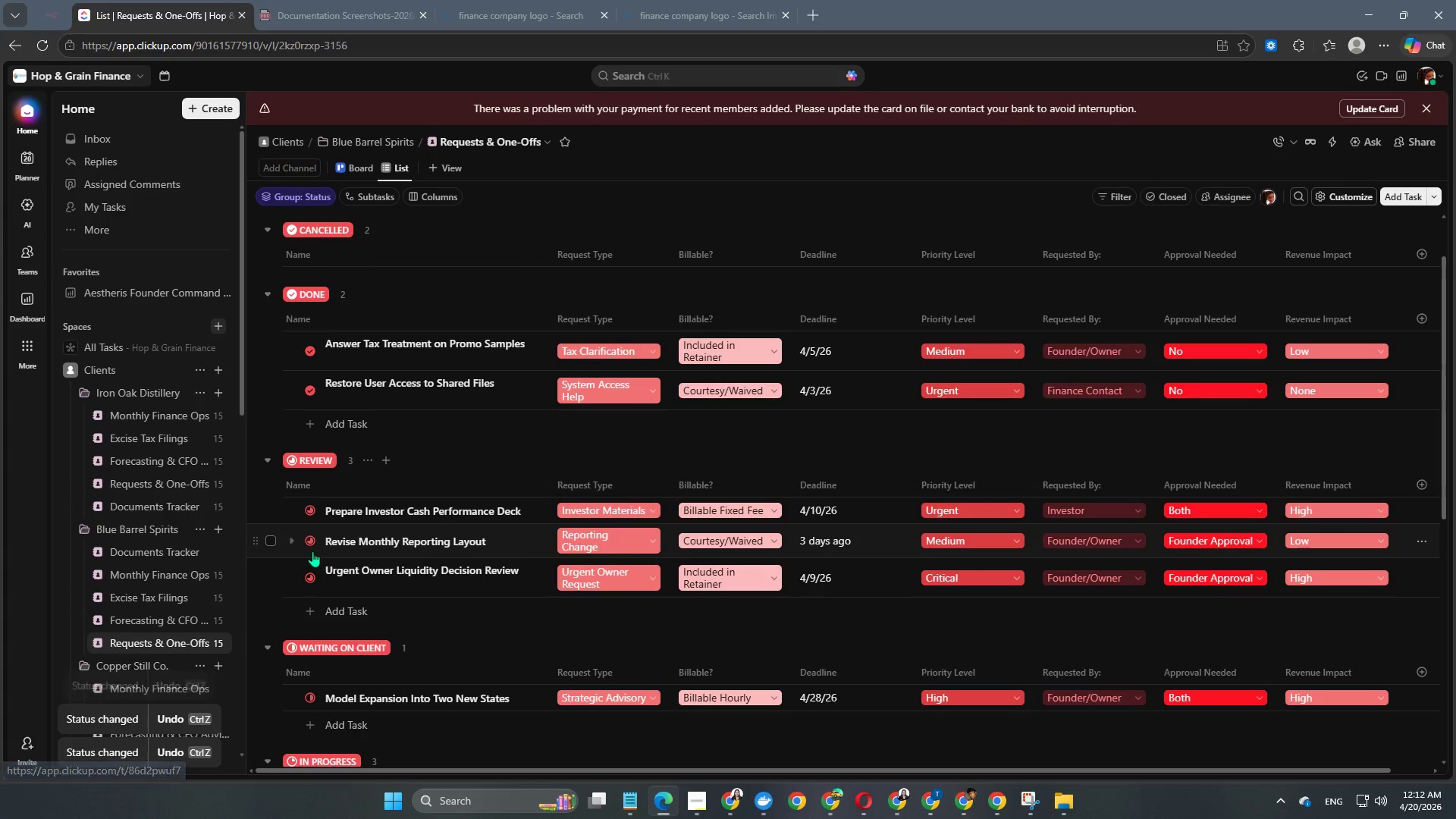 
left_click([311, 544])
 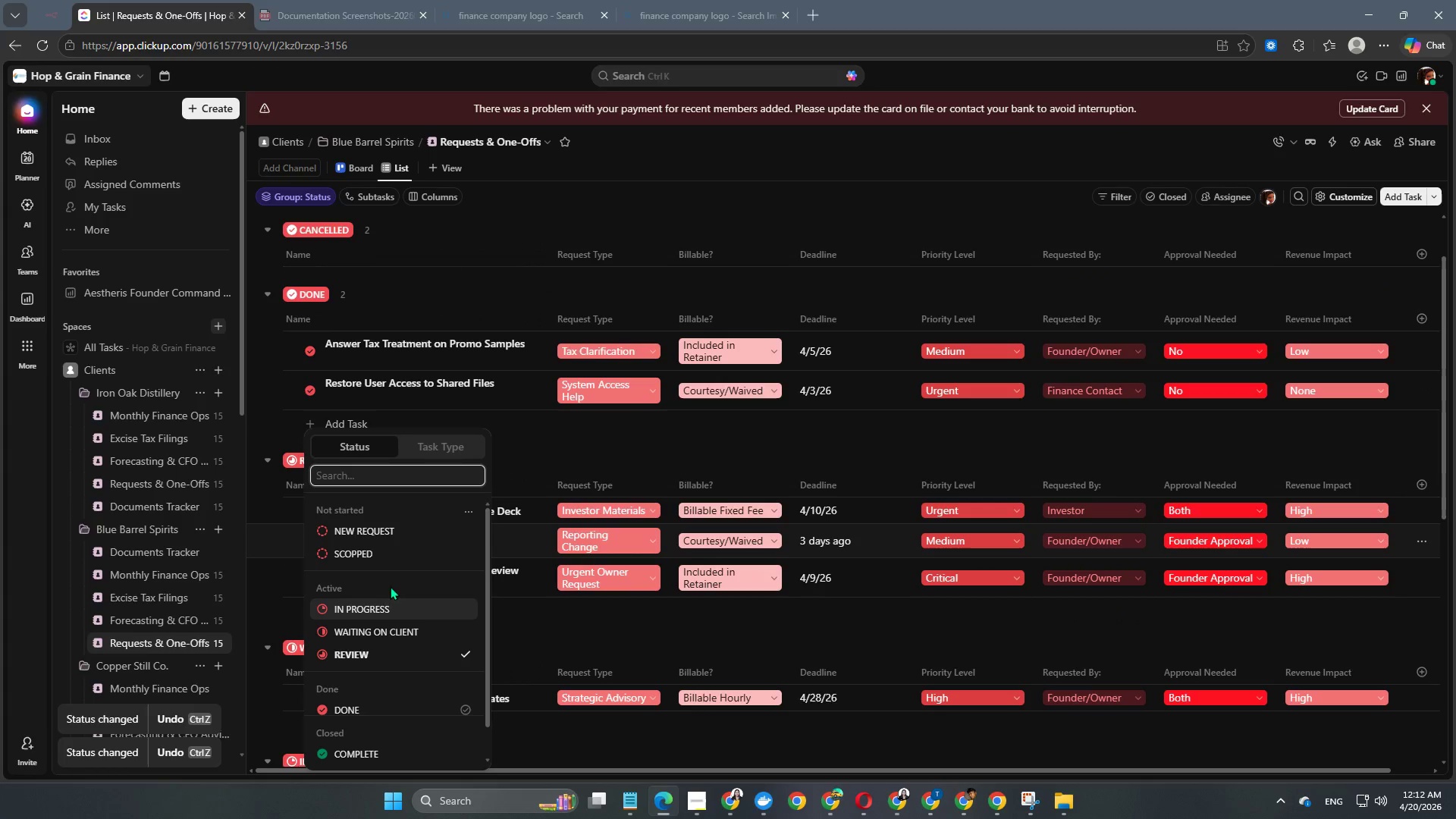 
left_click([393, 556])
 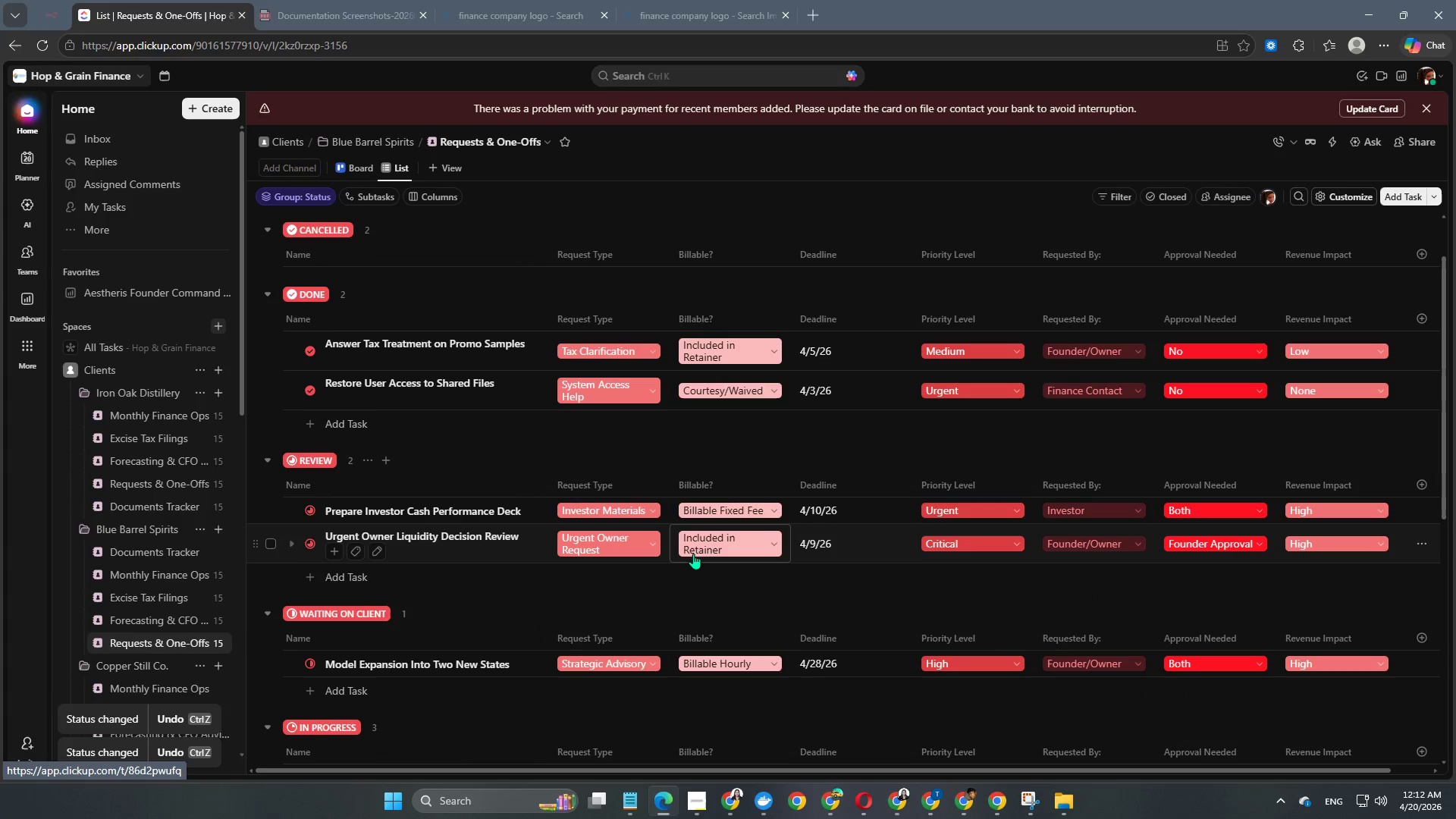 
scroll: coordinate [654, 576], scroll_direction: down, amount: 14.0
 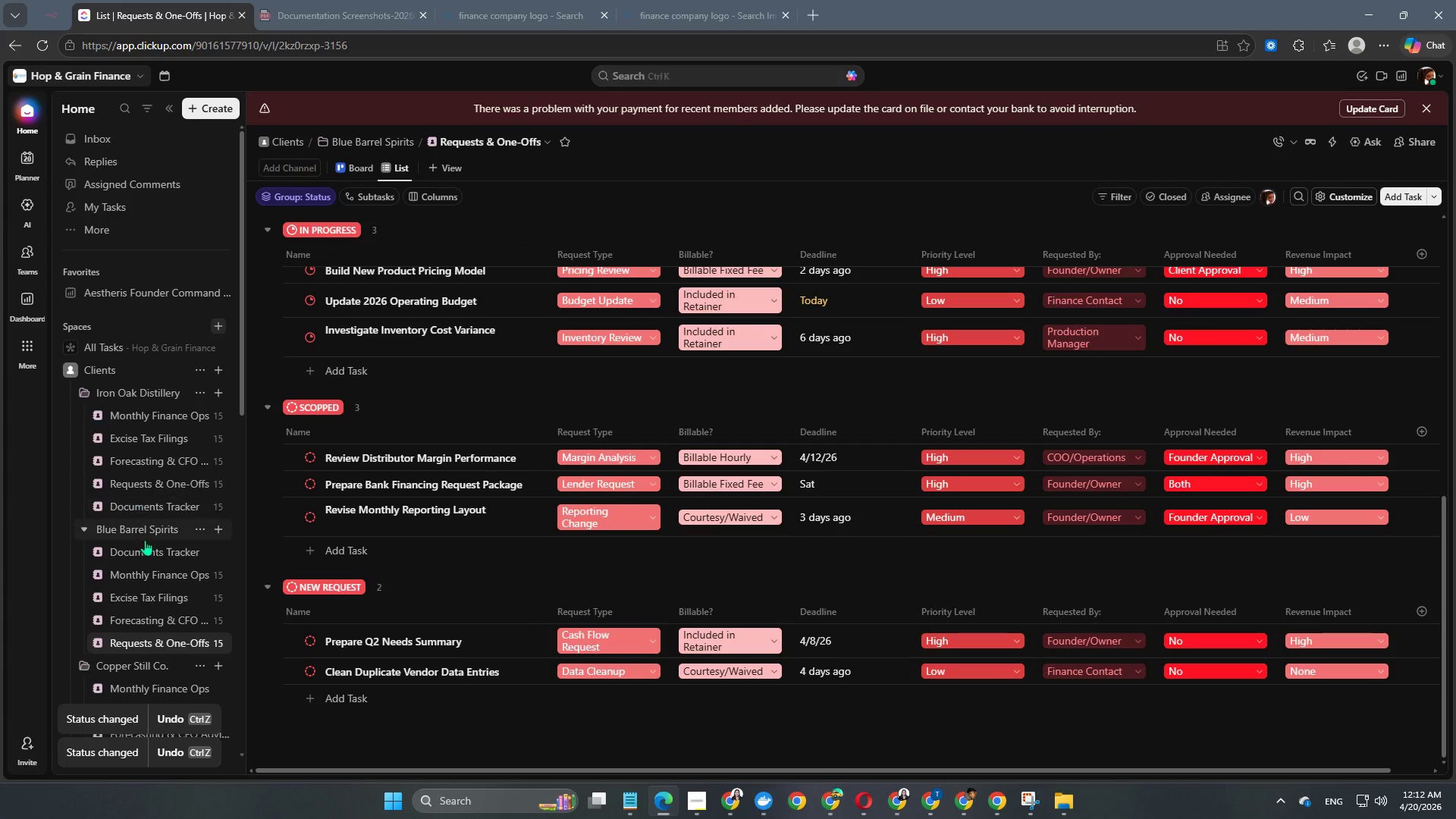 
left_click([142, 506])
 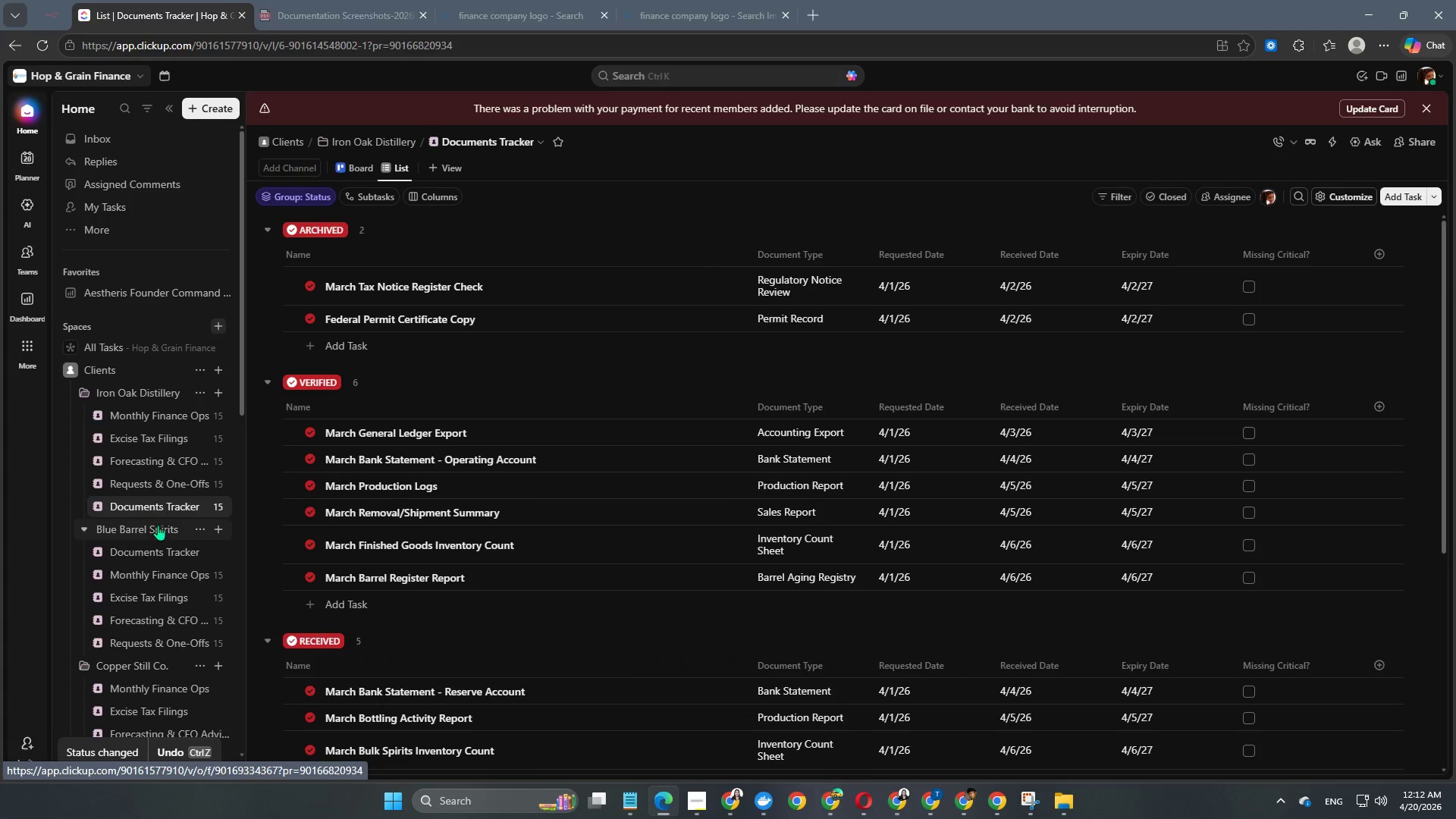 
wait(5.55)
 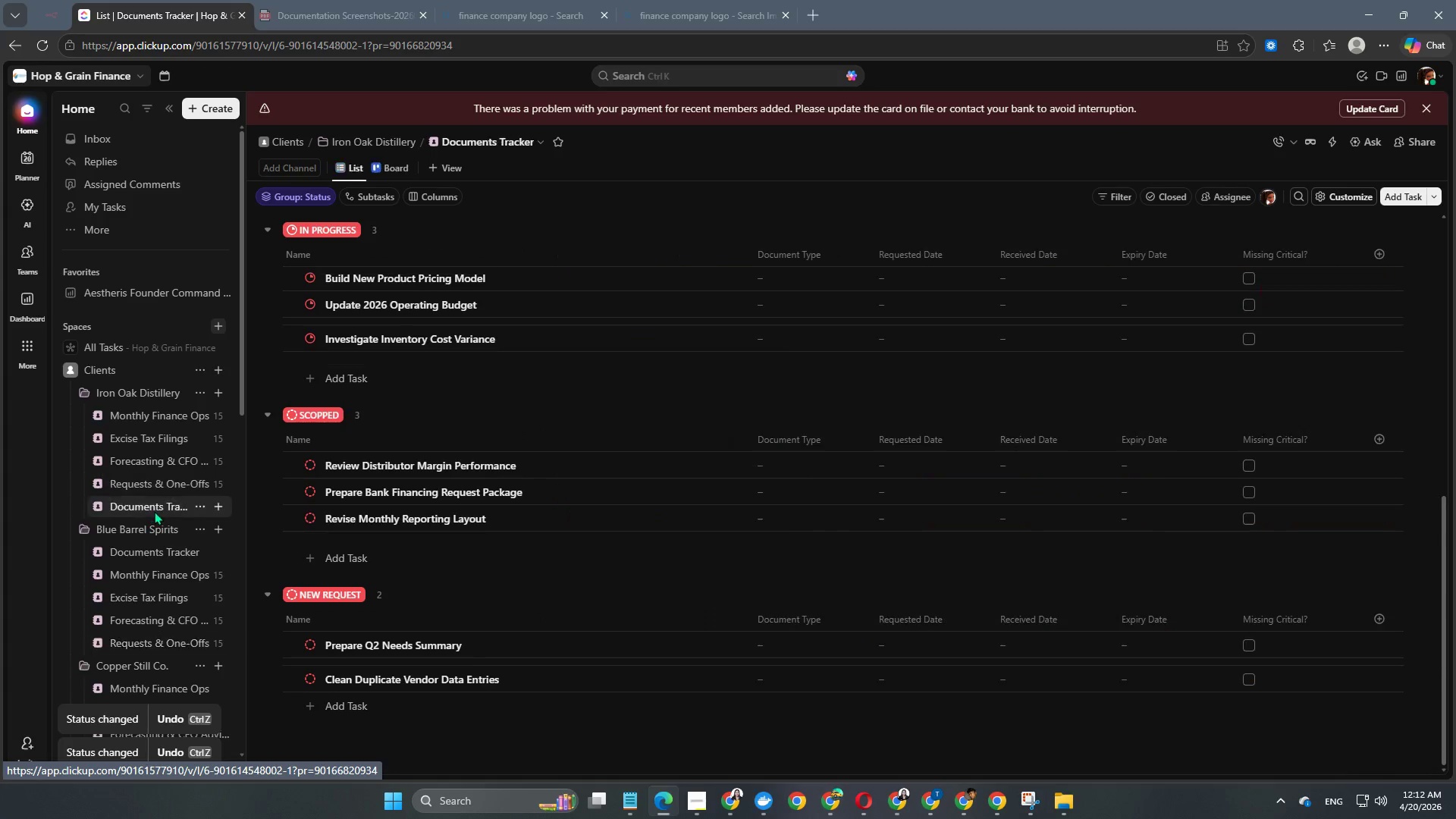 
left_click([202, 552])
 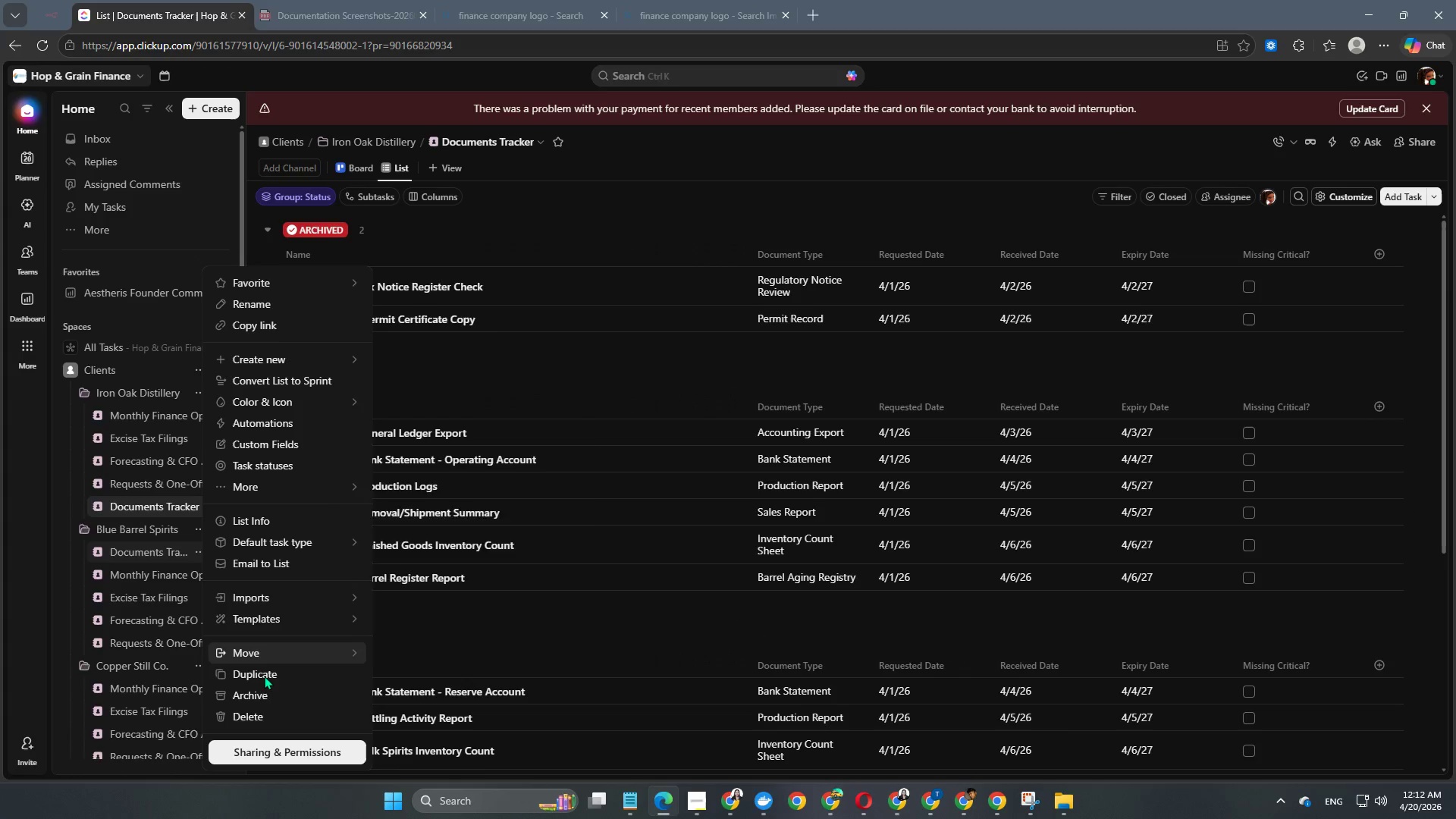 
left_click([259, 717])
 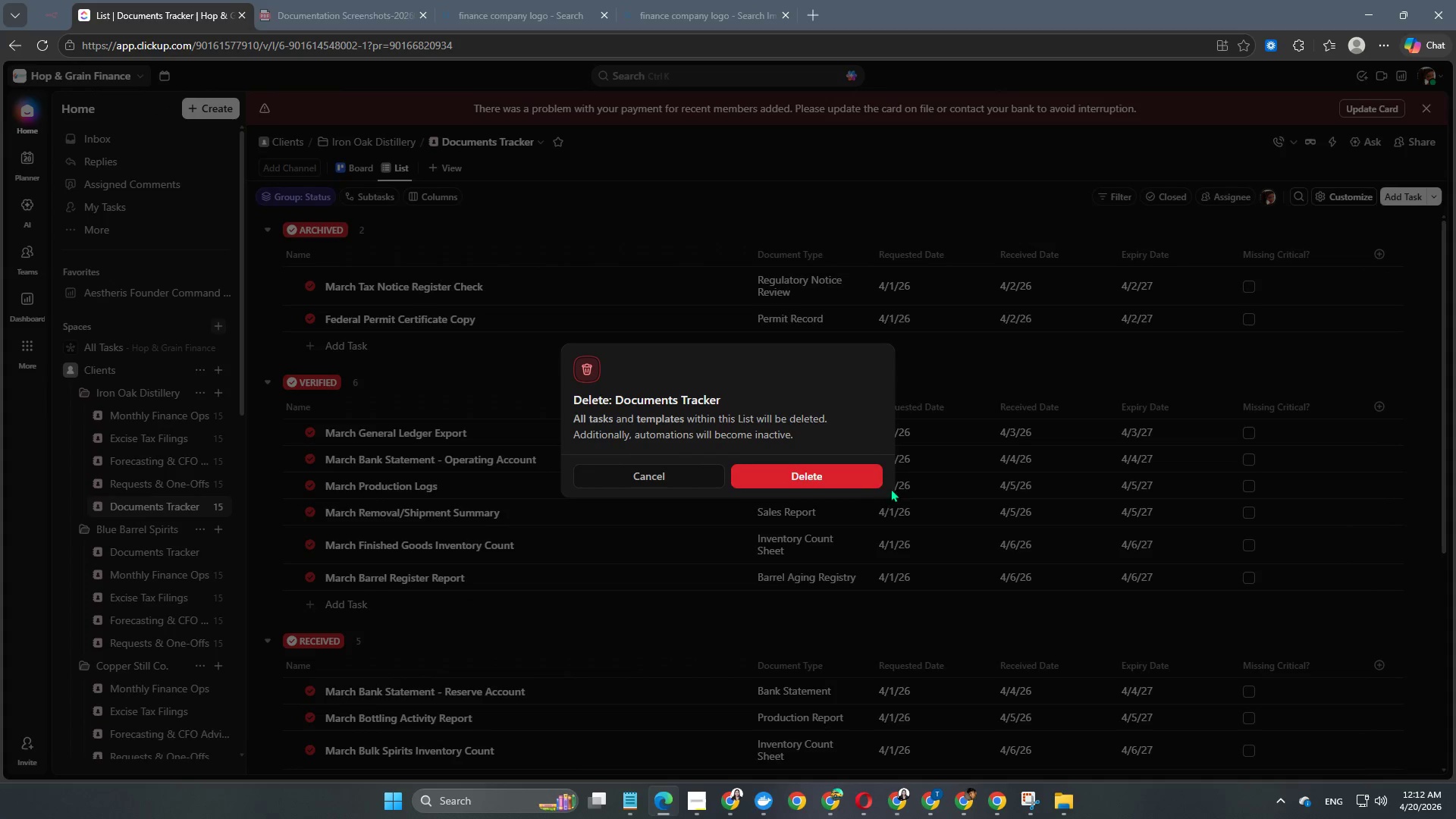 
left_click([865, 472])
 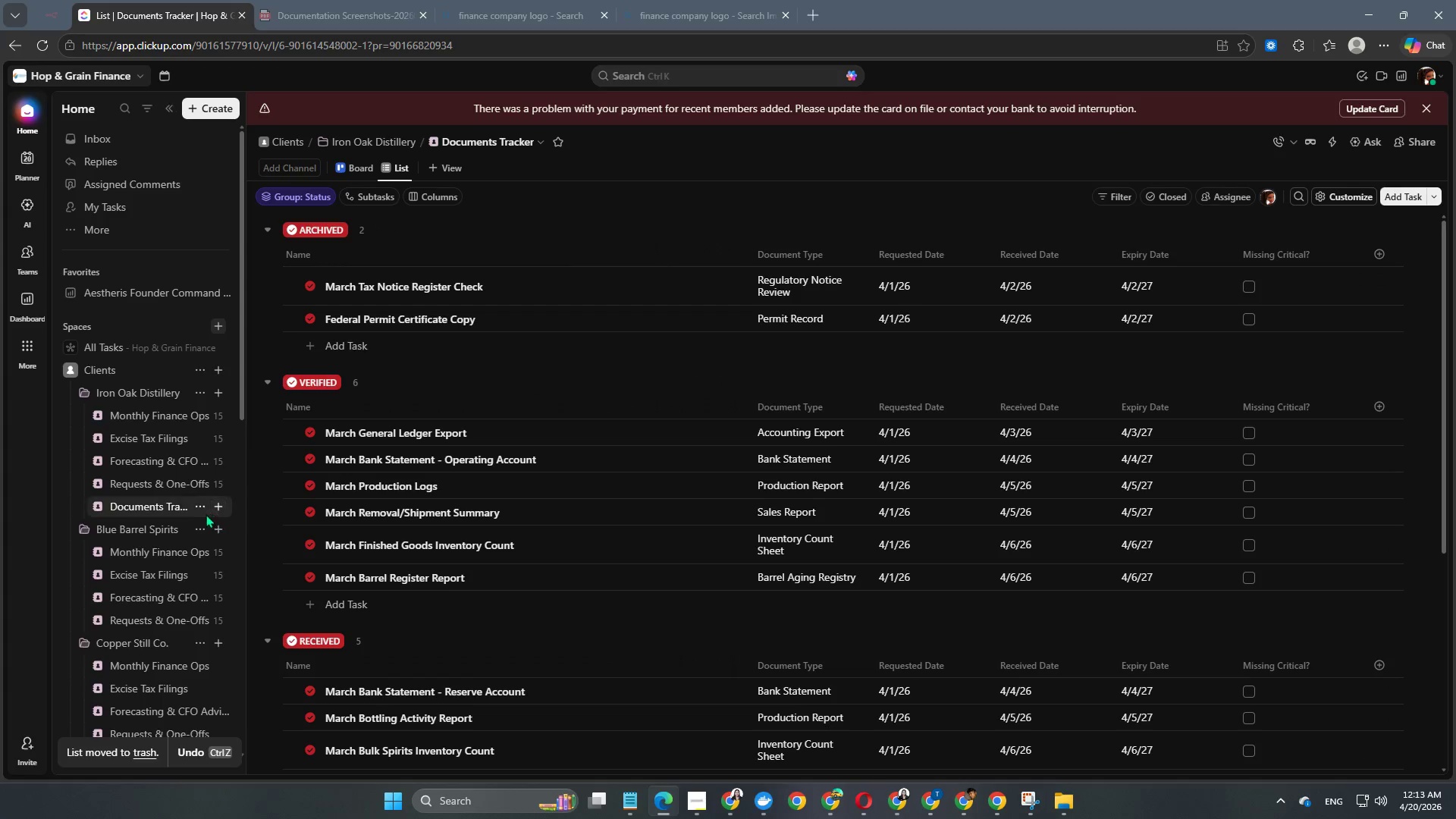 
wait(5.66)
 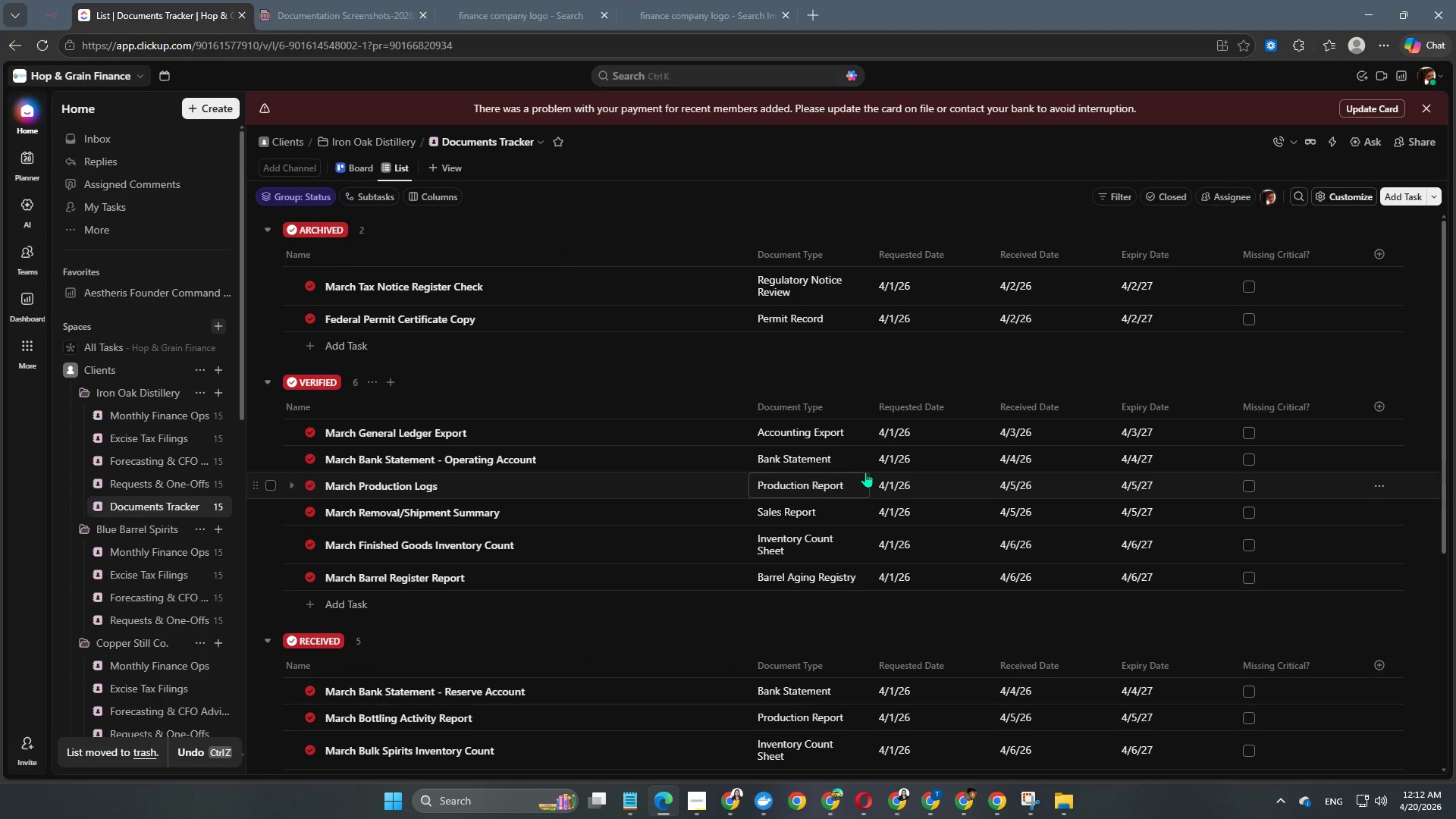 
left_click([196, 507])
 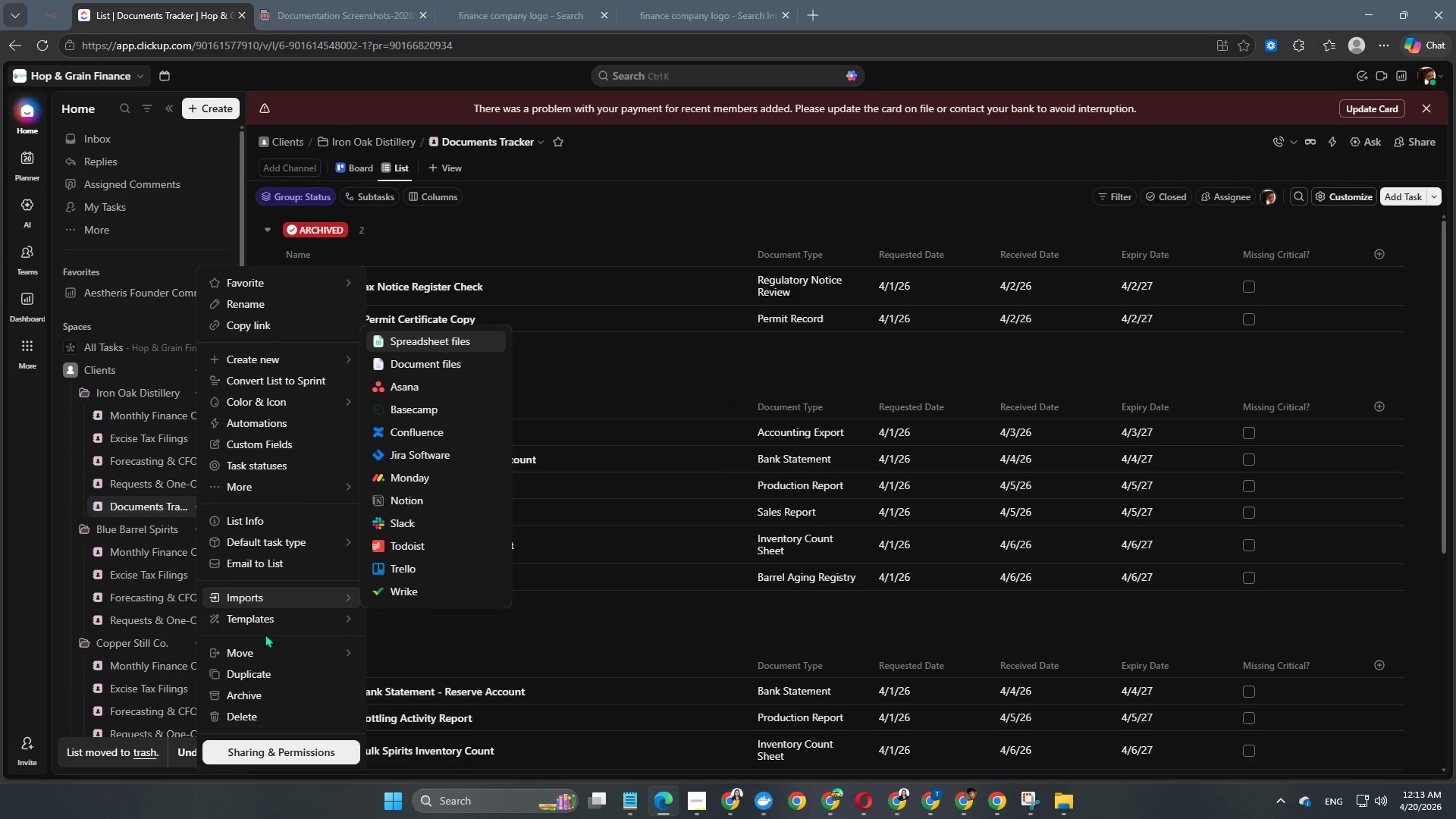 
left_click([265, 619])
 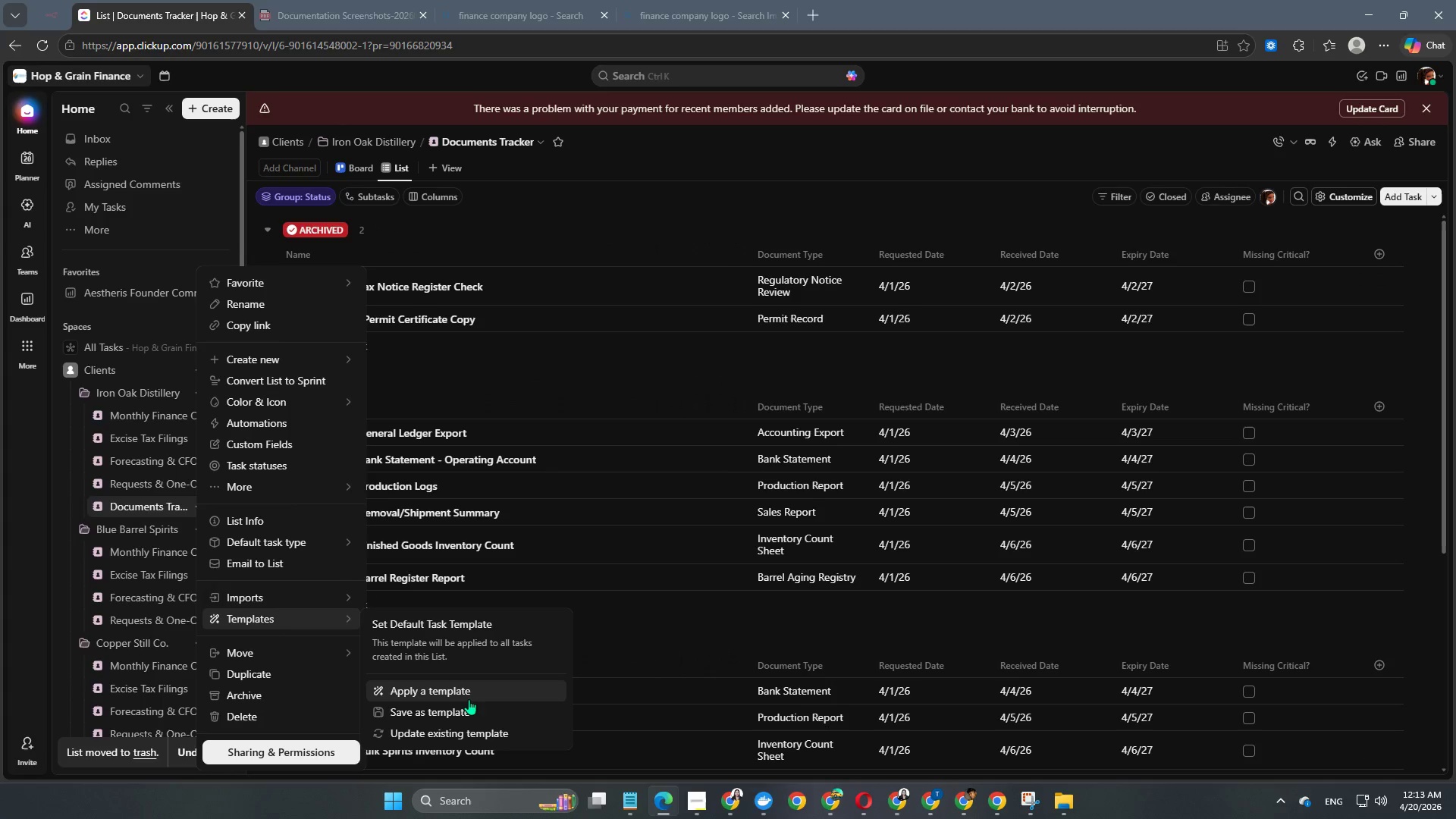 
left_click([461, 692])
 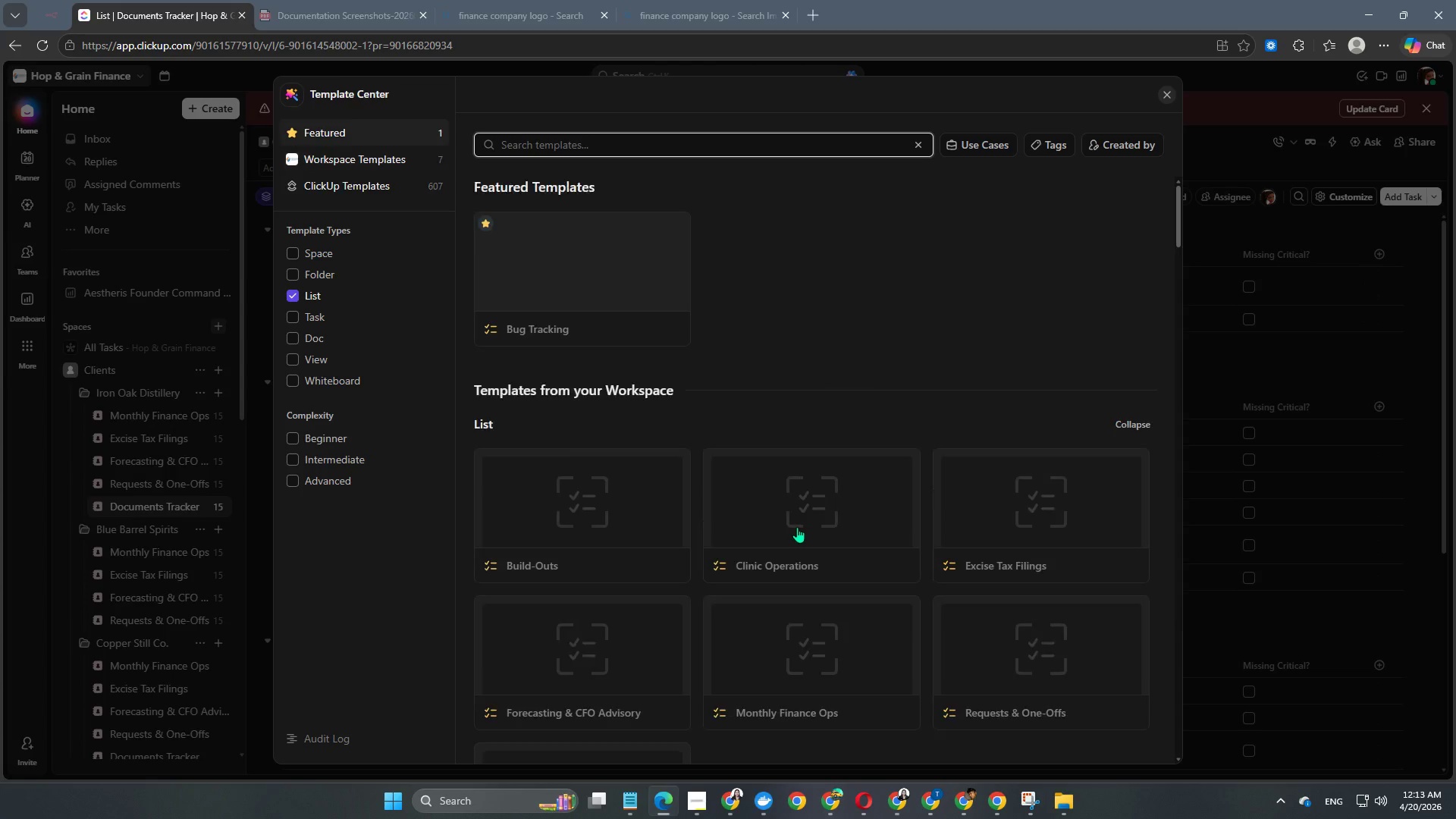 
scroll: coordinate [810, 465], scroll_direction: down, amount: 3.0
 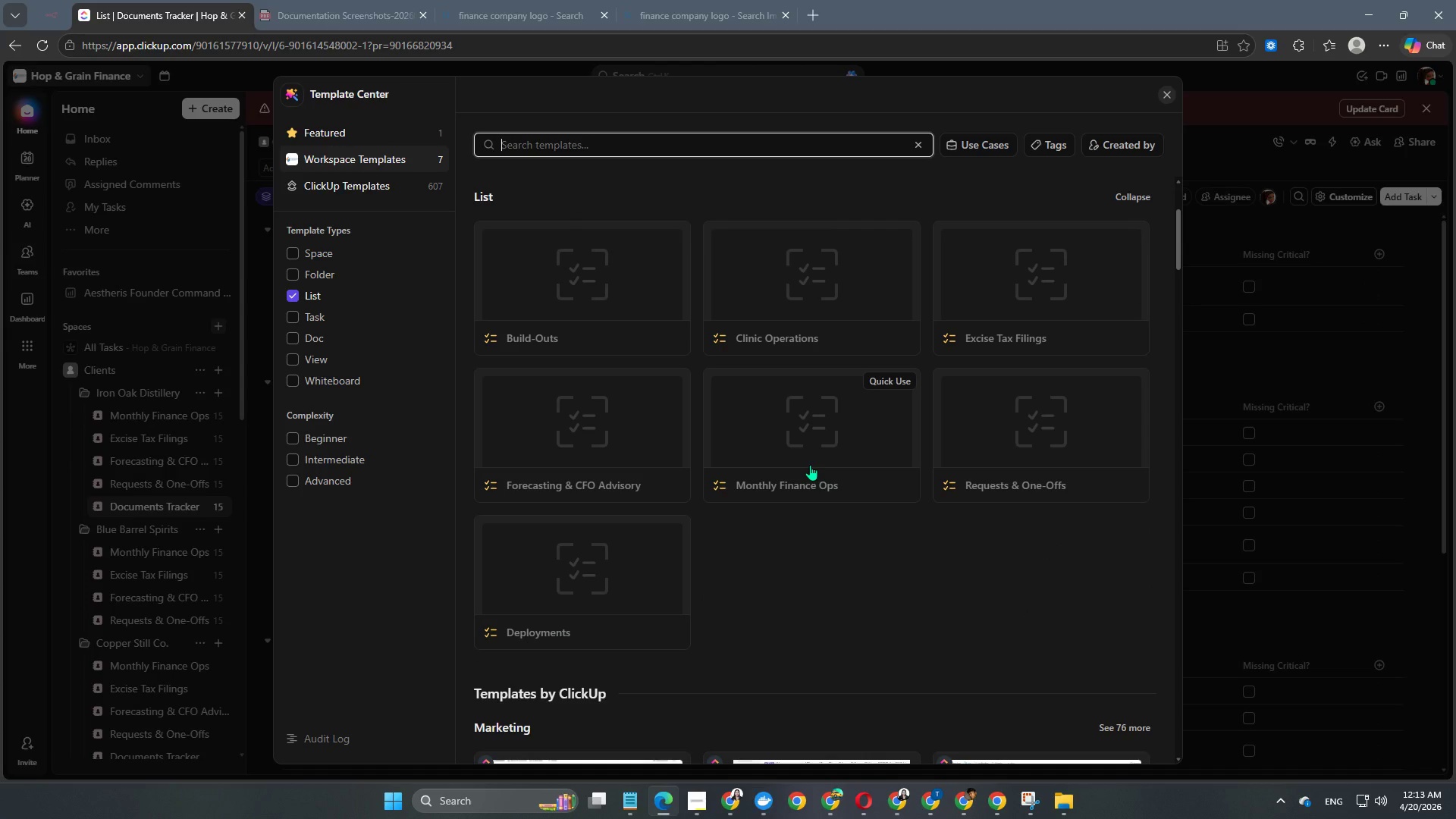 
wait(8.41)
 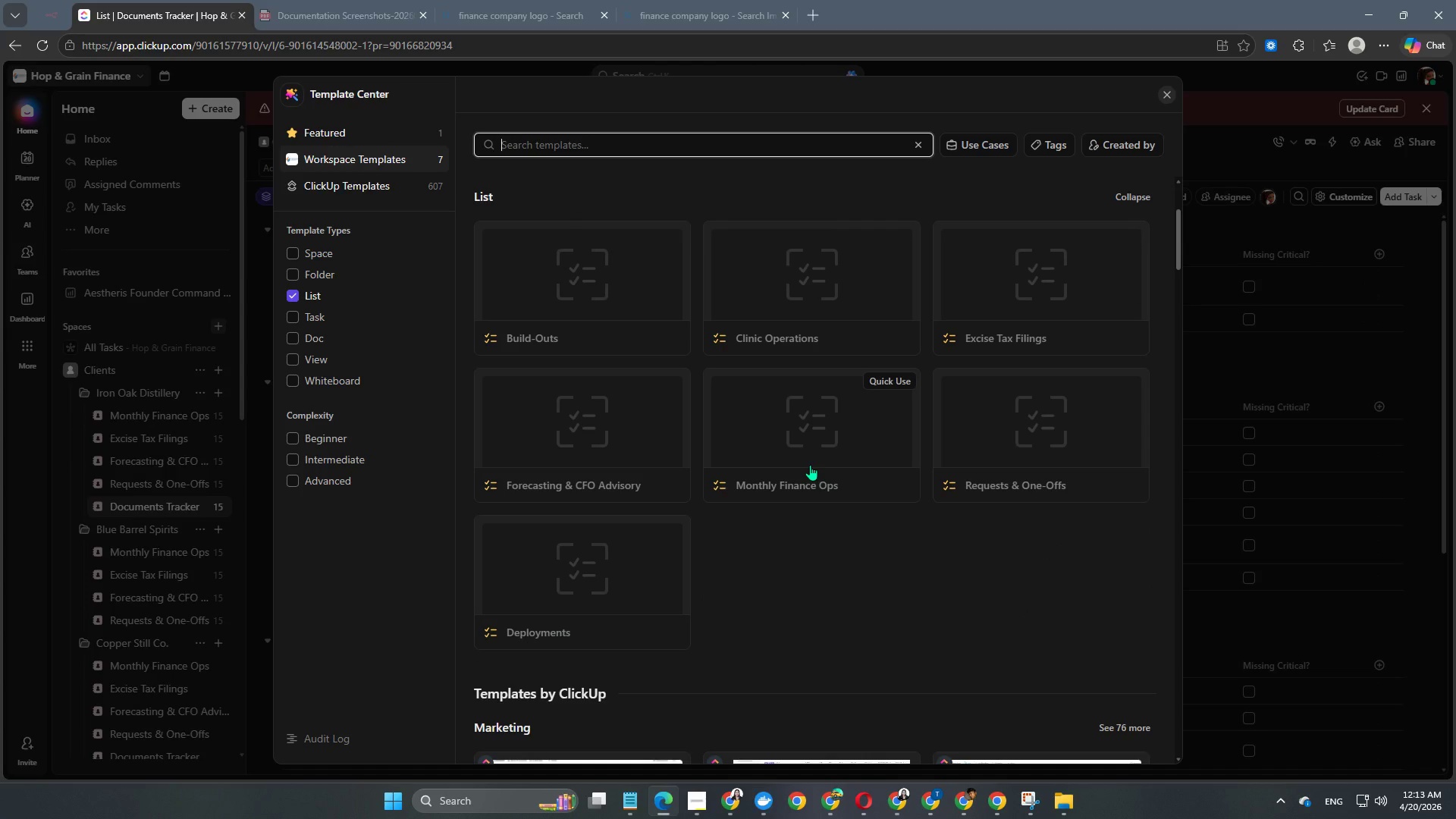 
left_click([1240, 731])
 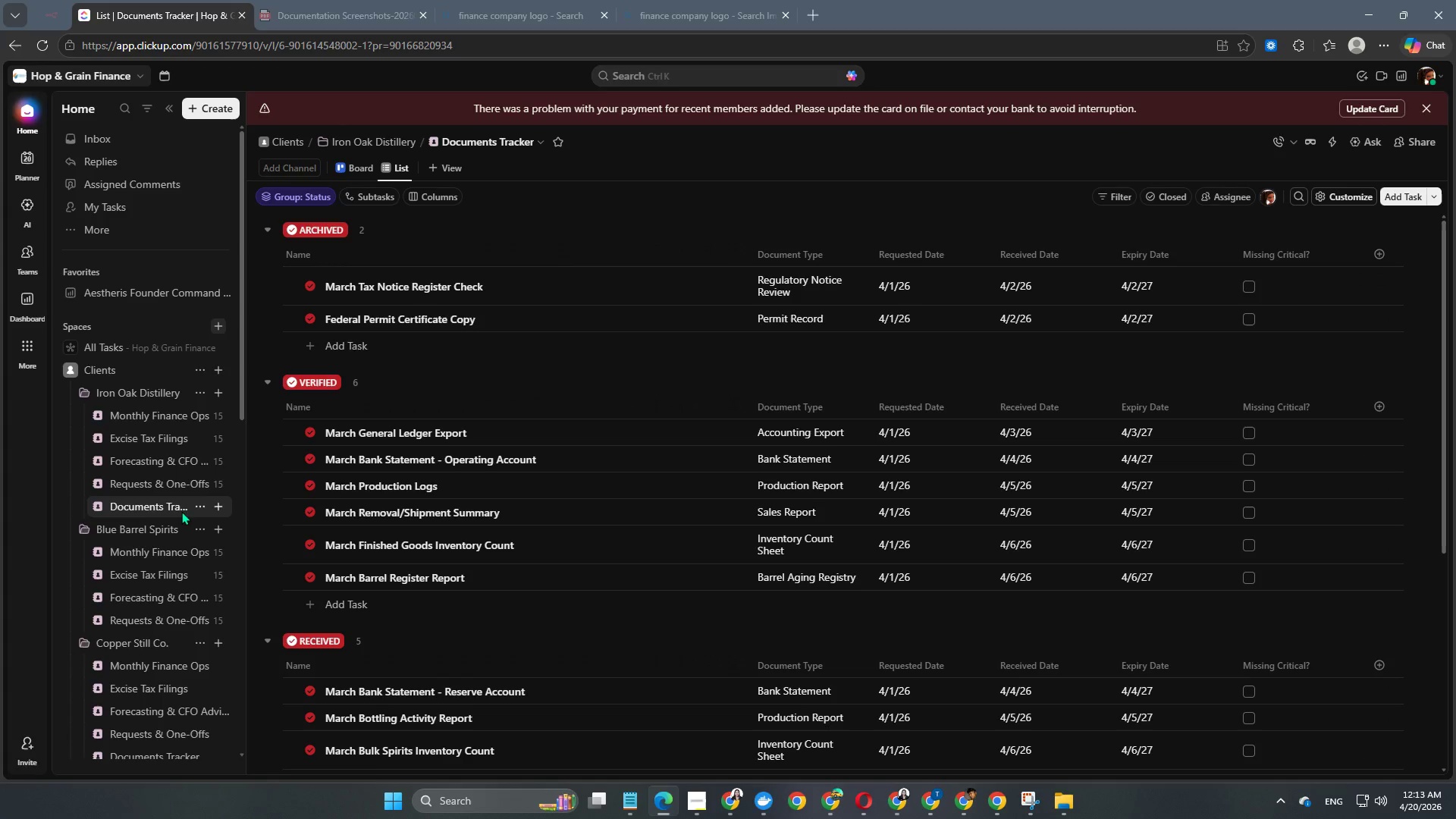 
left_click([196, 509])
 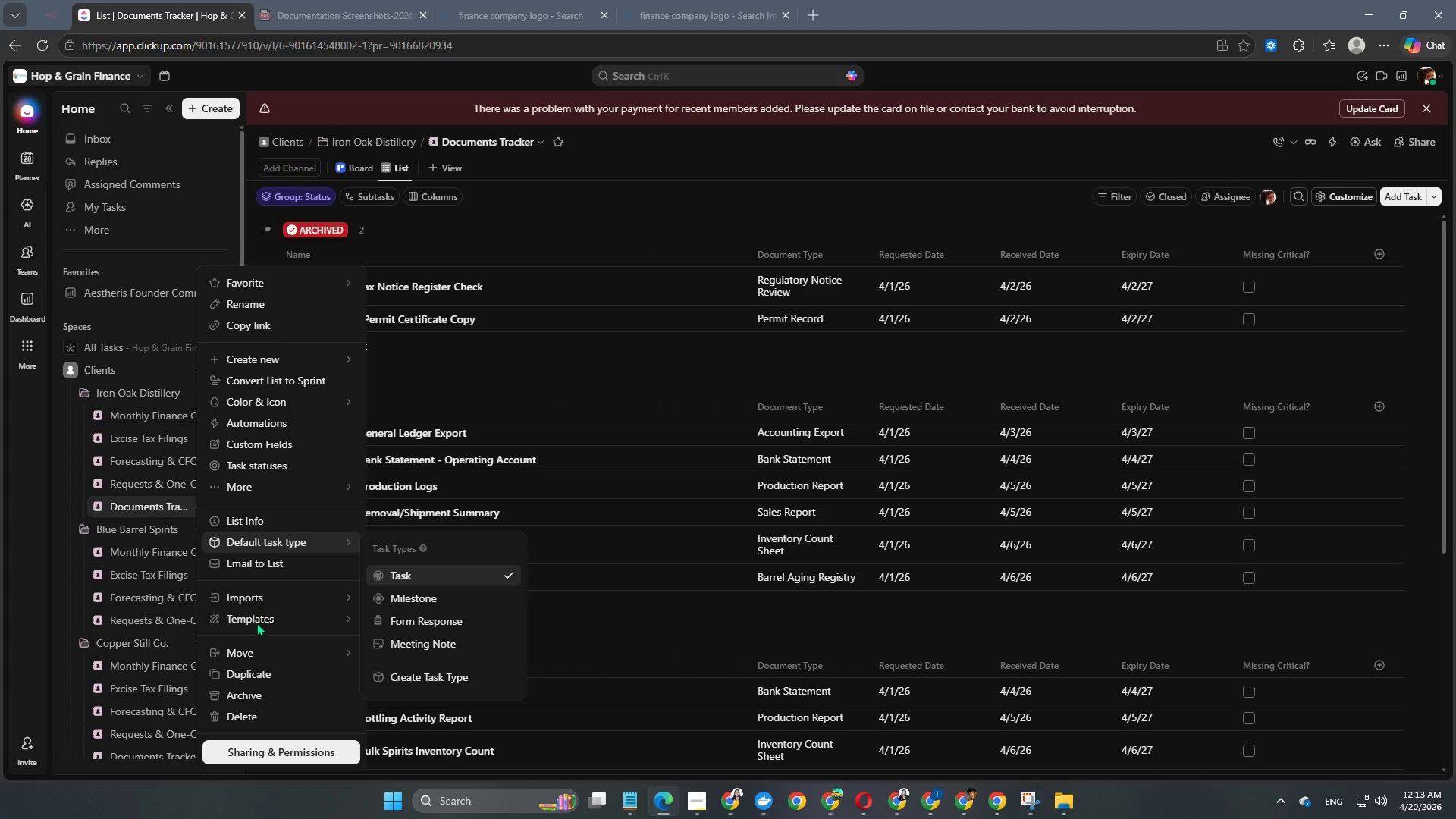 
left_click([257, 623])
 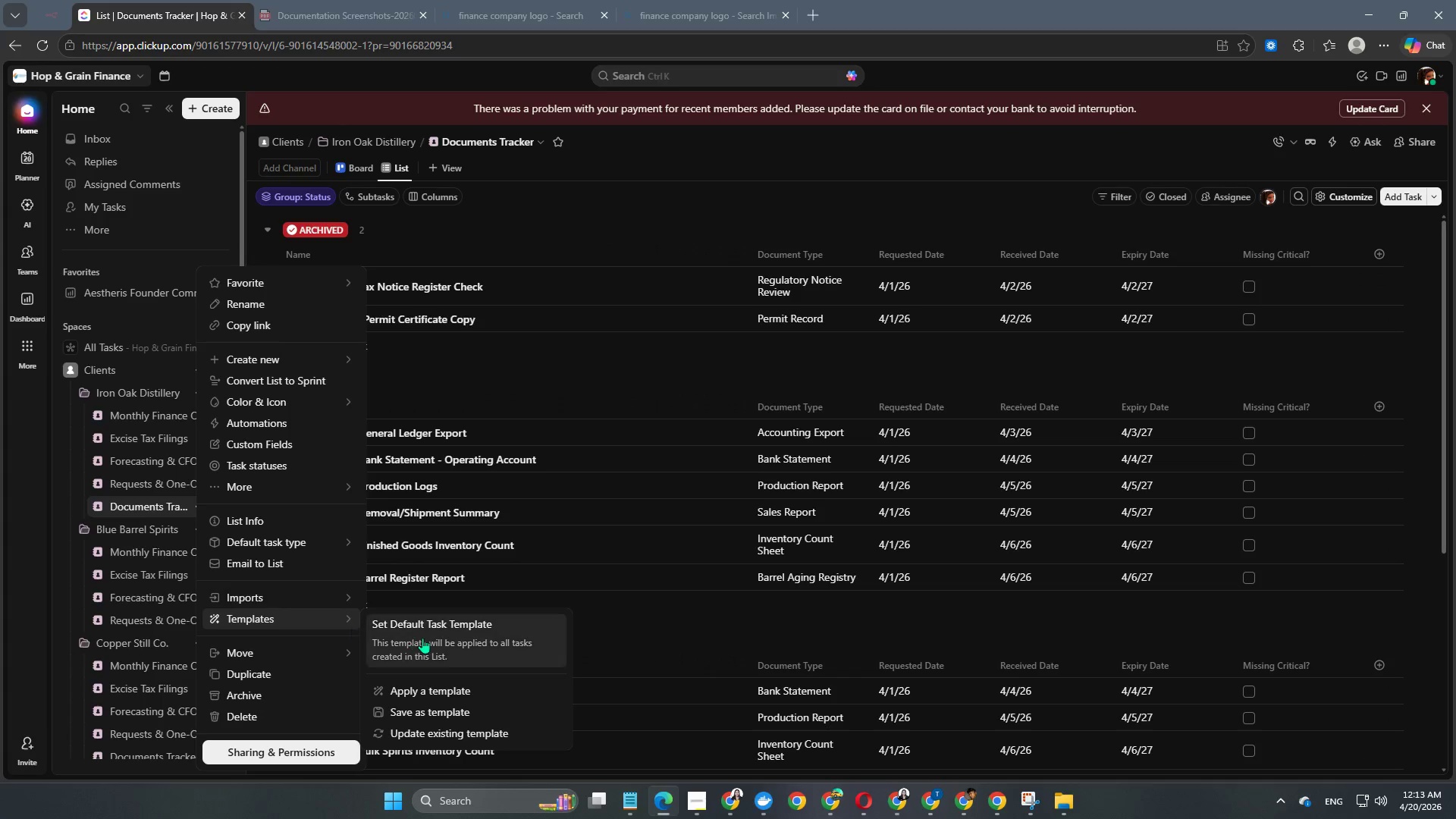 
left_click([440, 711])
 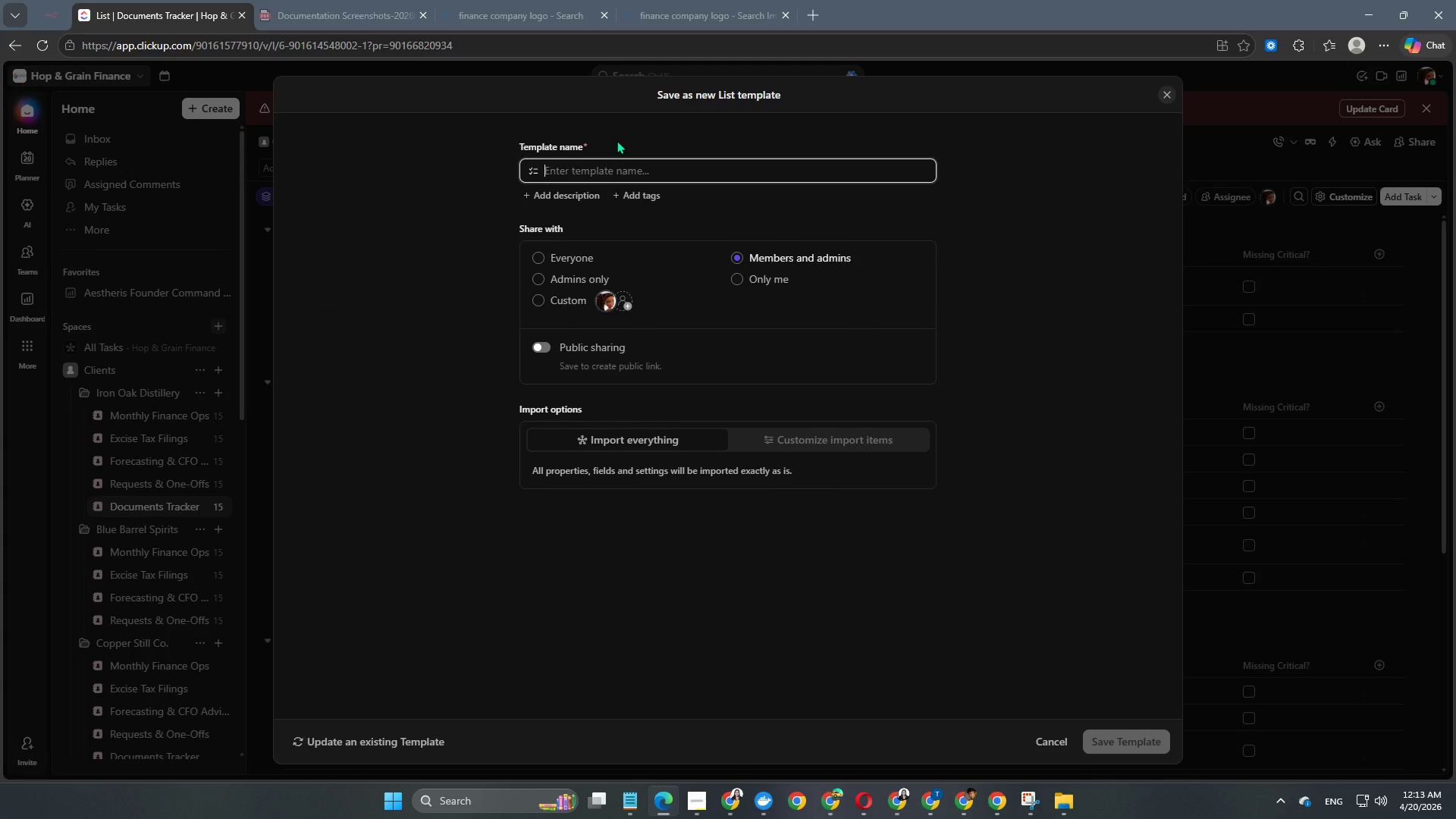 
type(Documents Trackers)
key(Backspace)
 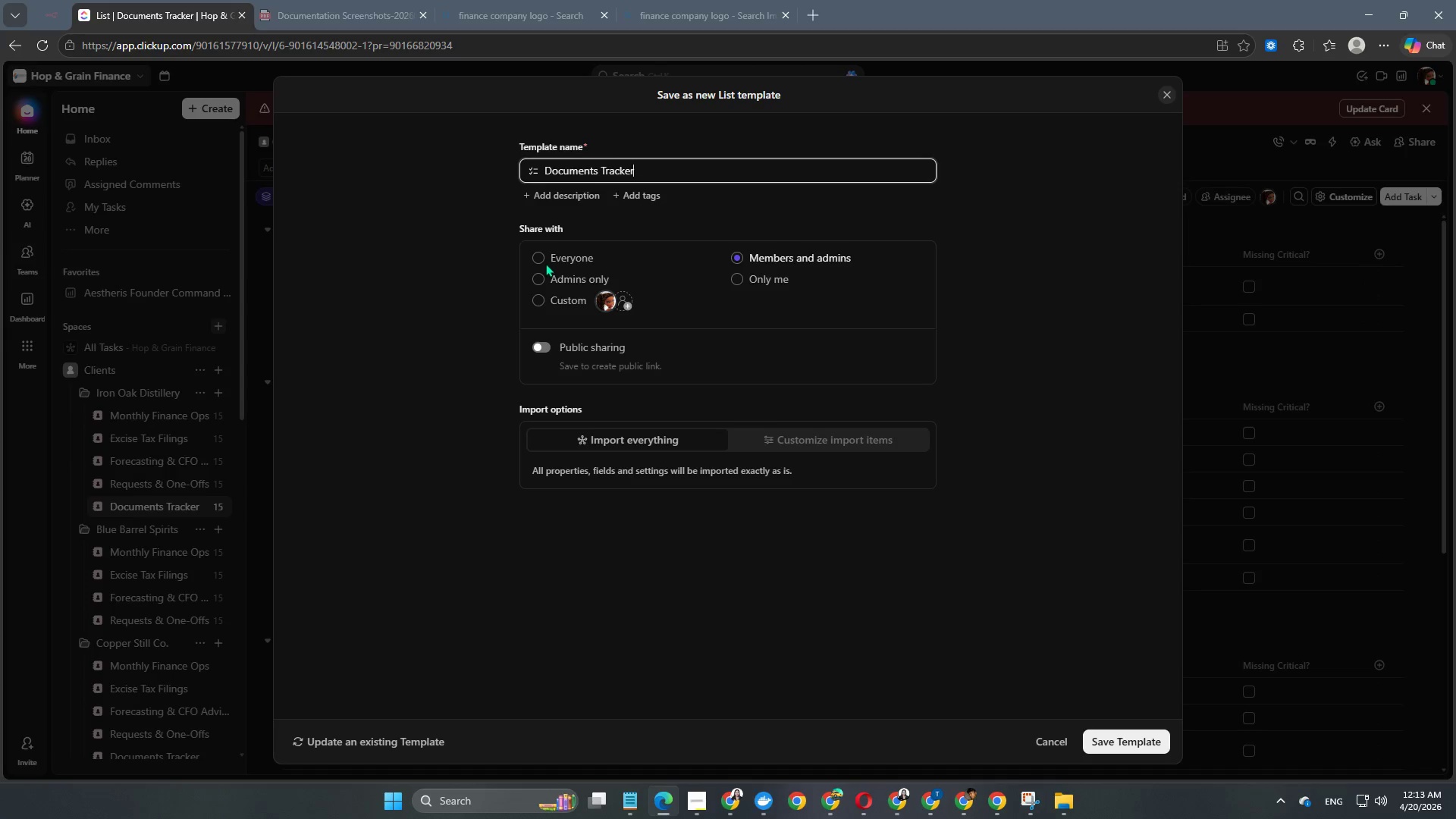 
left_click([551, 260])
 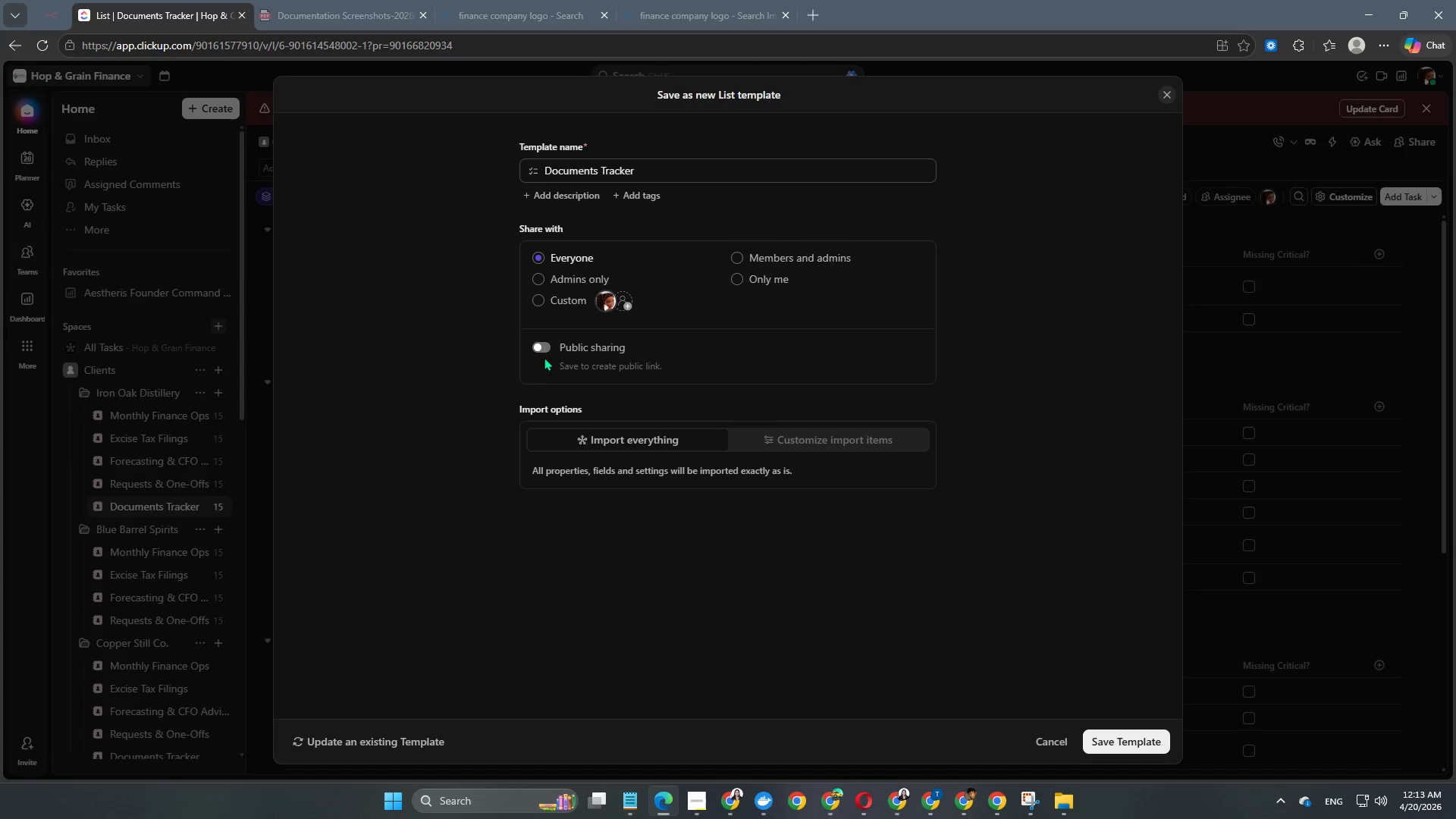 
left_click([541, 345])
 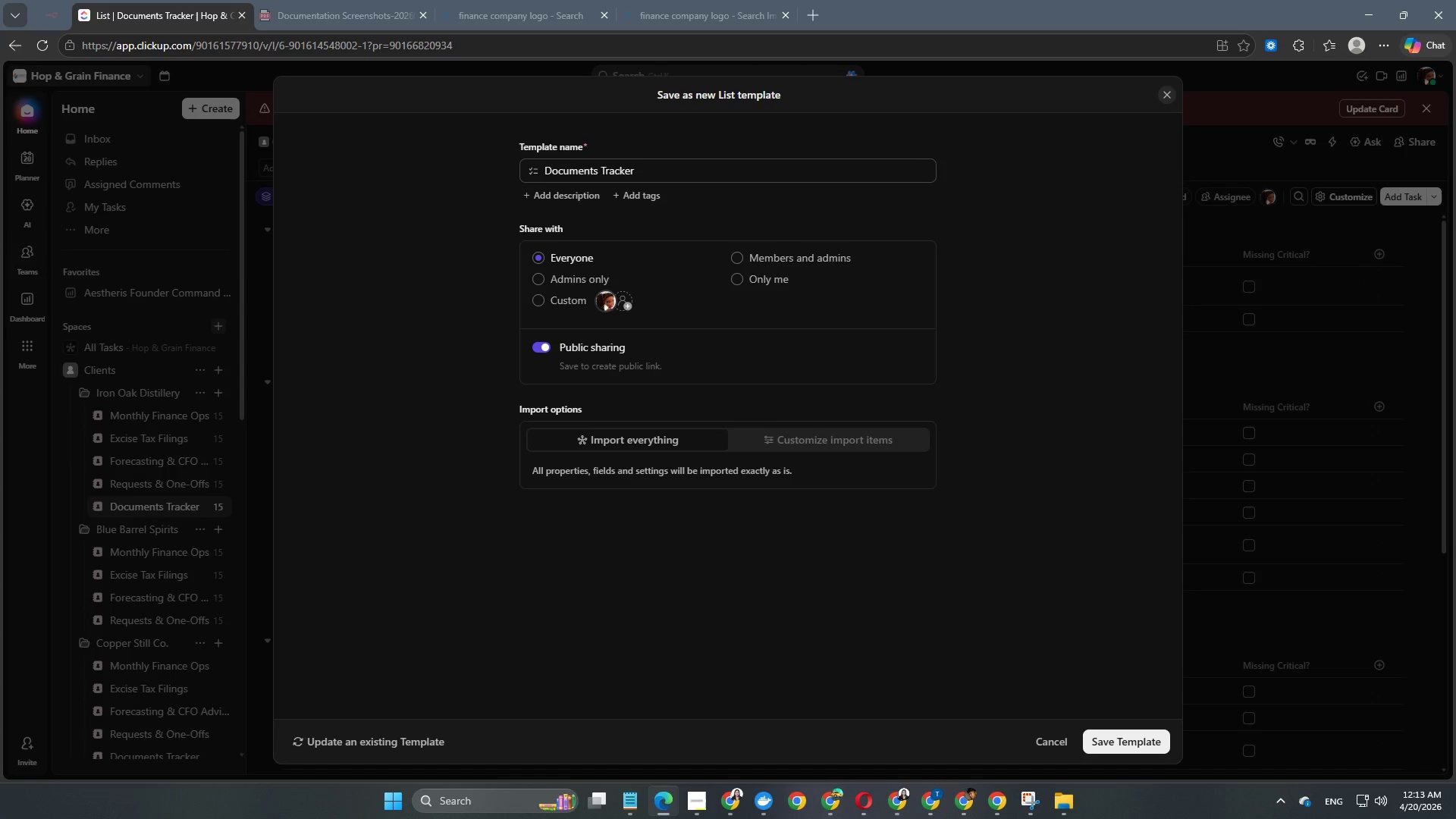 
left_click([1125, 747])
 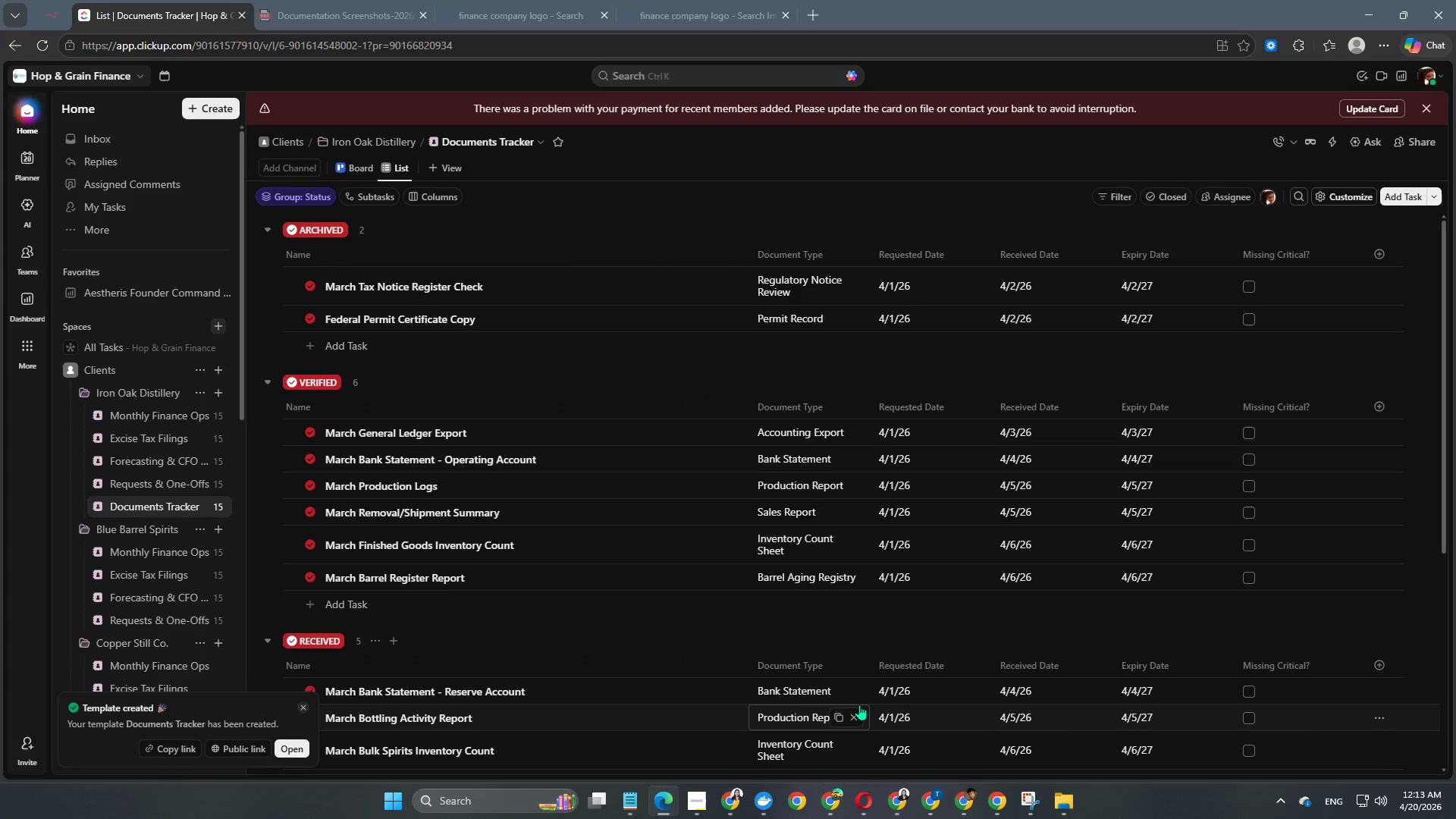 
wait(9.39)
 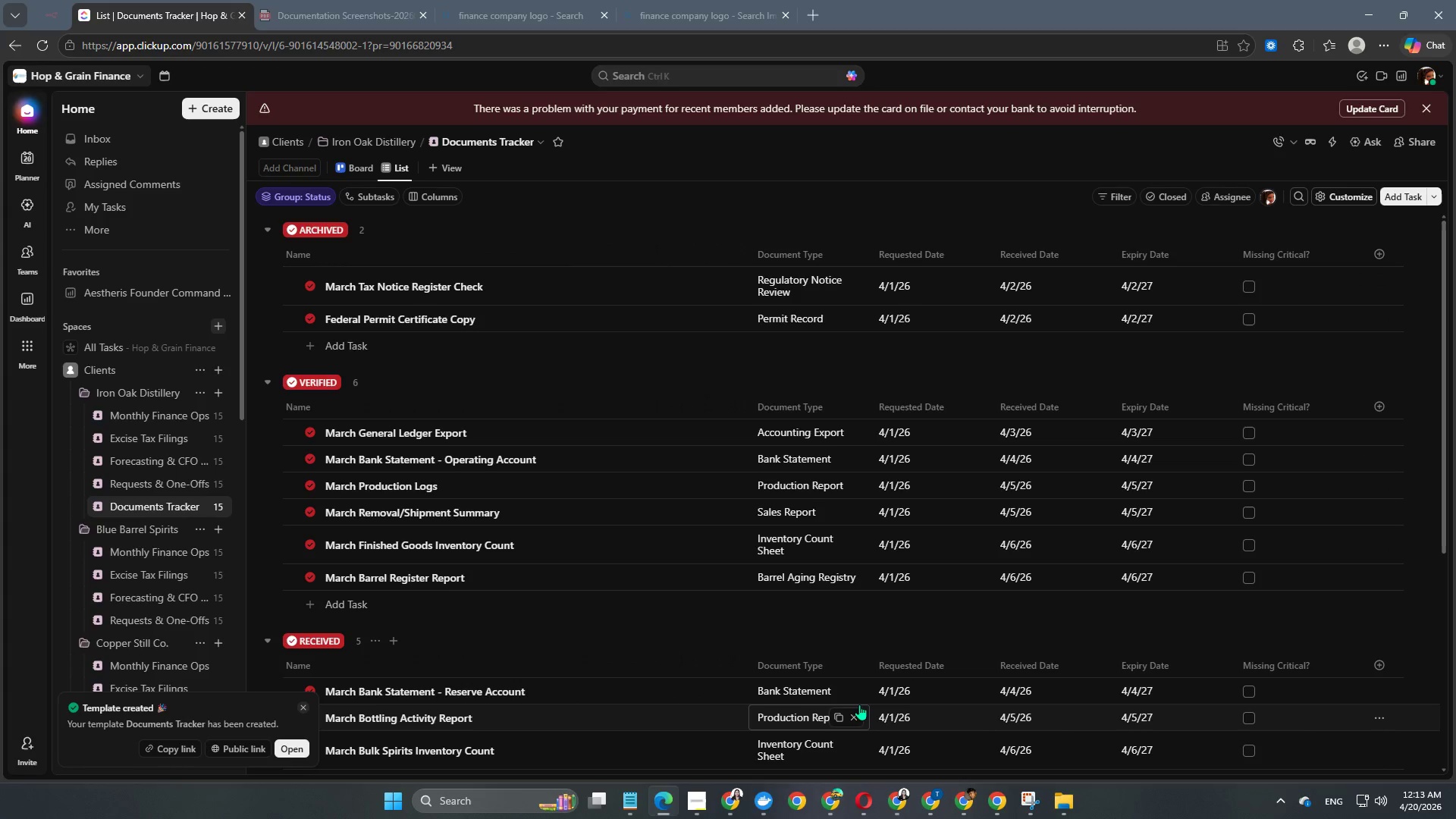 
left_click([196, 510])
 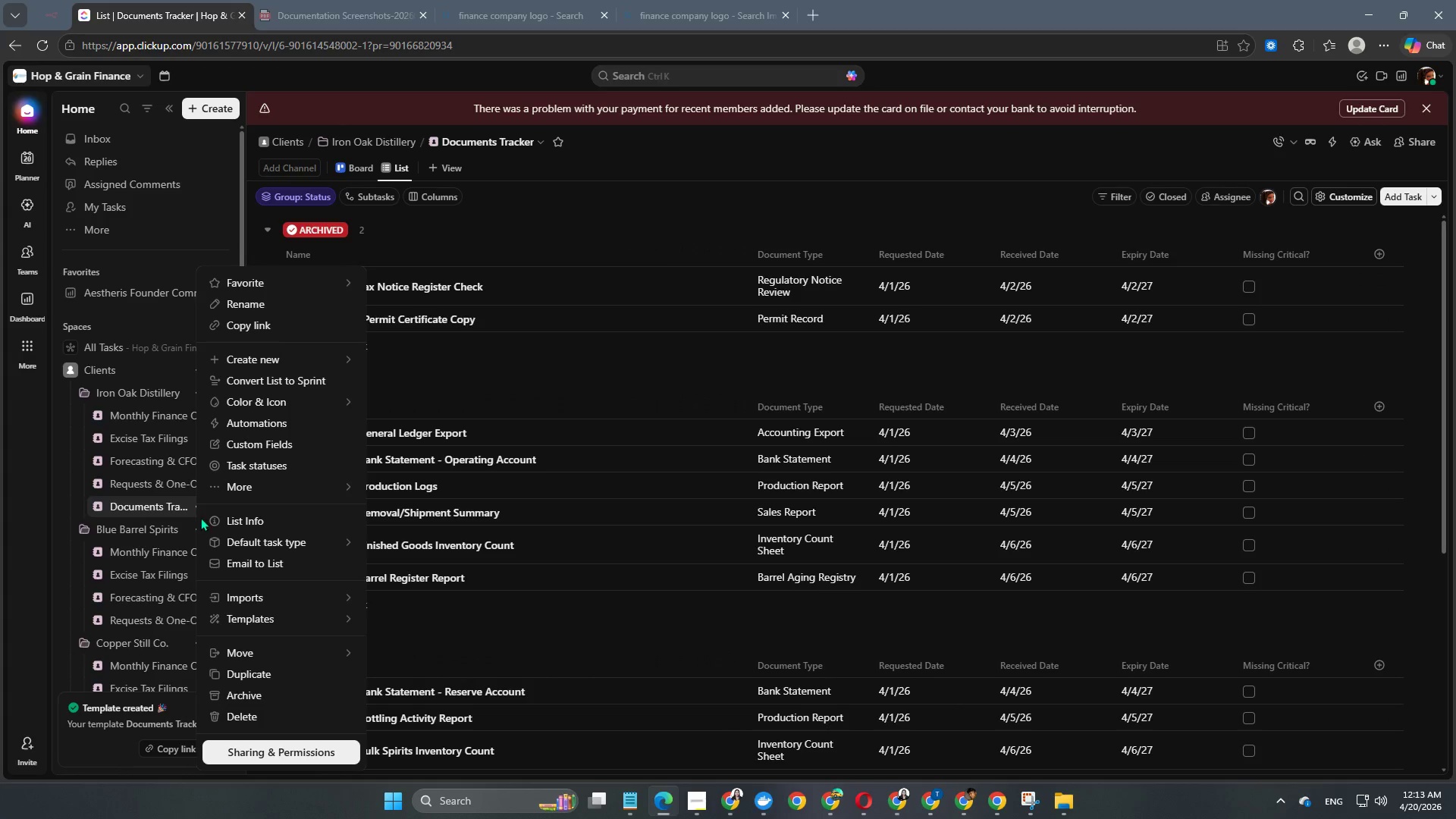 
mouse_move([236, 522])
 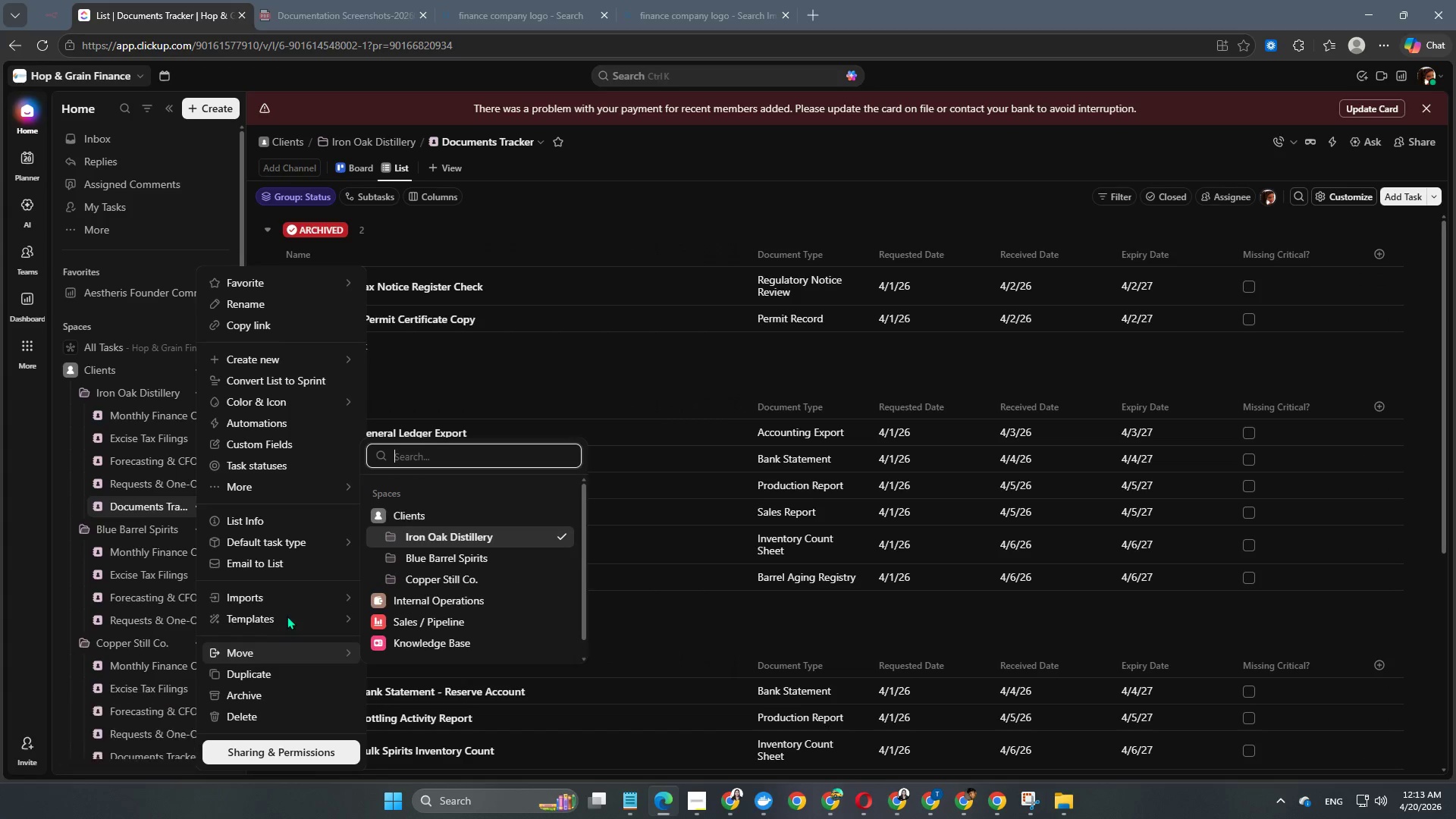 
left_click([287, 616])
 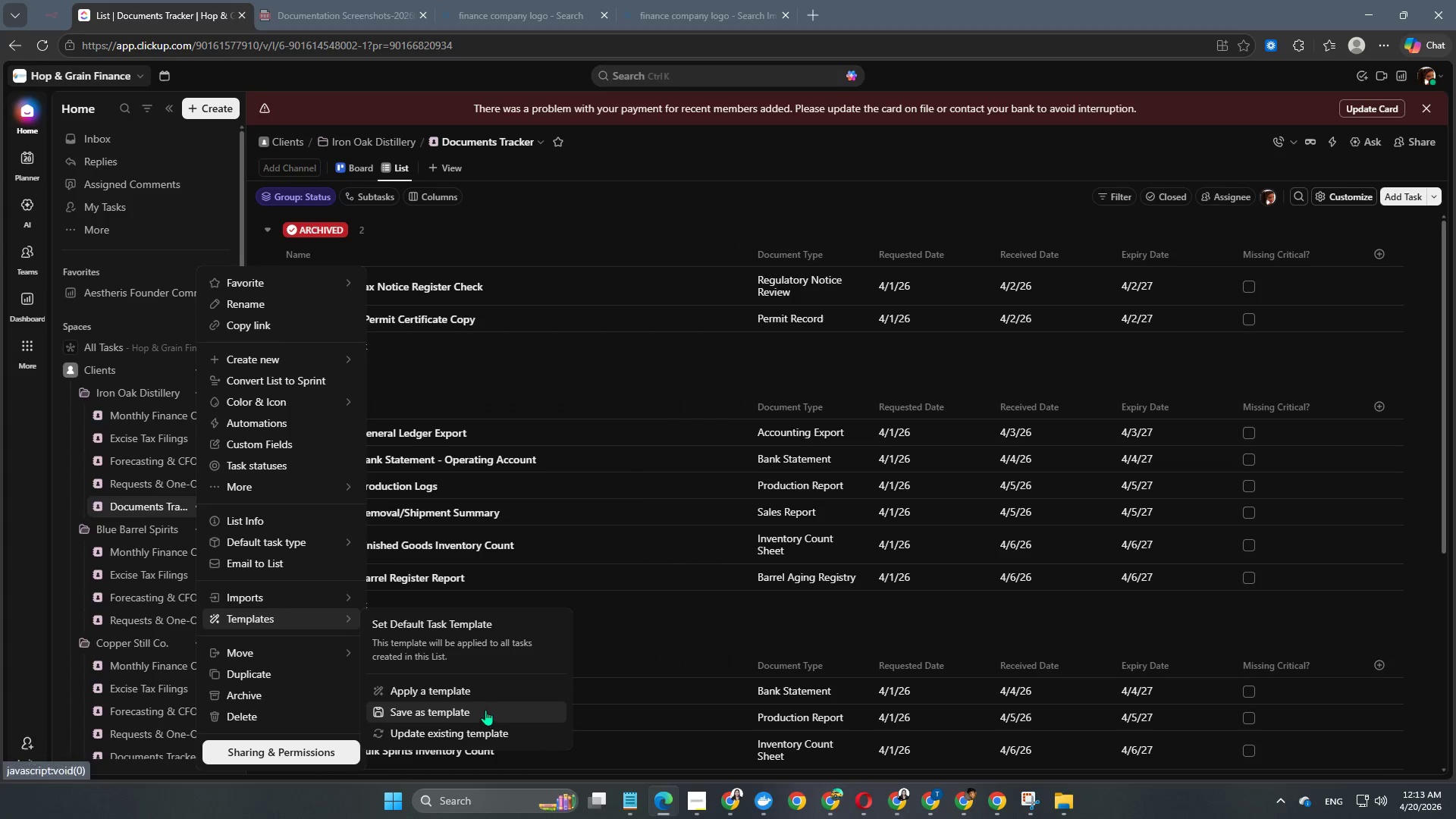 
left_click([465, 696])
 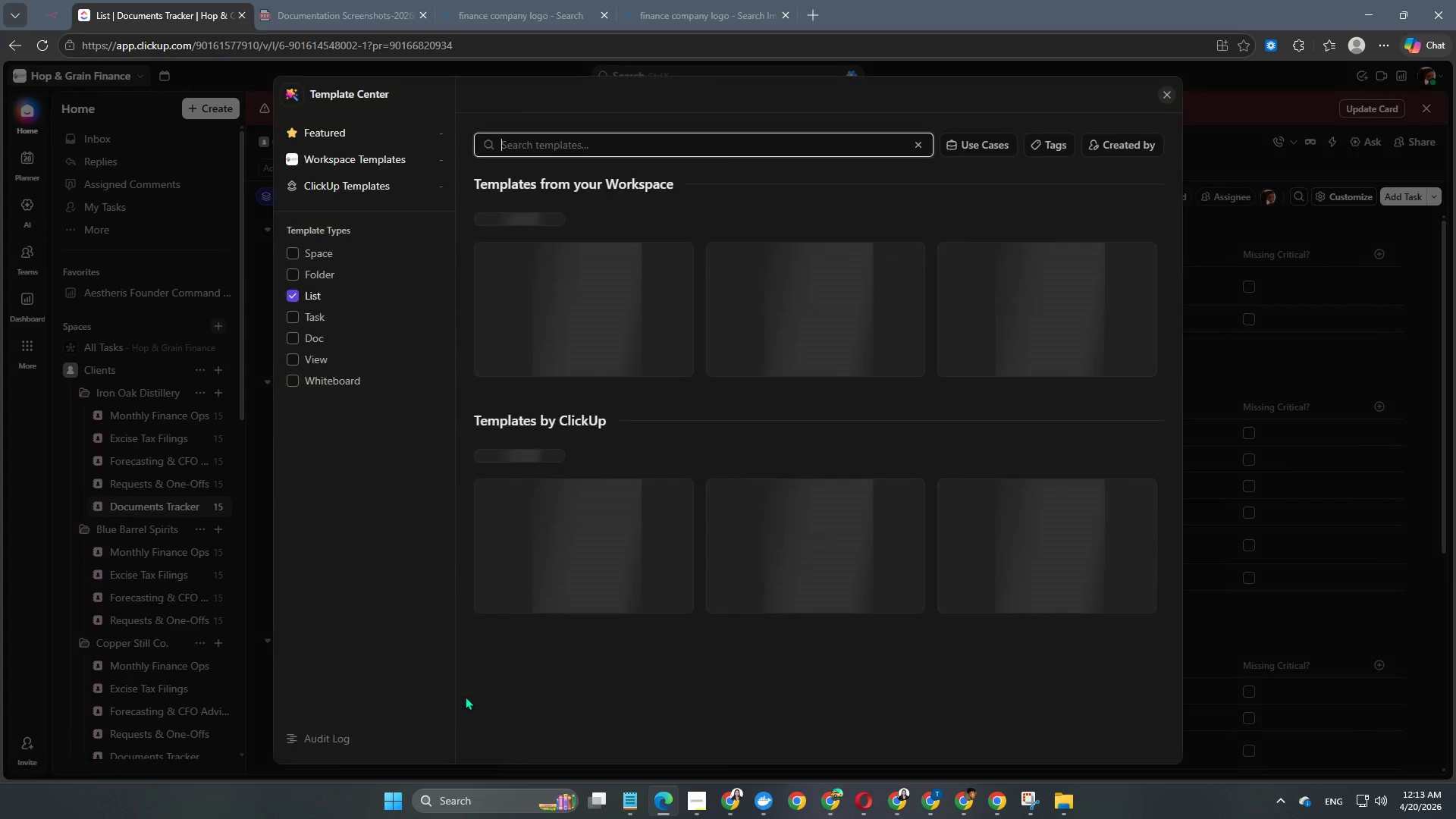 
mouse_move([856, 482])
 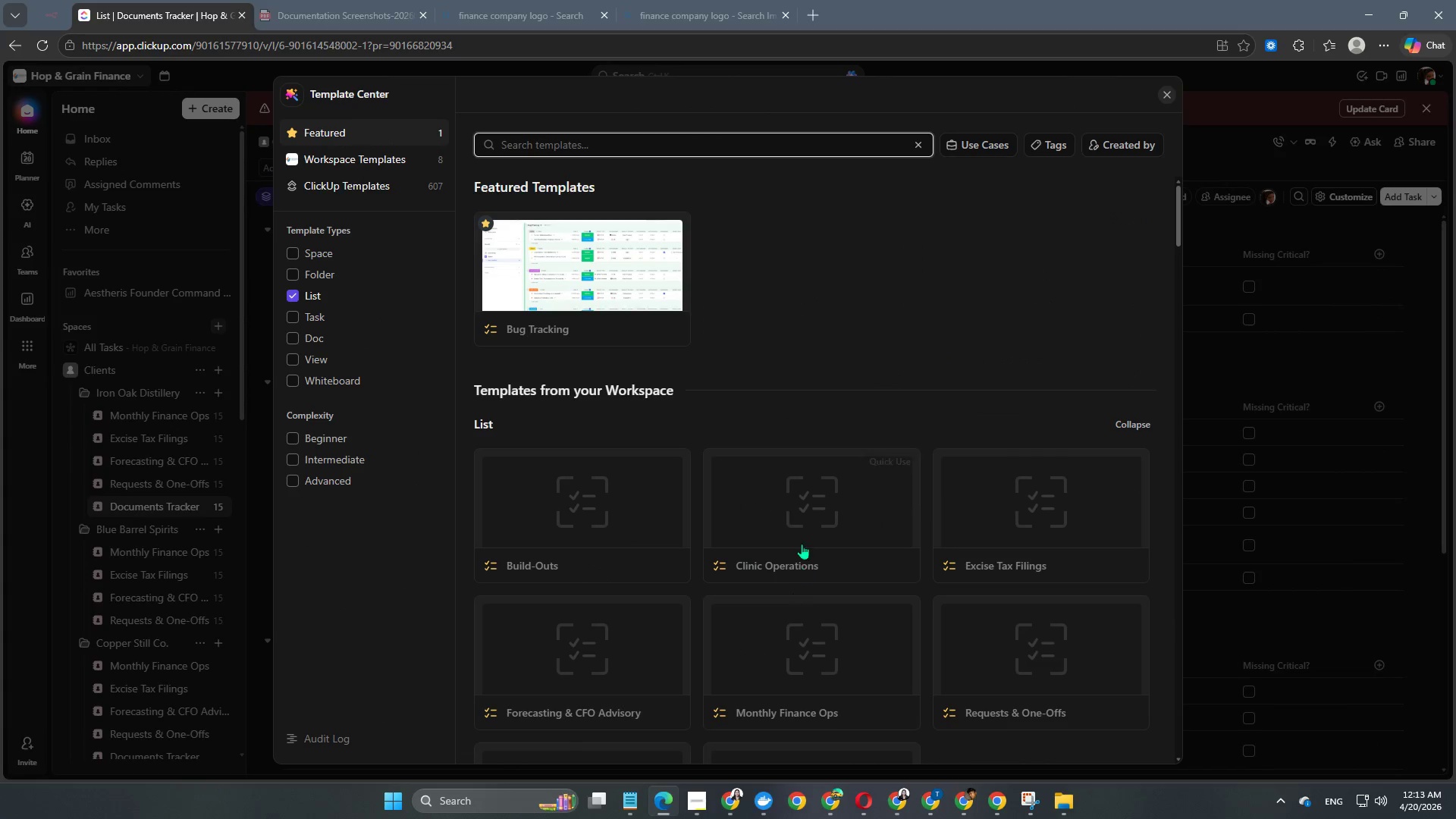 
scroll: coordinate [796, 535], scroll_direction: down, amount: 4.0
 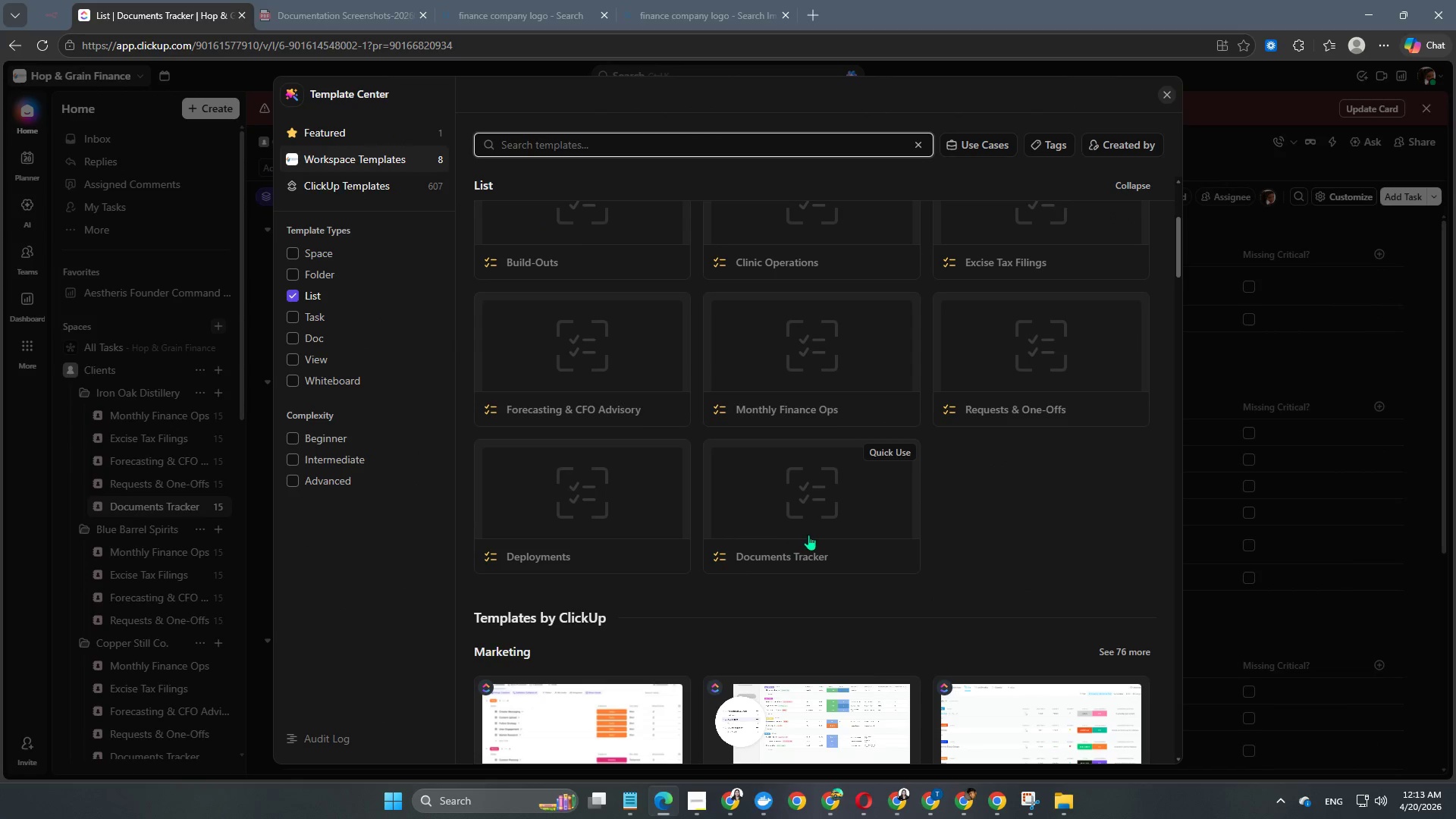 
left_click([824, 531])
 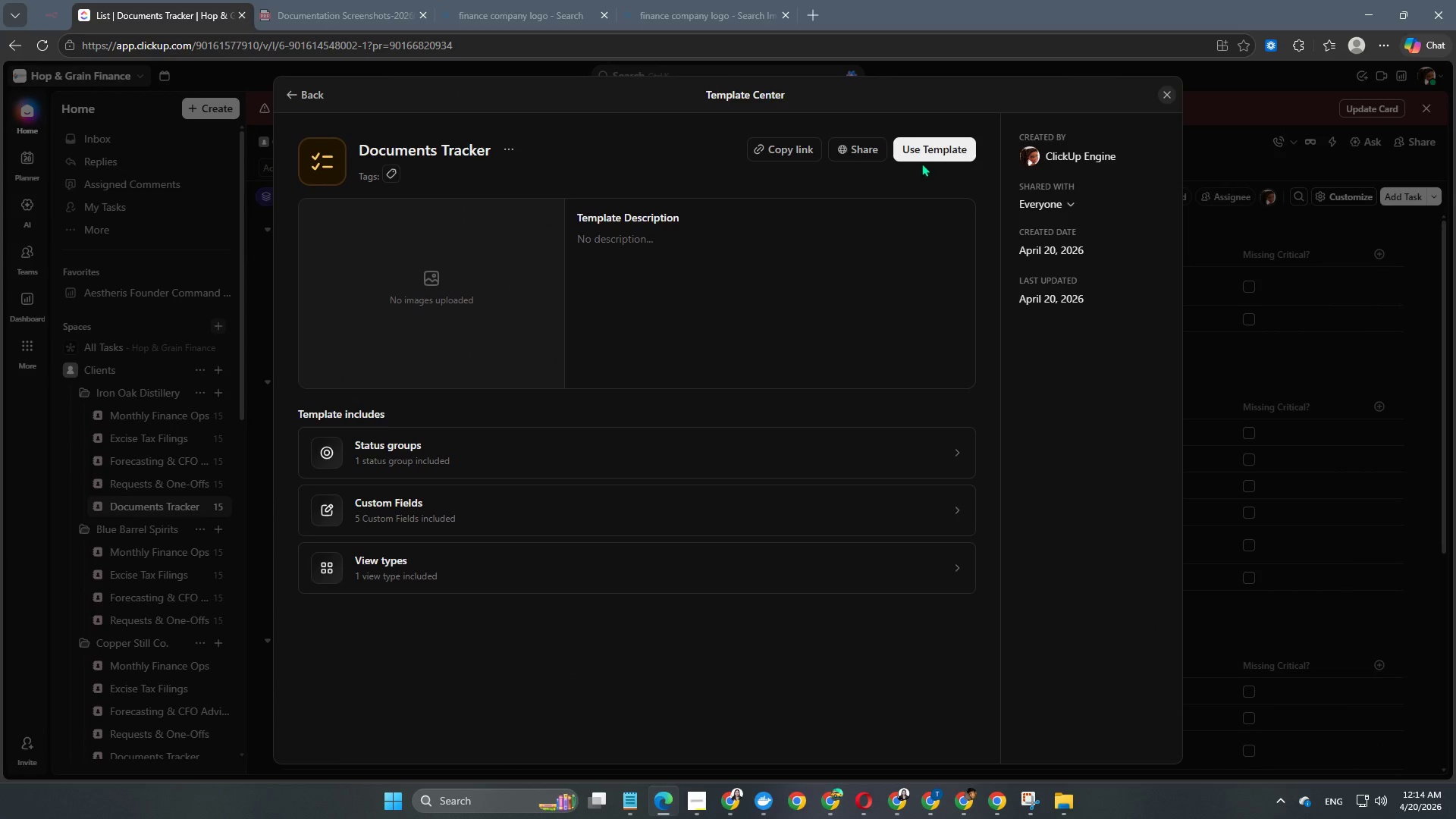 
left_click([921, 146])
 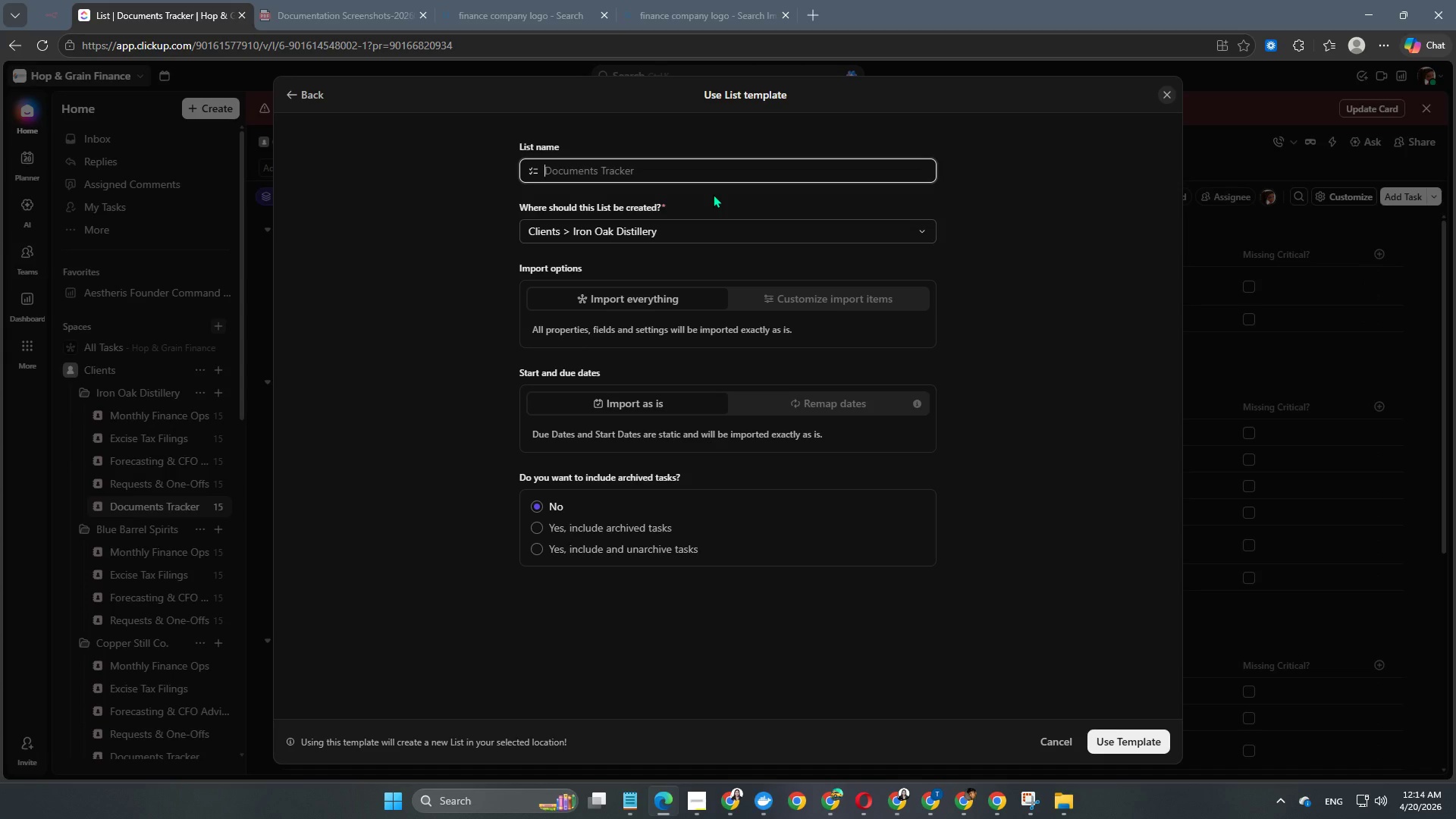 
type(Documents Tracker)
 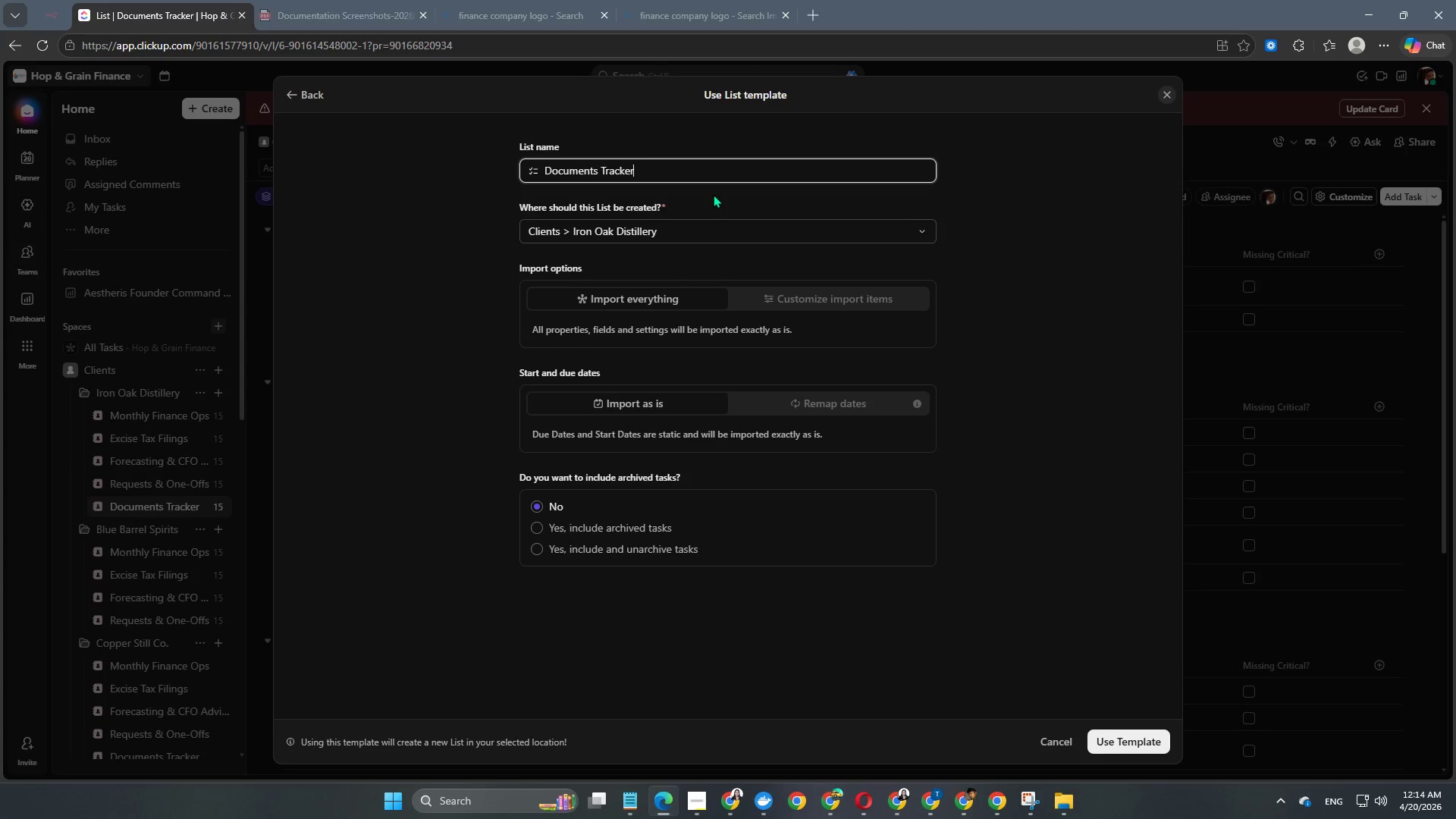 
wait(11.48)
 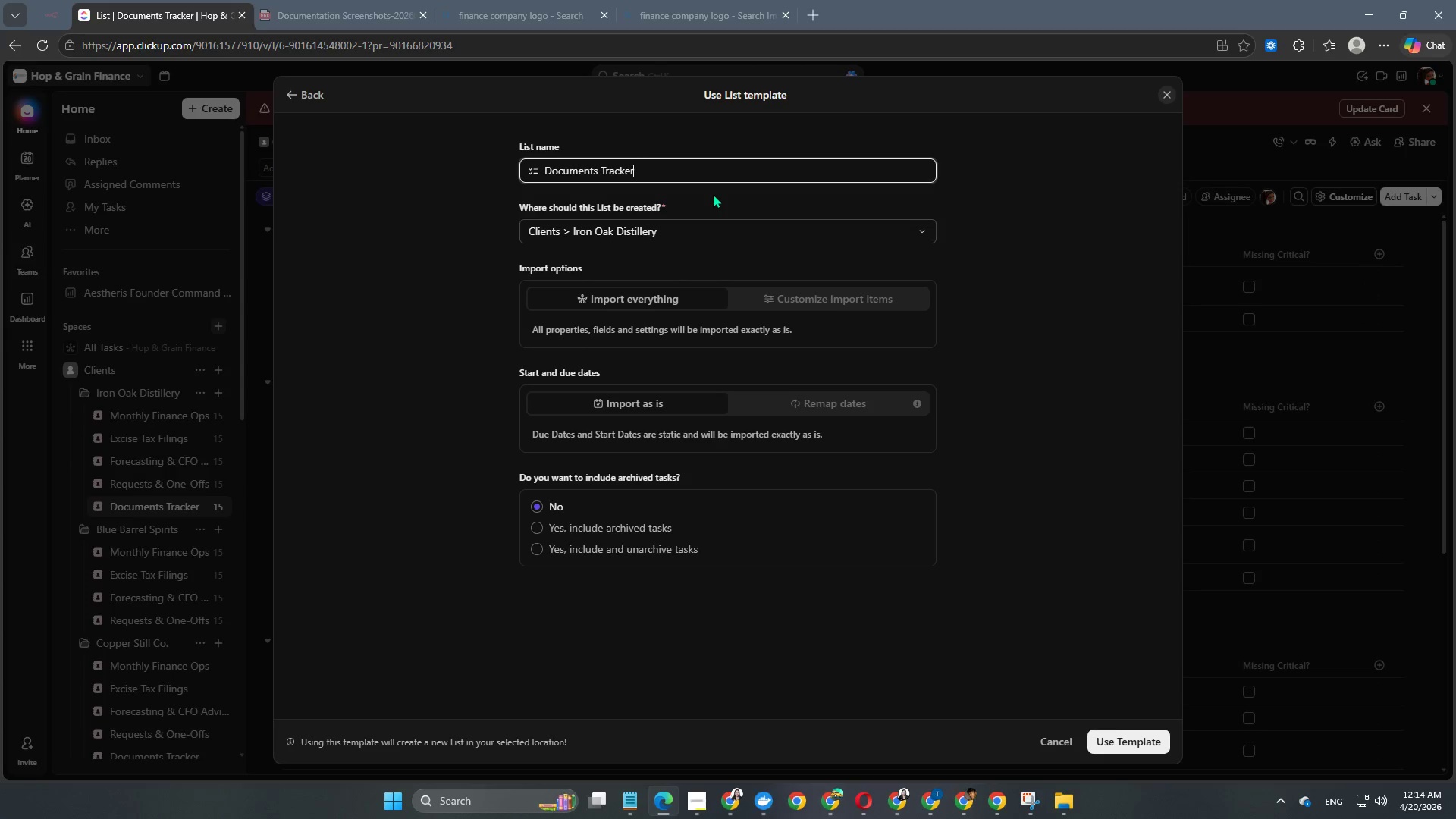 
left_click([1150, 731])
 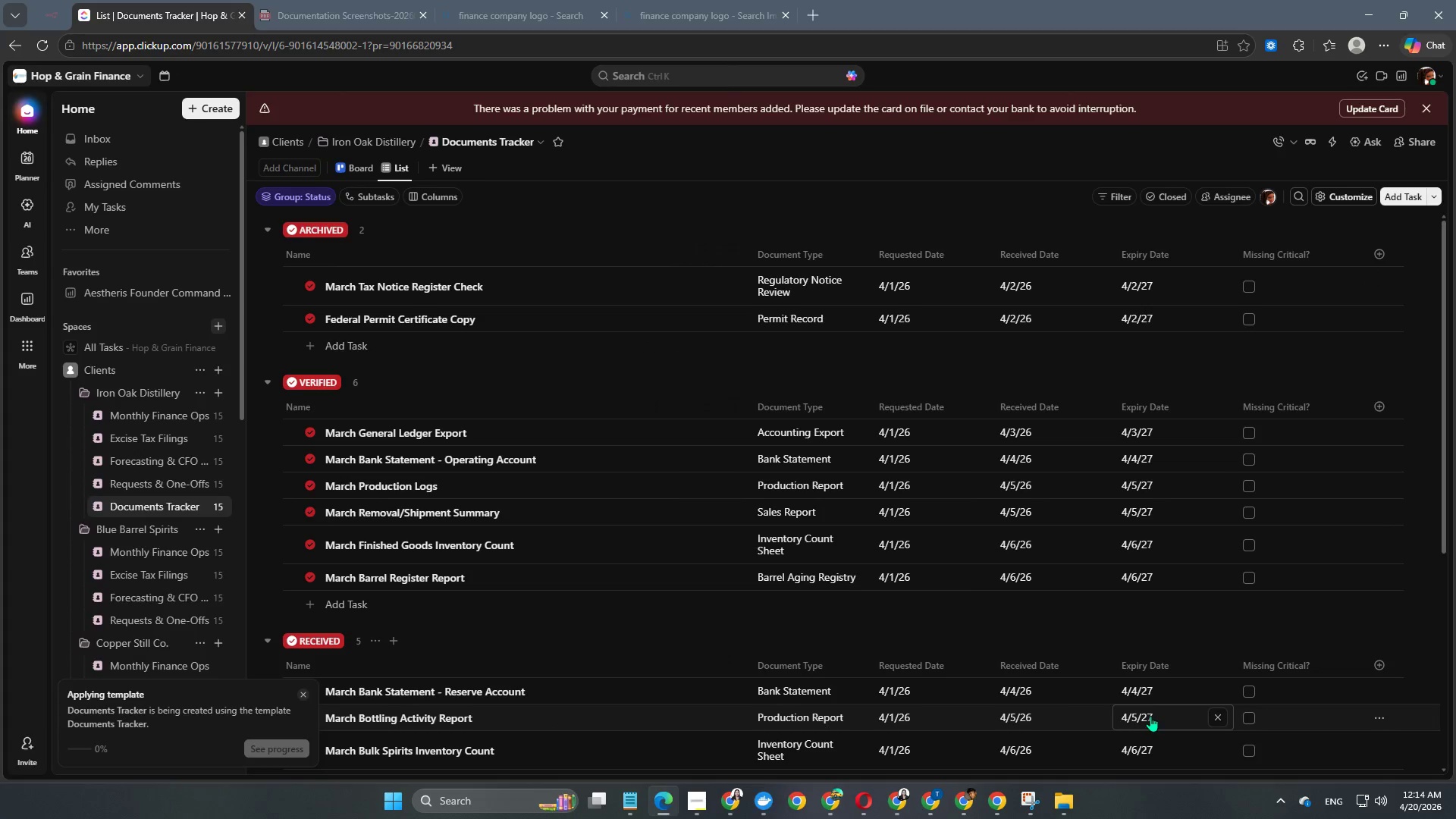 
mouse_move([1129, 686])
 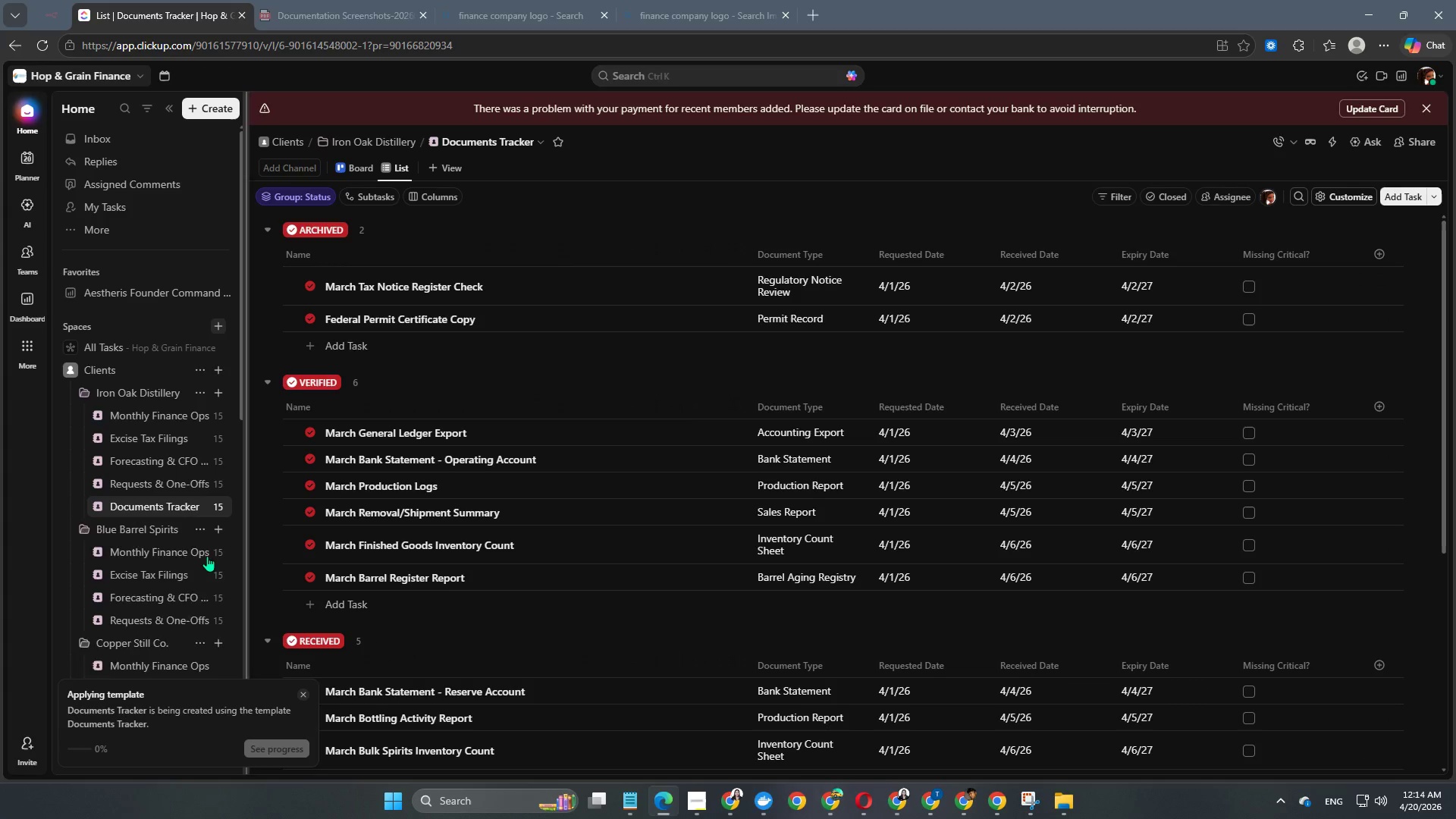 
scroll: coordinate [148, 563], scroll_direction: down, amount: 1.0
 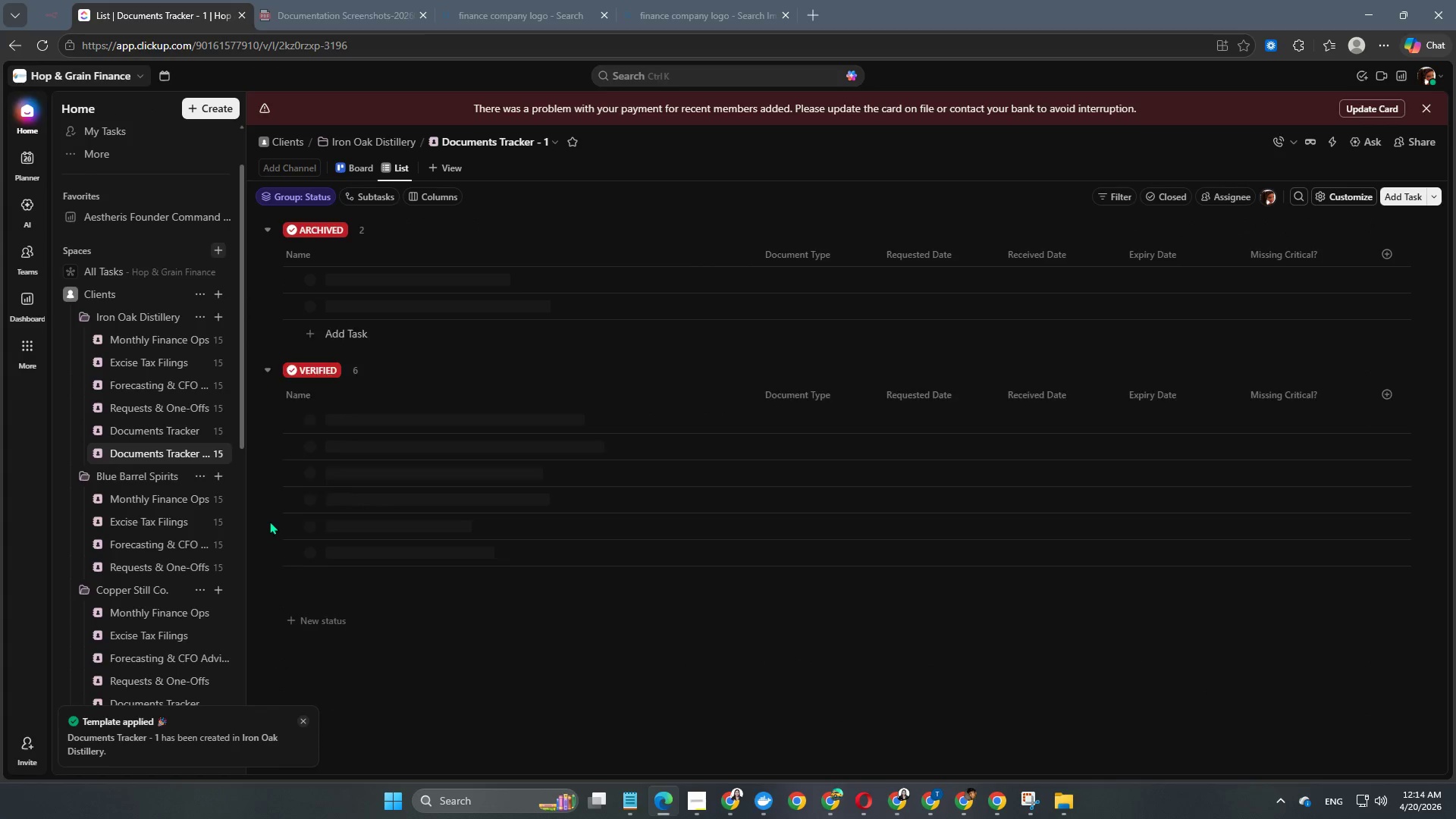 
left_click([205, 451])
 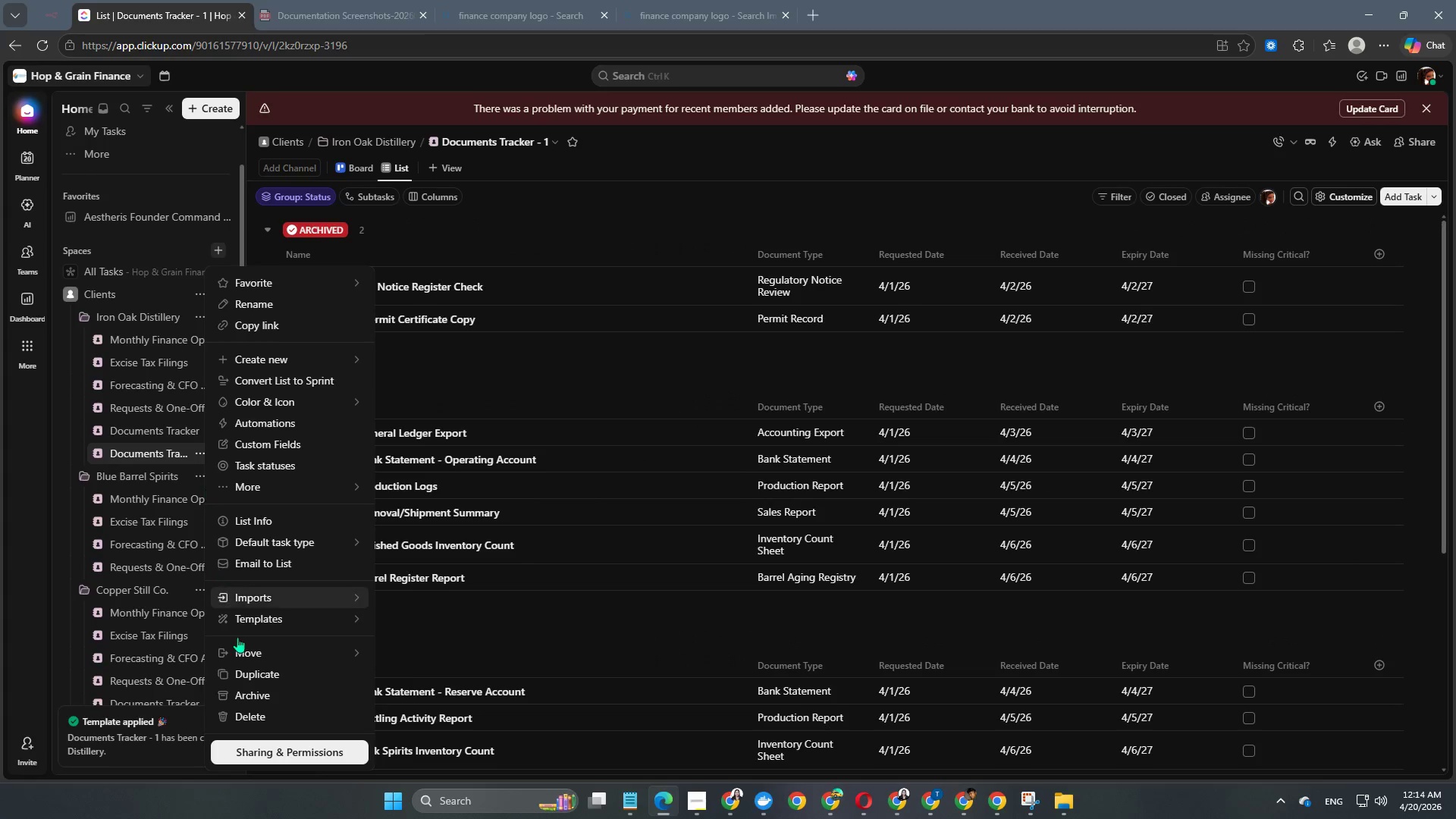 
mouse_move([271, 658])
 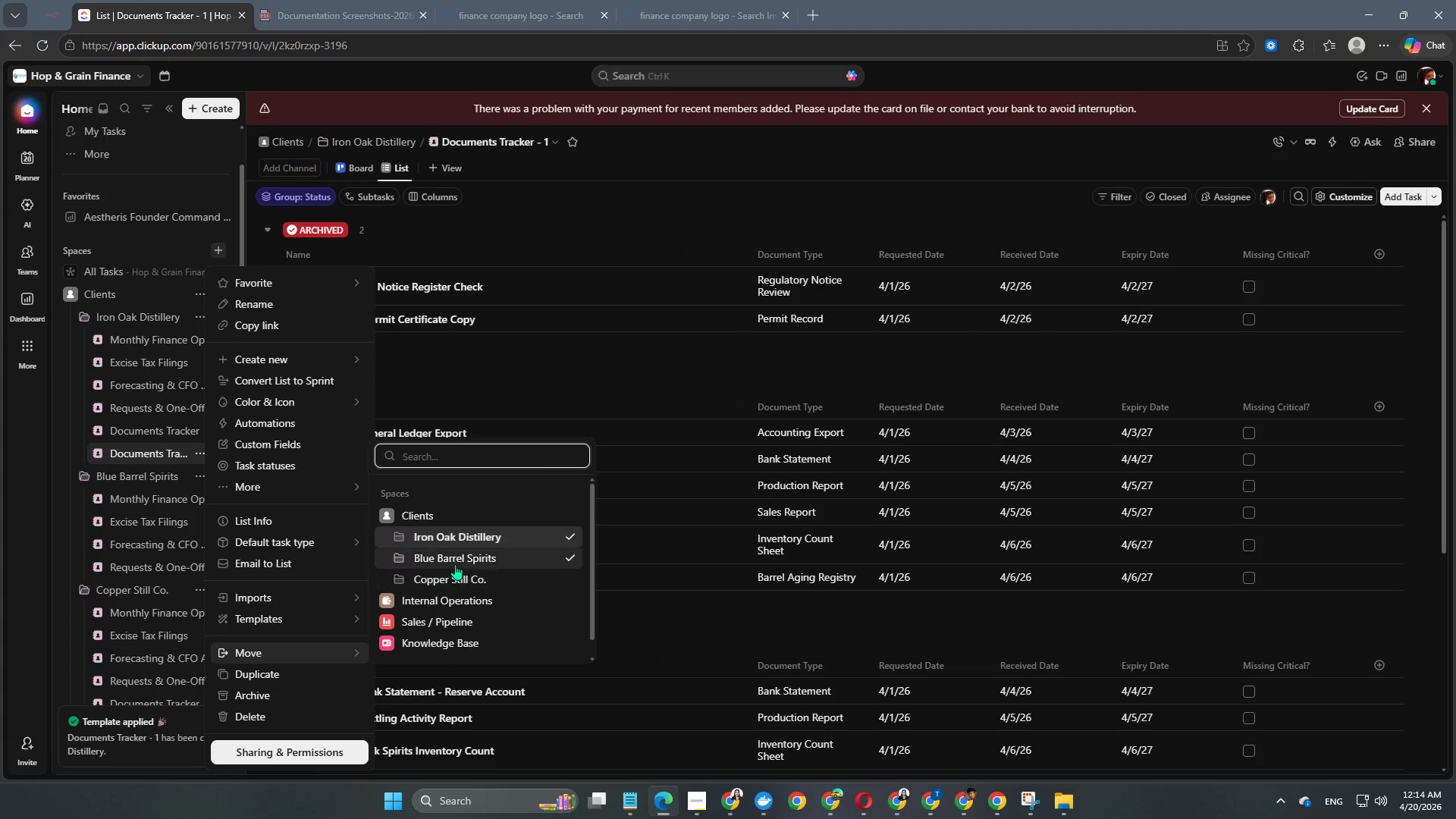 
left_click([459, 562])
 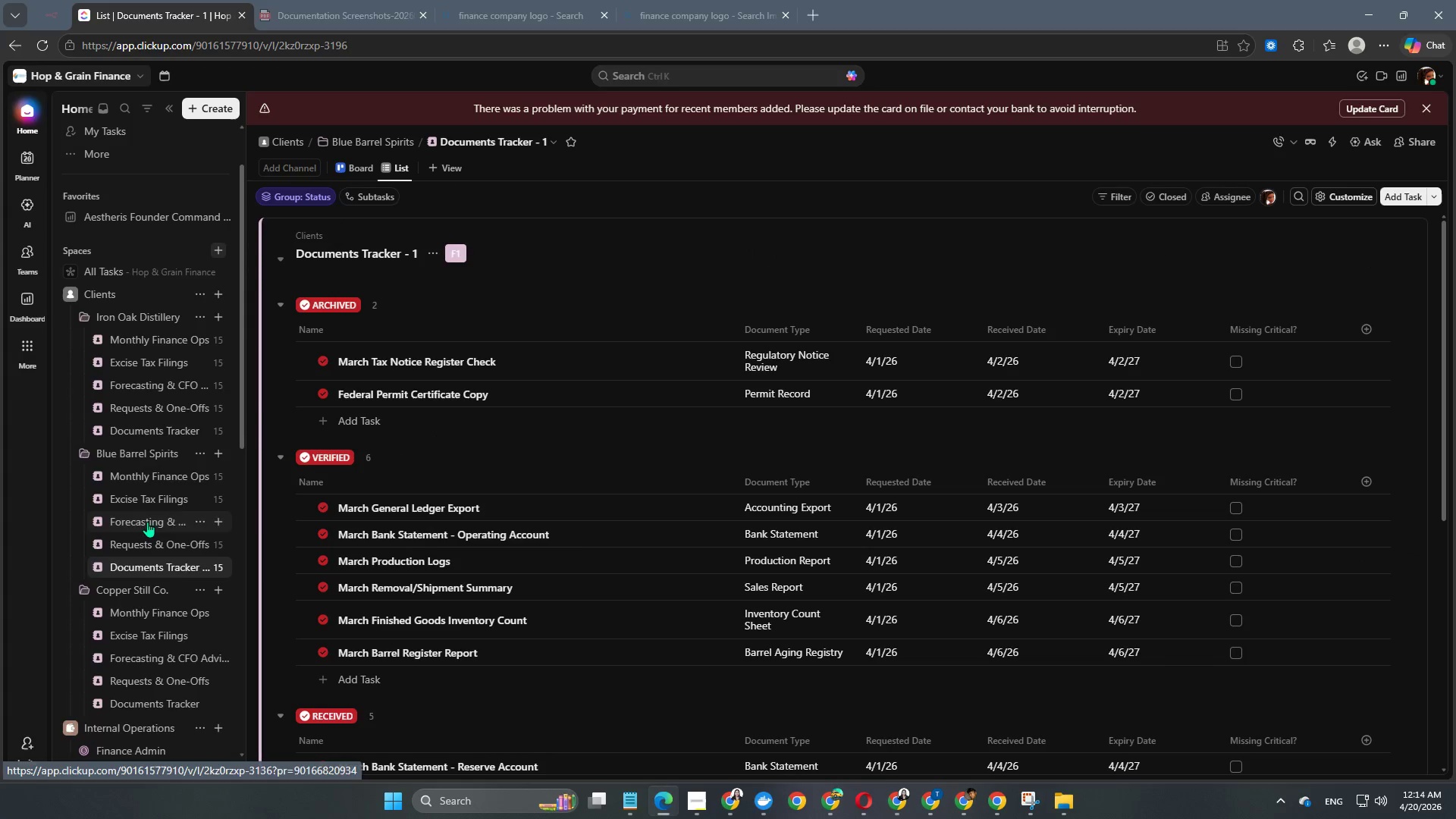 
wait(6.3)
 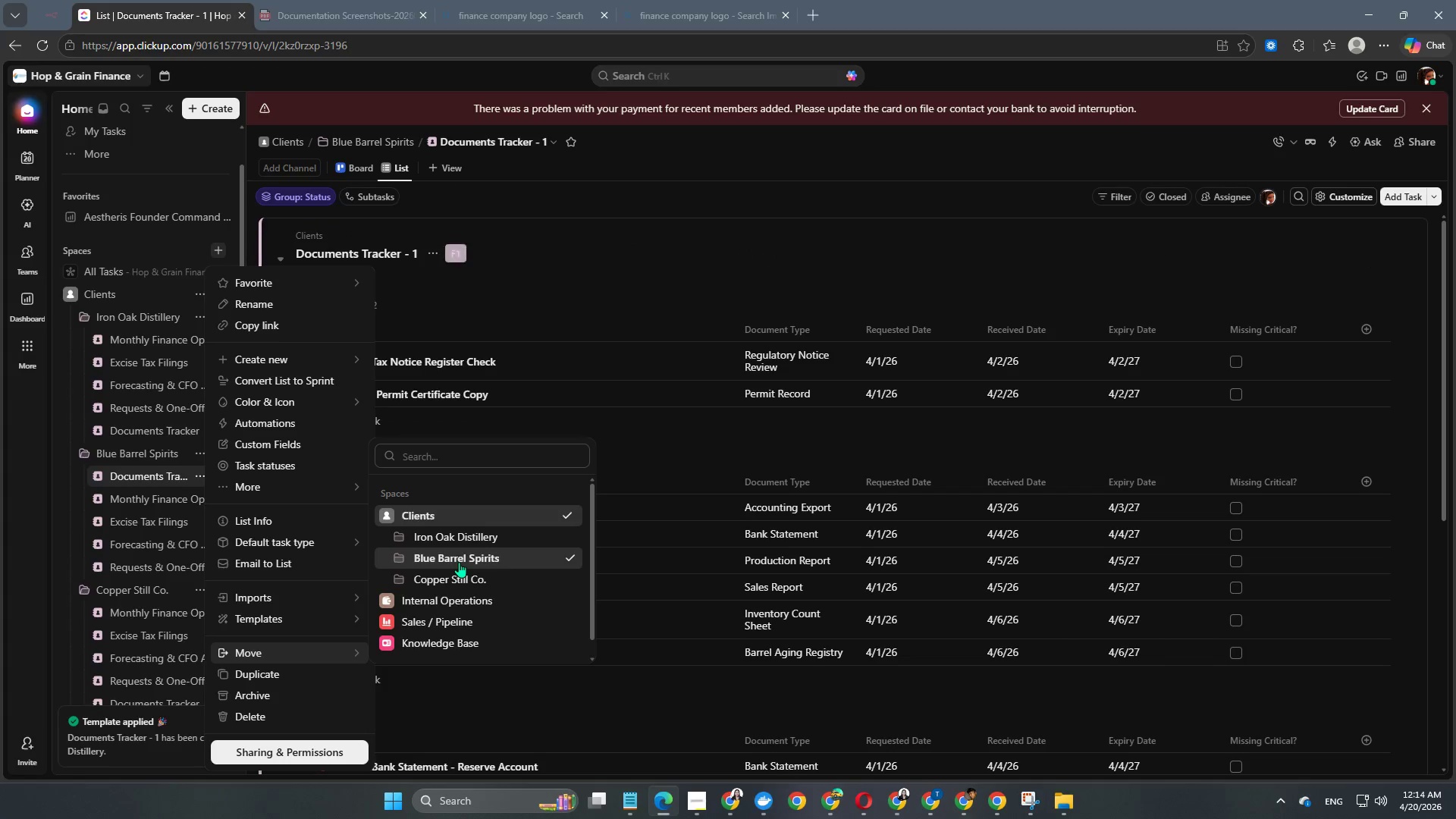 
scroll: coordinate [466, 561], scroll_direction: down, amount: 2.0
 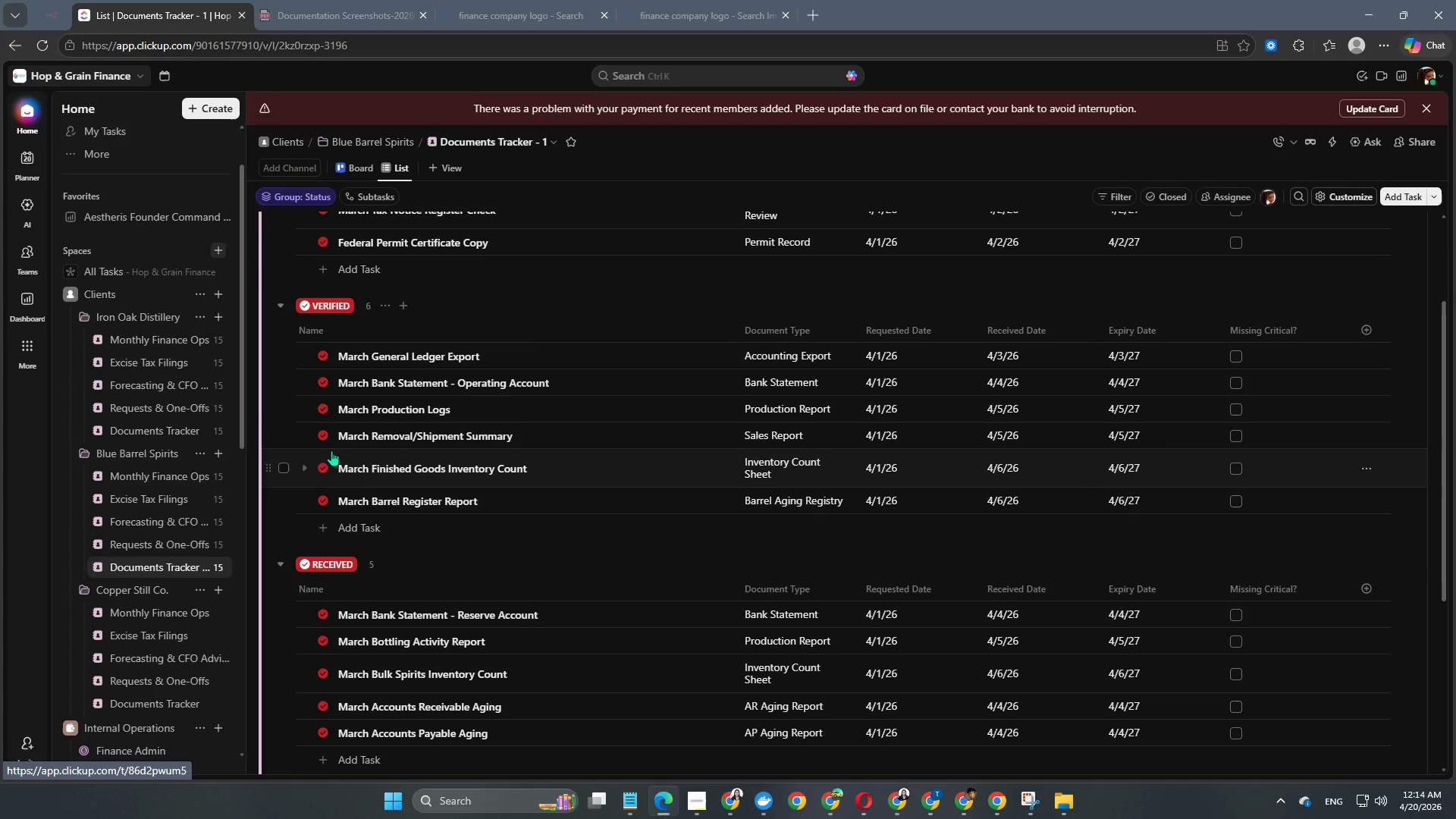 
left_click([325, 465])
 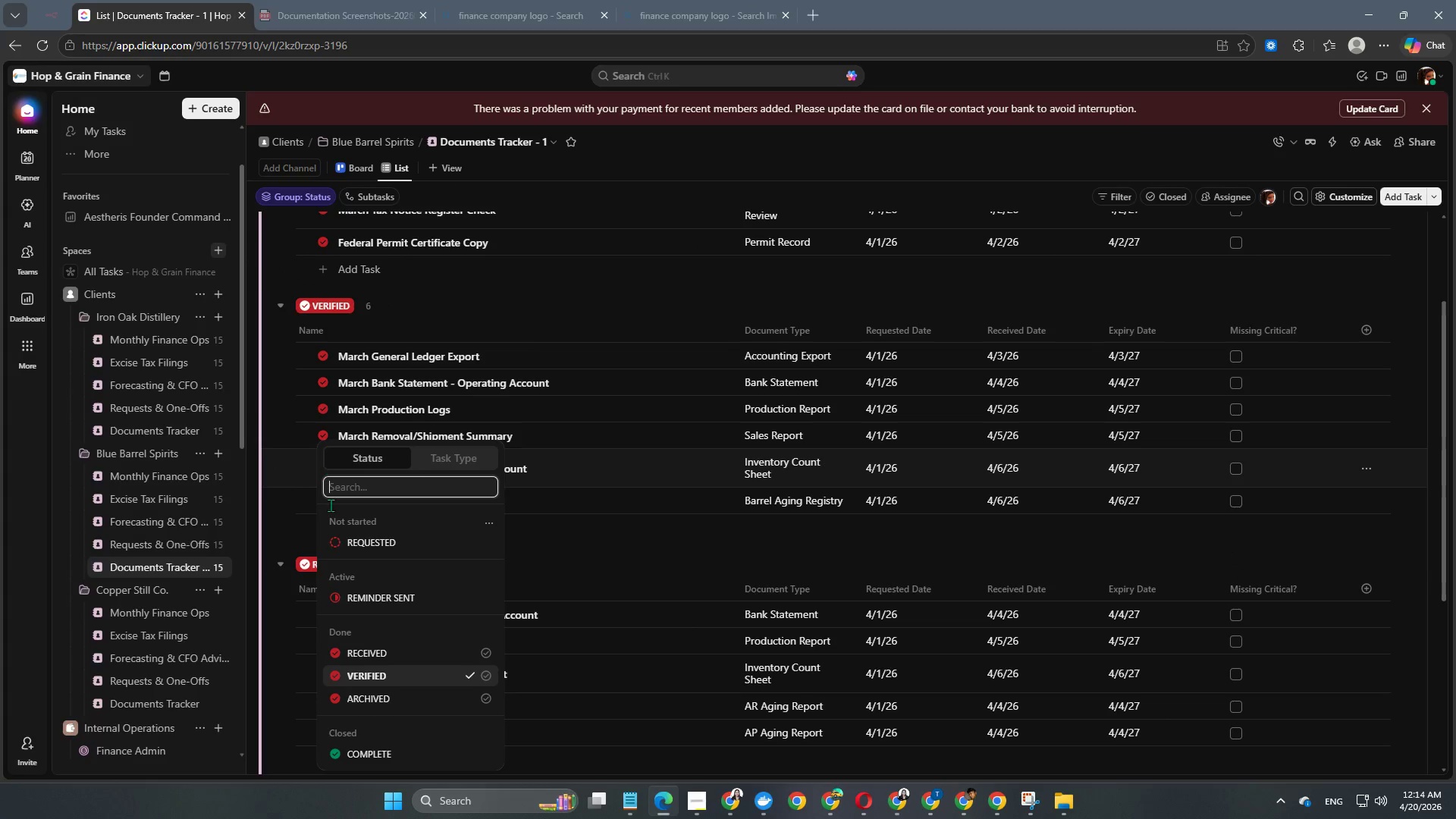 
scroll: coordinate [391, 654], scroll_direction: down, amount: 3.0
 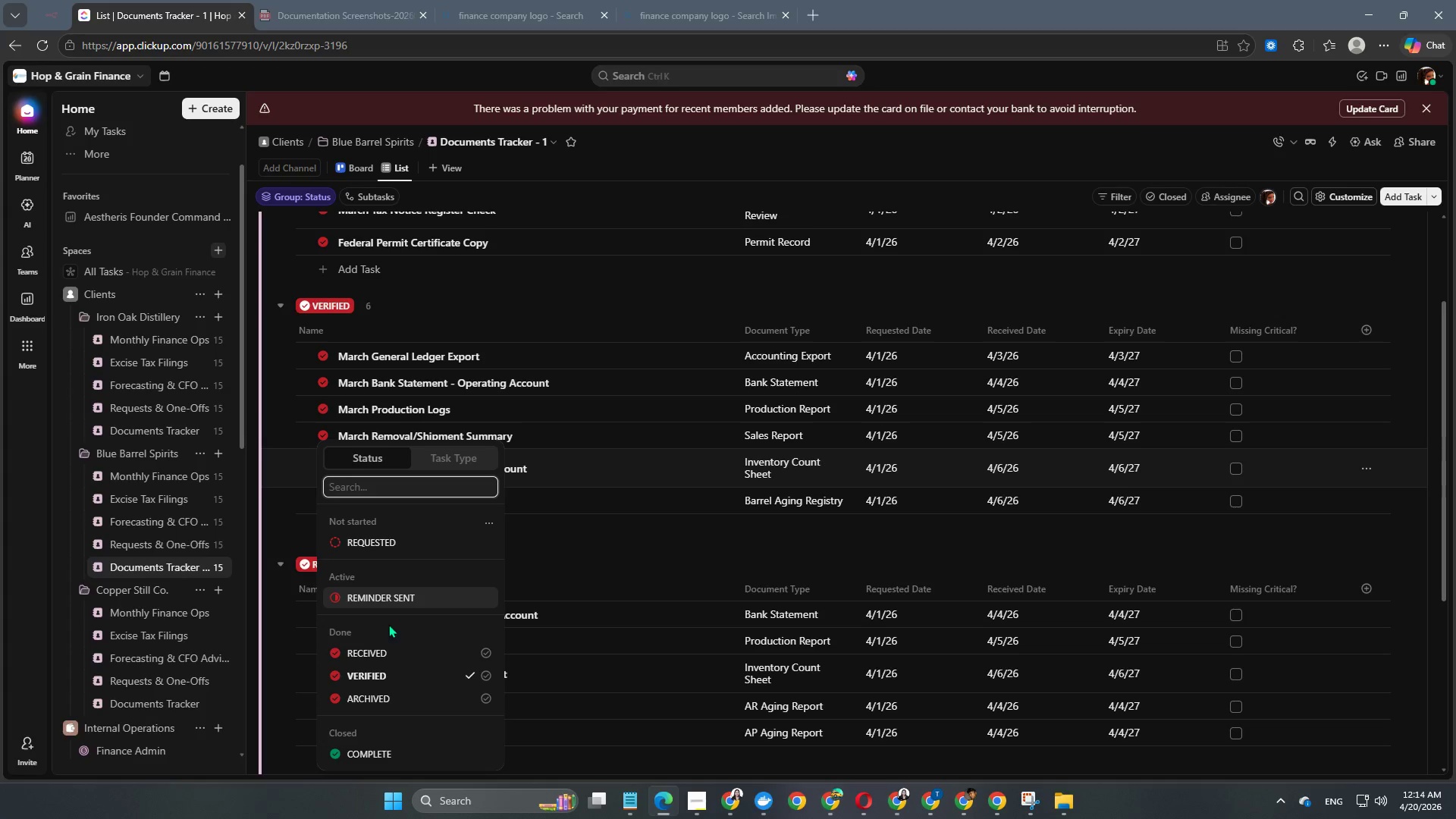 
left_click([400, 598])
 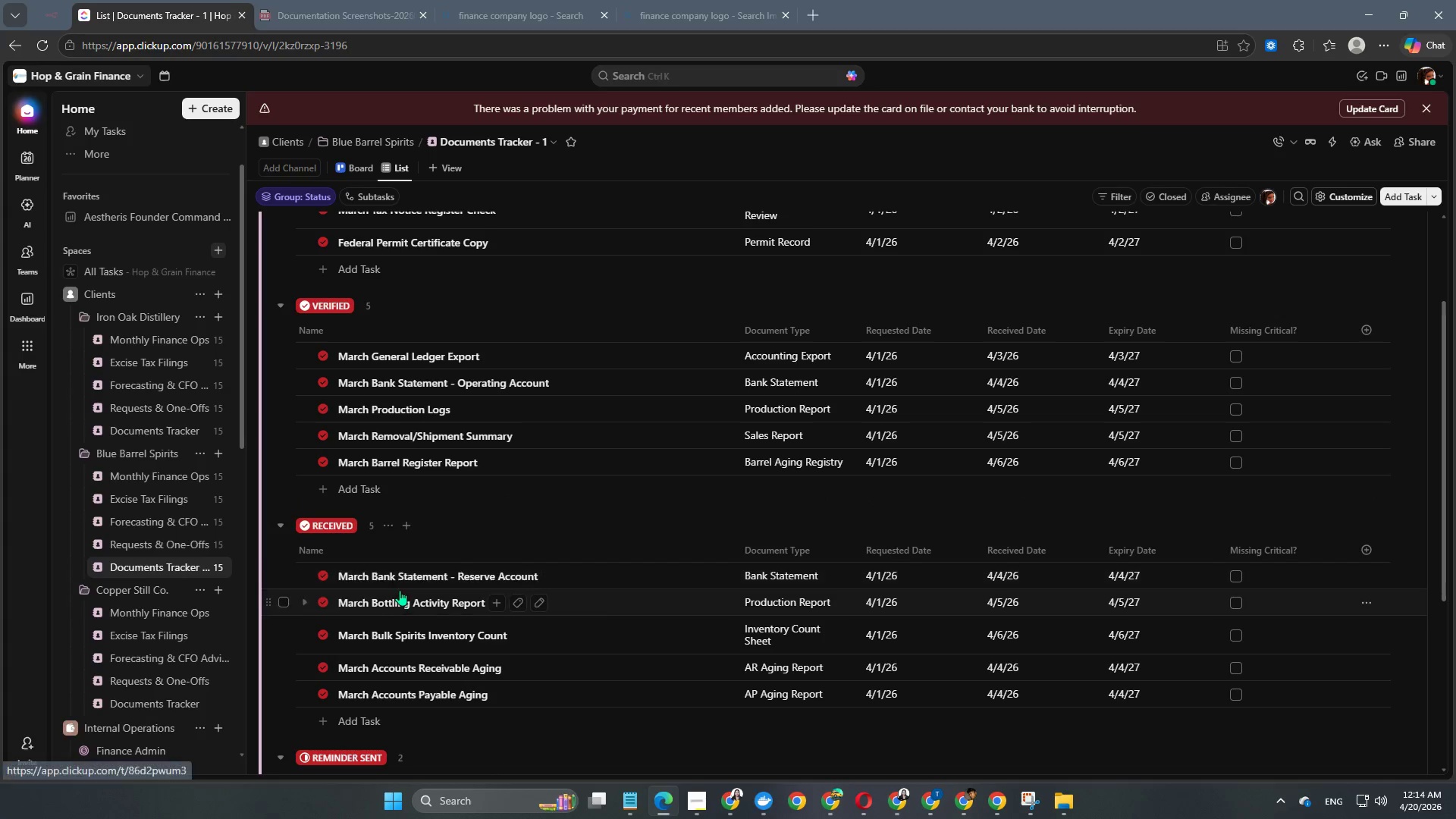 
scroll: coordinate [343, 588], scroll_direction: down, amount: 6.0
 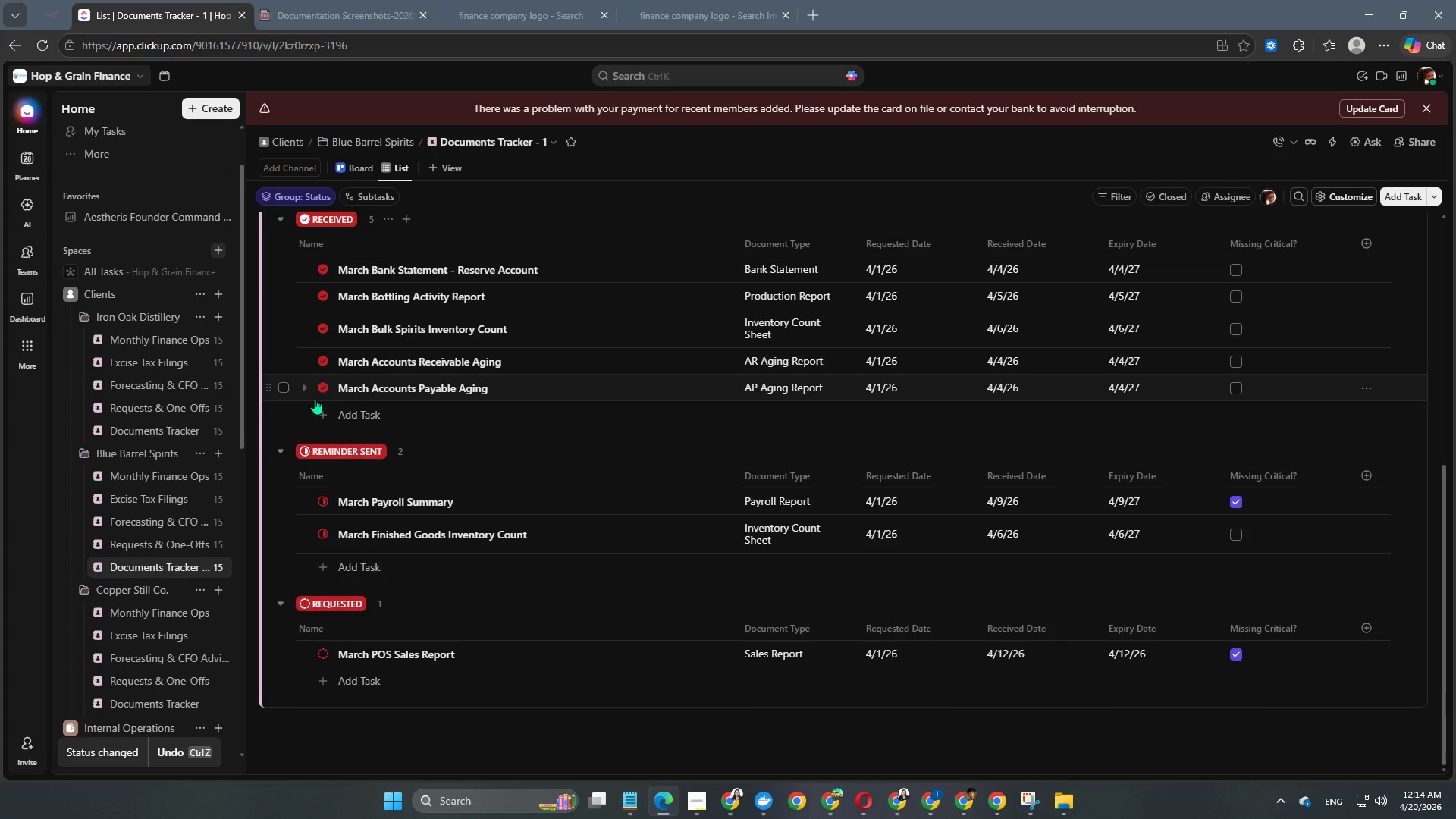 
left_click([320, 388])
 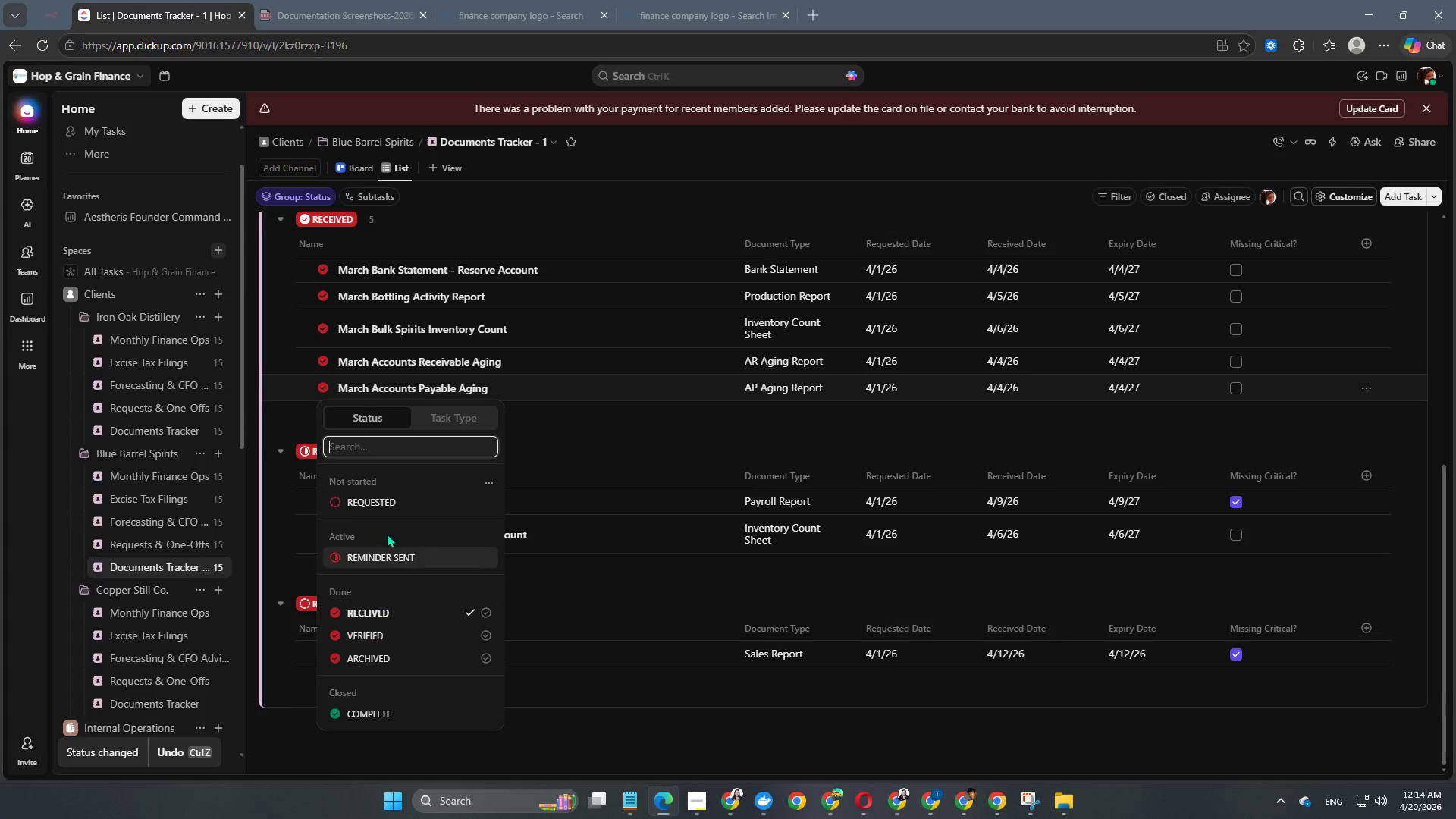 
left_click([392, 504])
 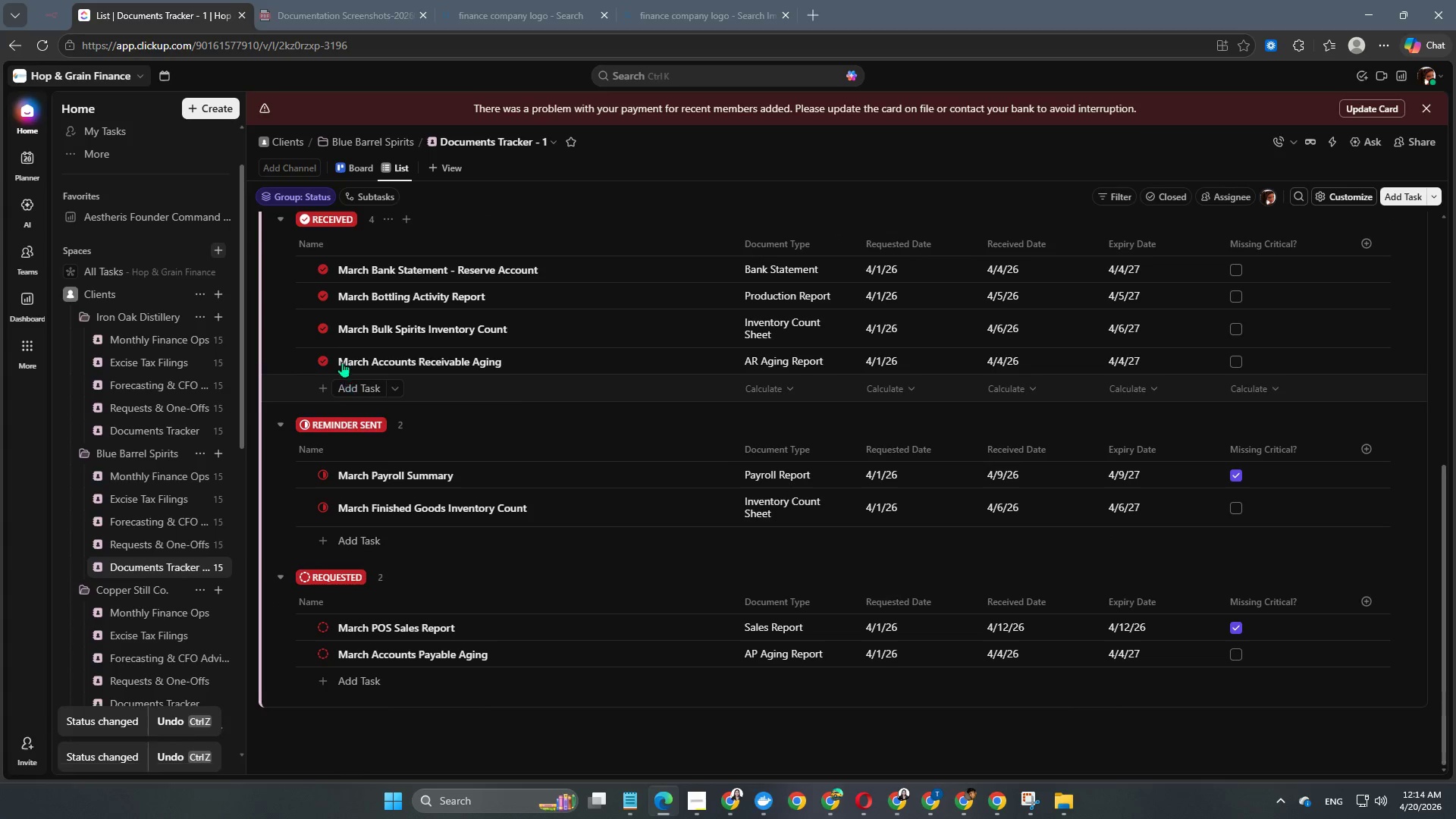 
scroll: coordinate [391, 516], scroll_direction: up, amount: 5.0
 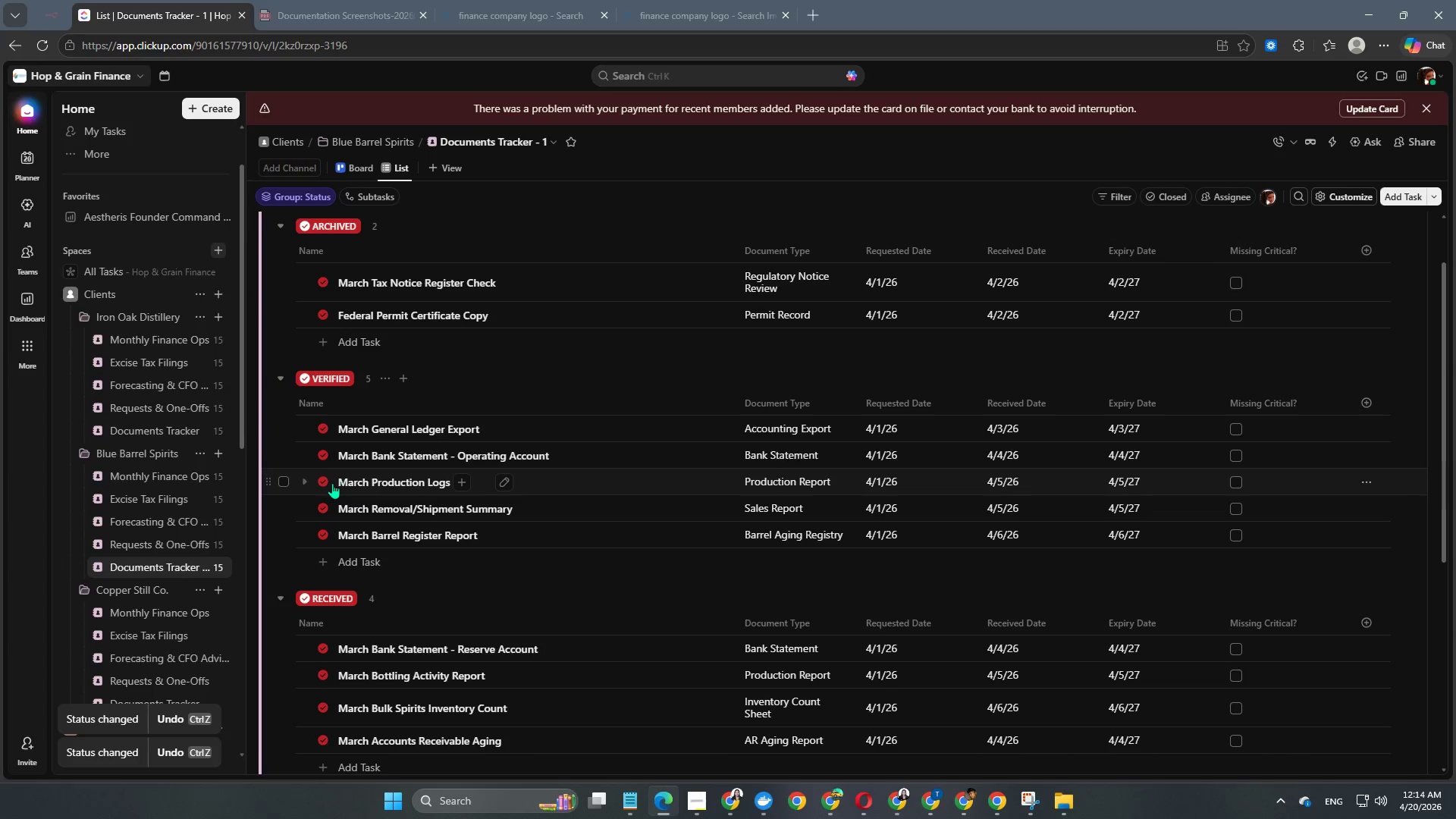 
left_click([332, 486])
 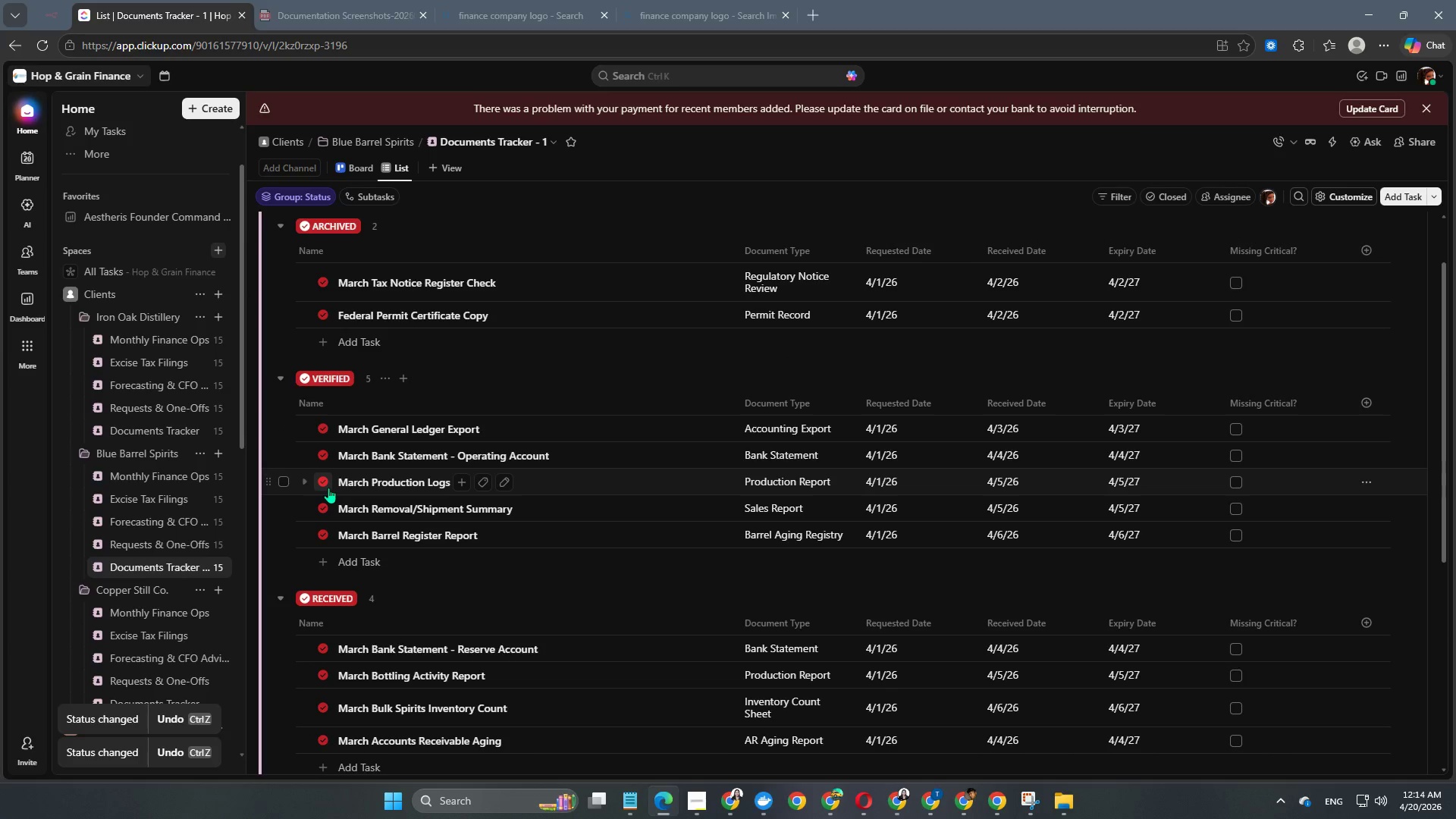 
left_click([328, 488])
 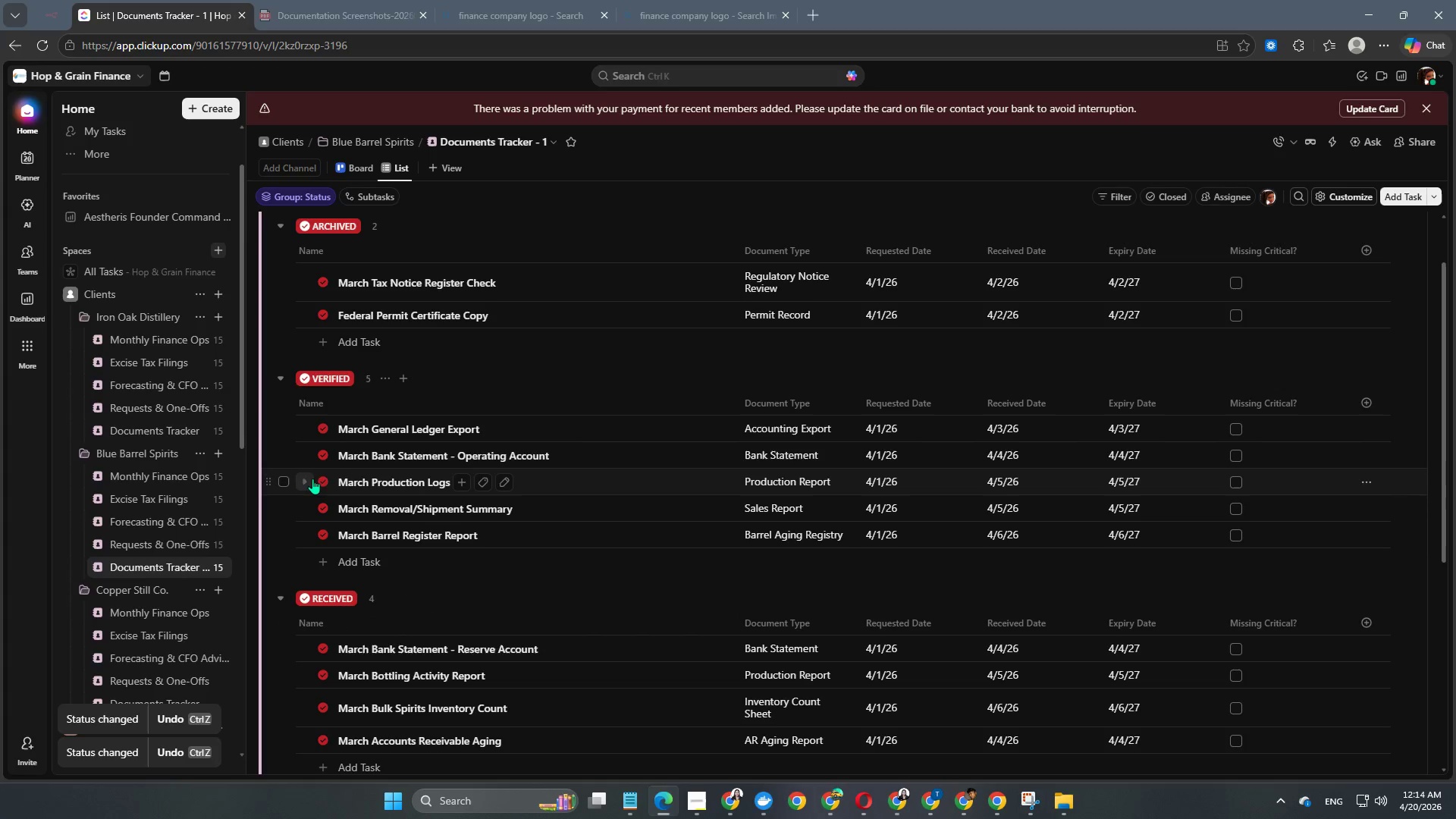 
left_click([320, 481])
 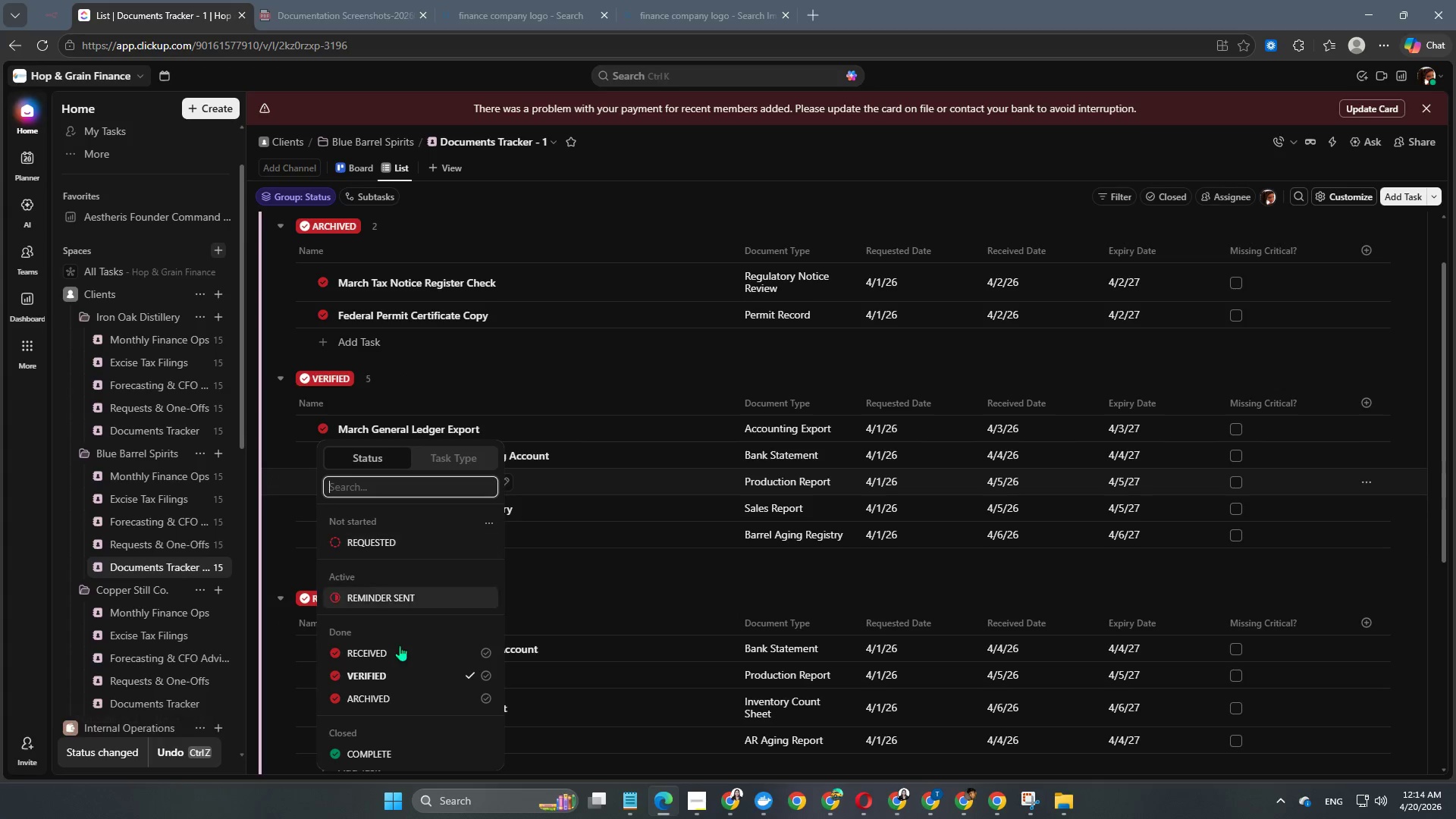 
left_click([371, 702])
 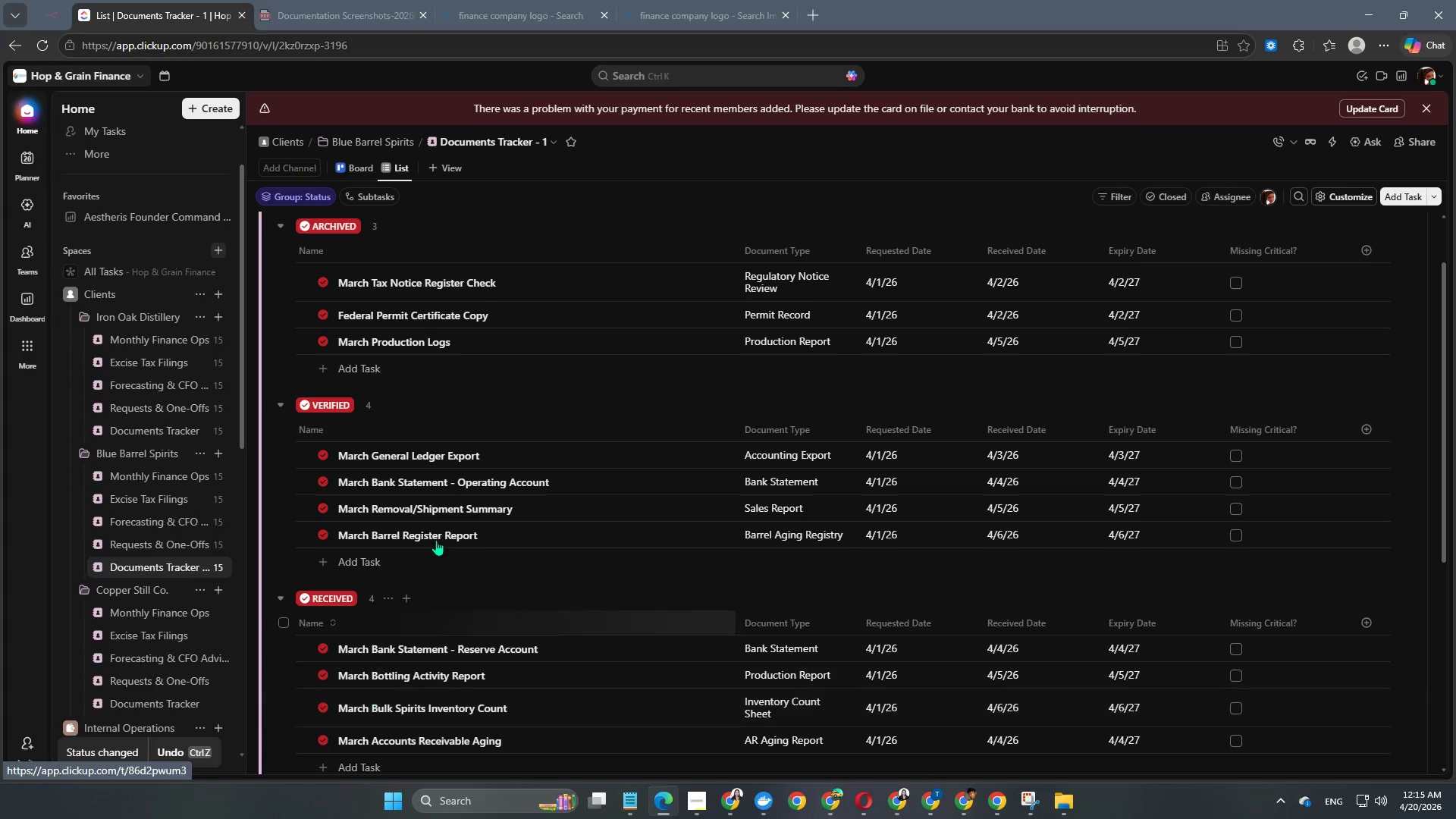 
scroll: coordinate [372, 656], scroll_direction: down, amount: 2.0
 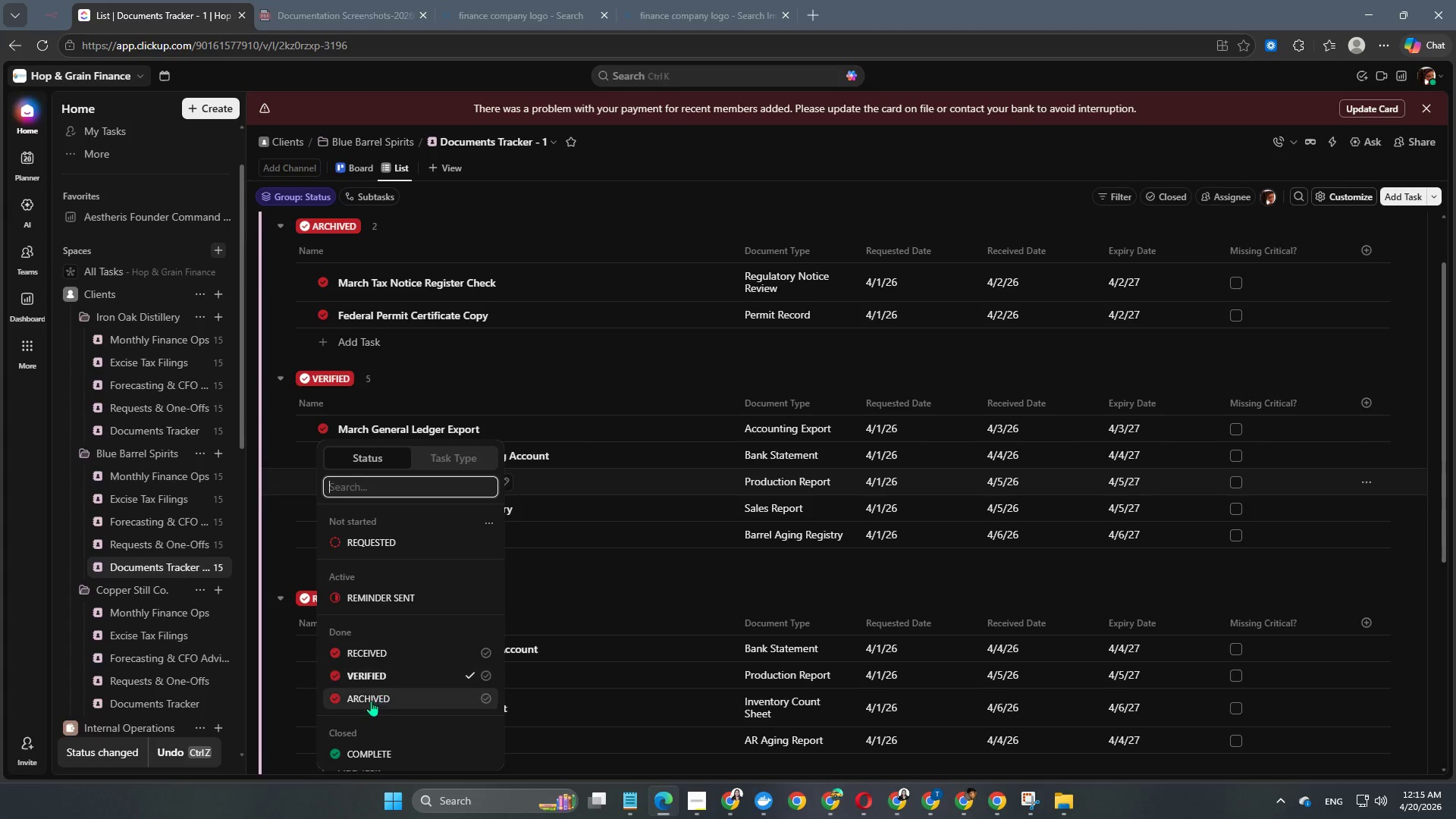 
scroll: coordinate [441, 513], scroll_direction: up, amount: 1.0
 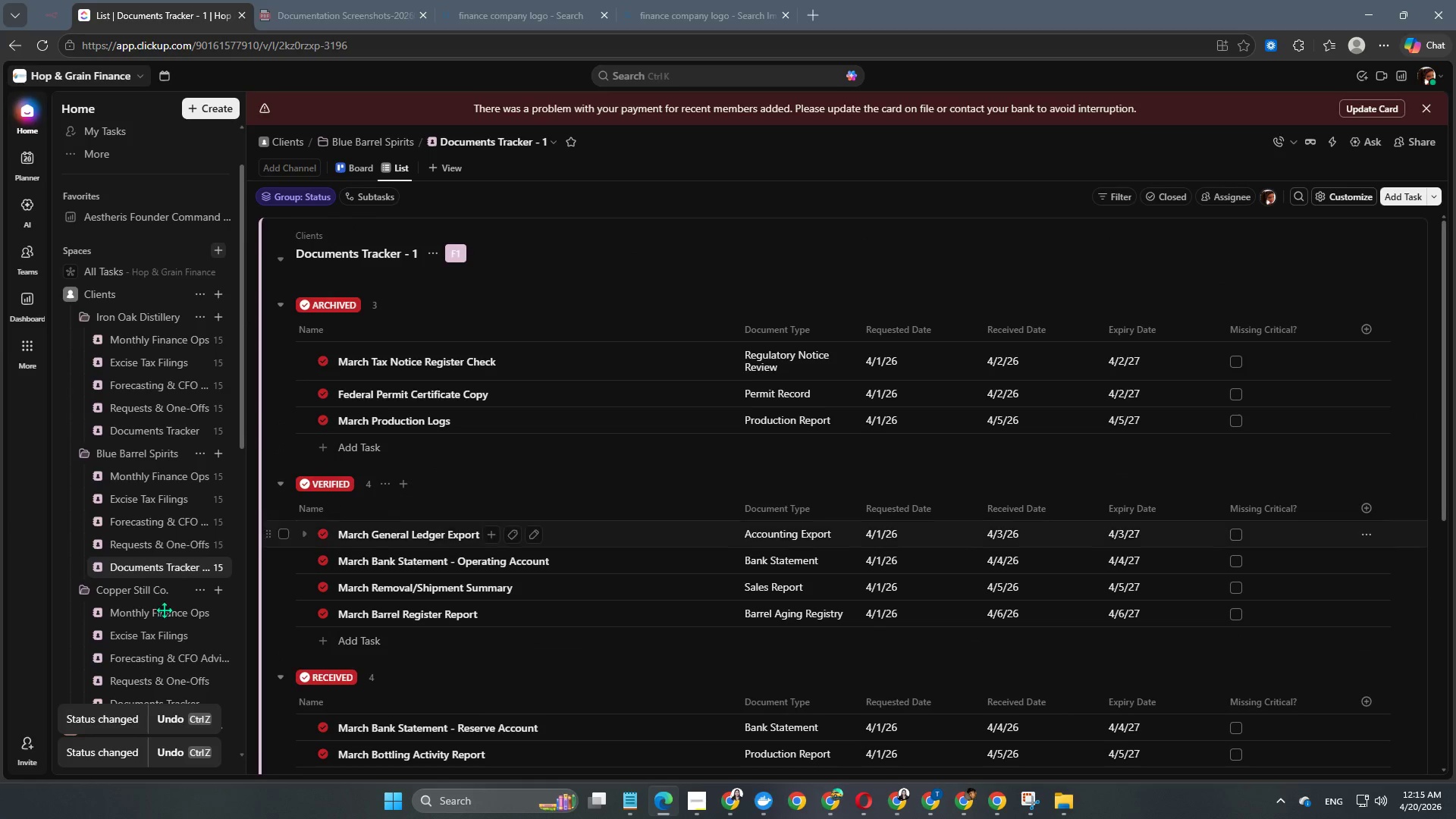 
scroll: coordinate [143, 604], scroll_direction: down, amount: 2.0
 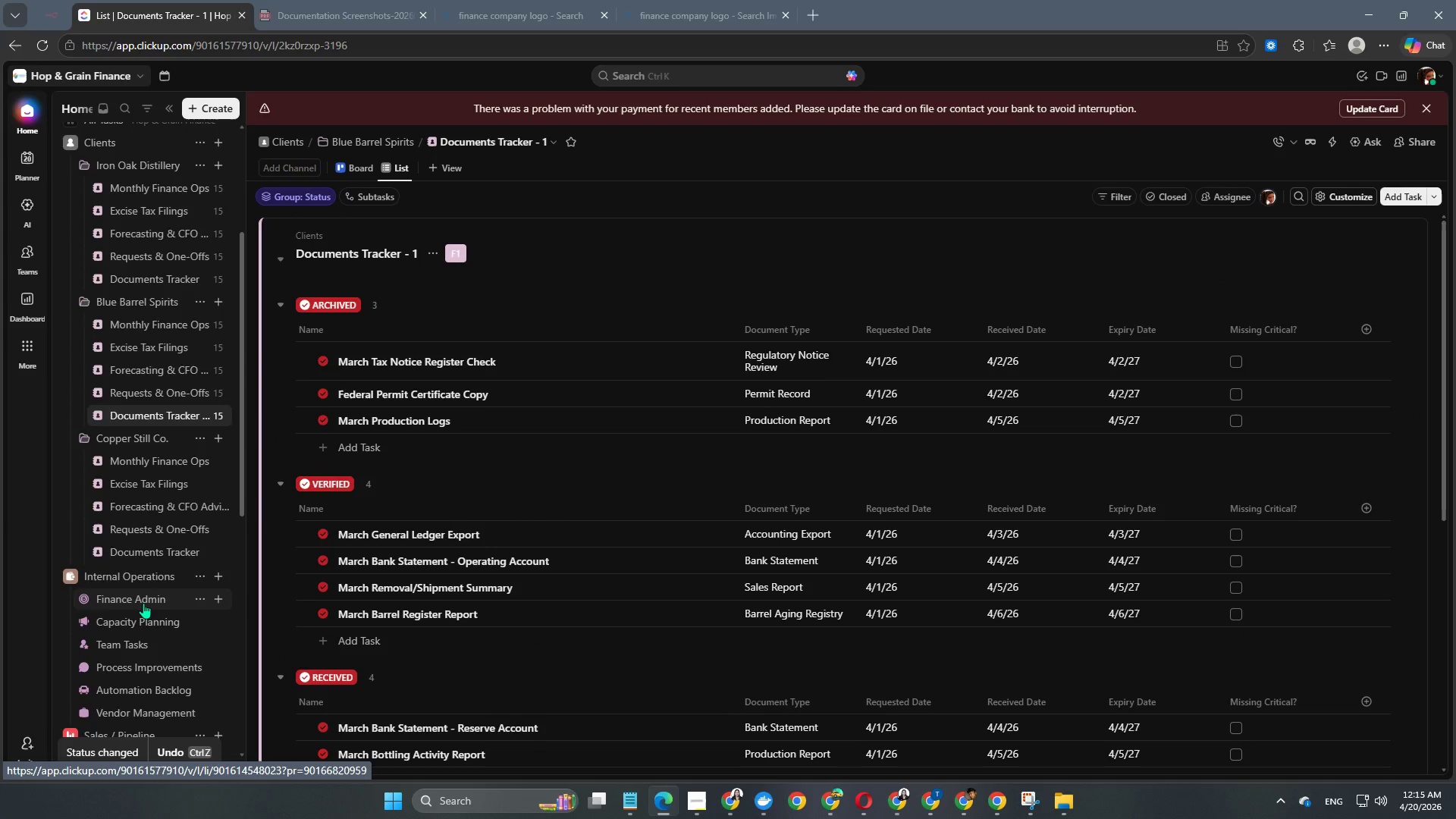 
scroll: coordinate [143, 603], scroll_direction: up, amount: 1.0
 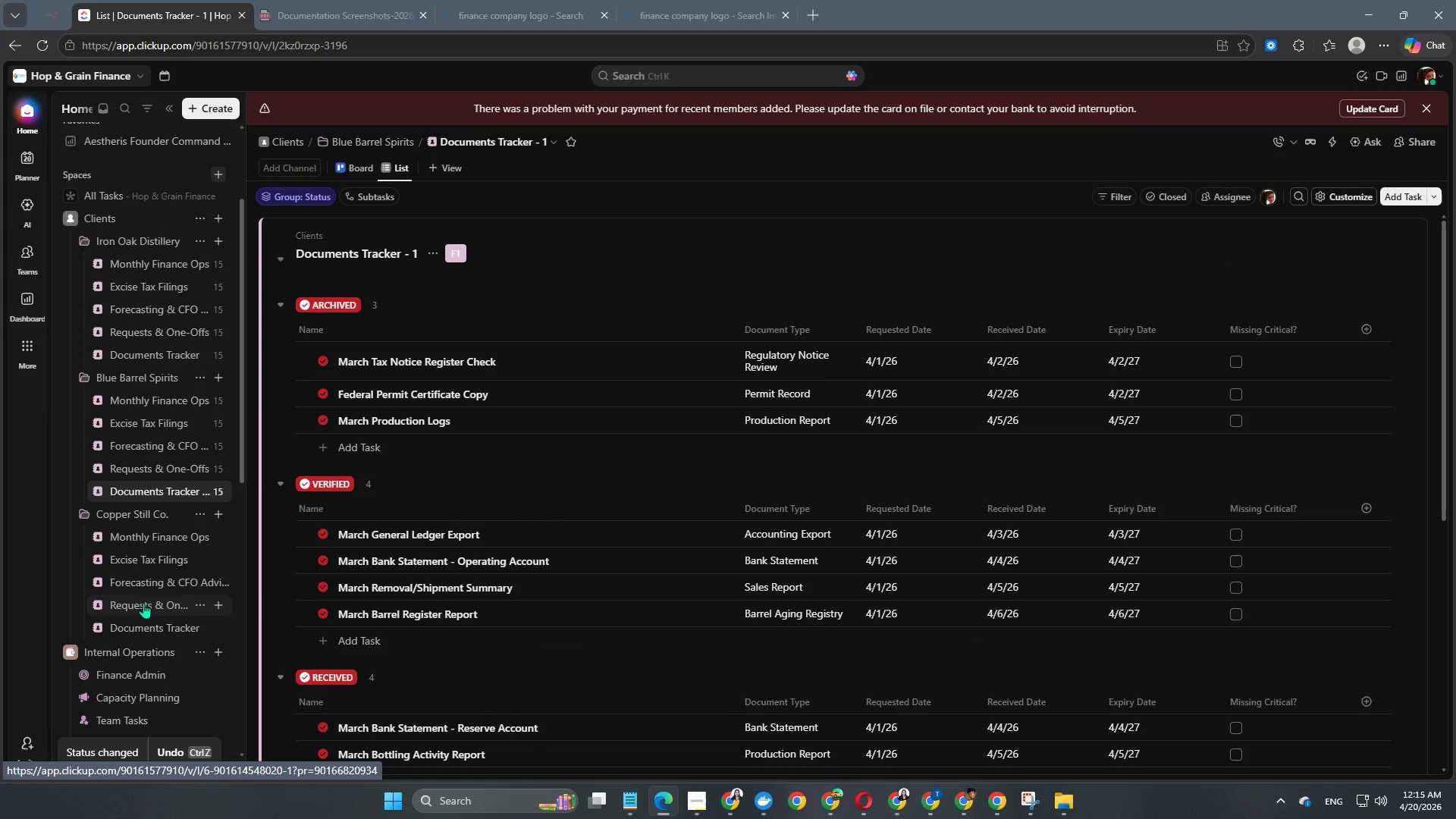 
scroll: coordinate [143, 603], scroll_direction: down, amount: 1.0
 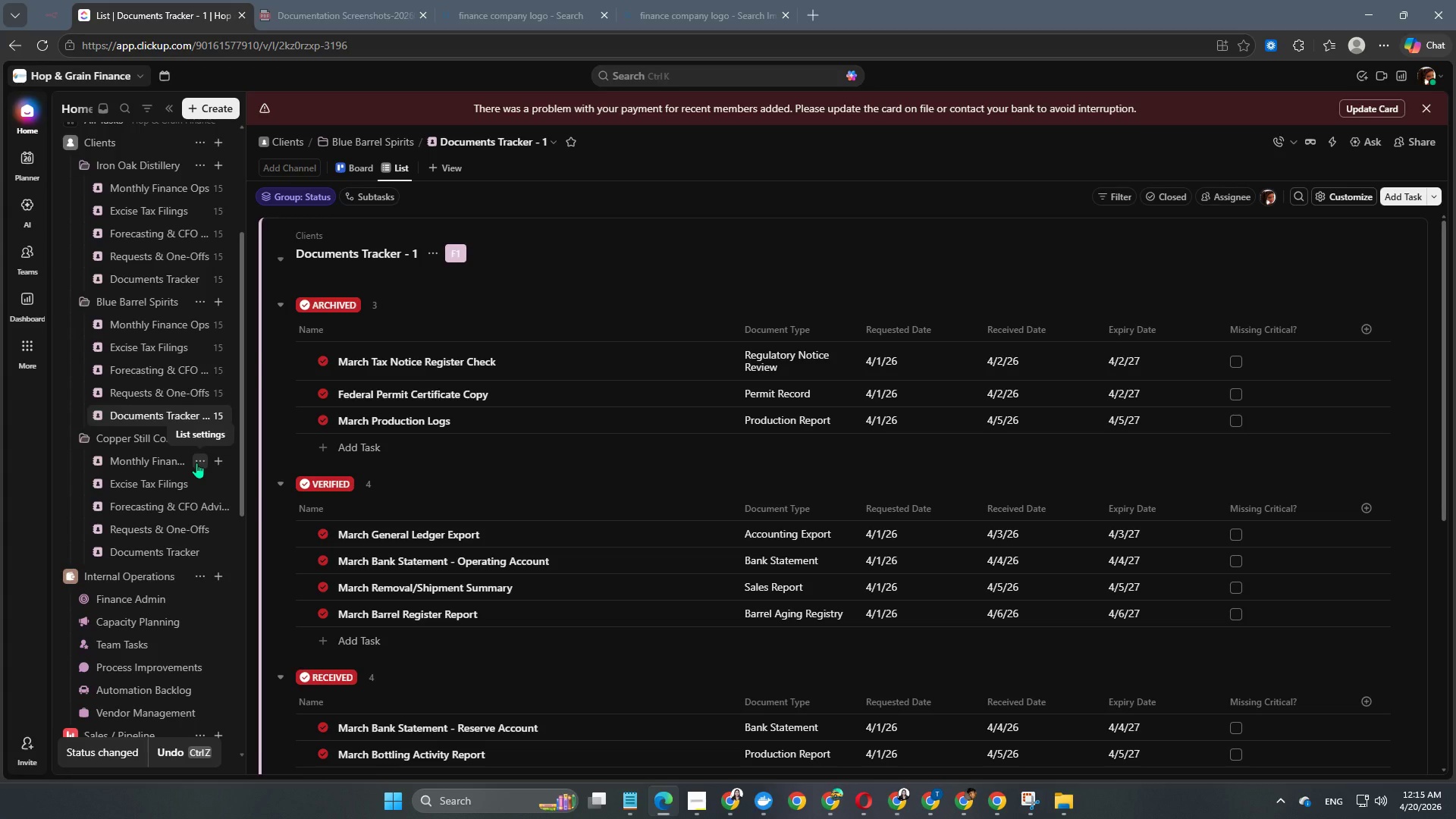 
left_click([196, 463])
 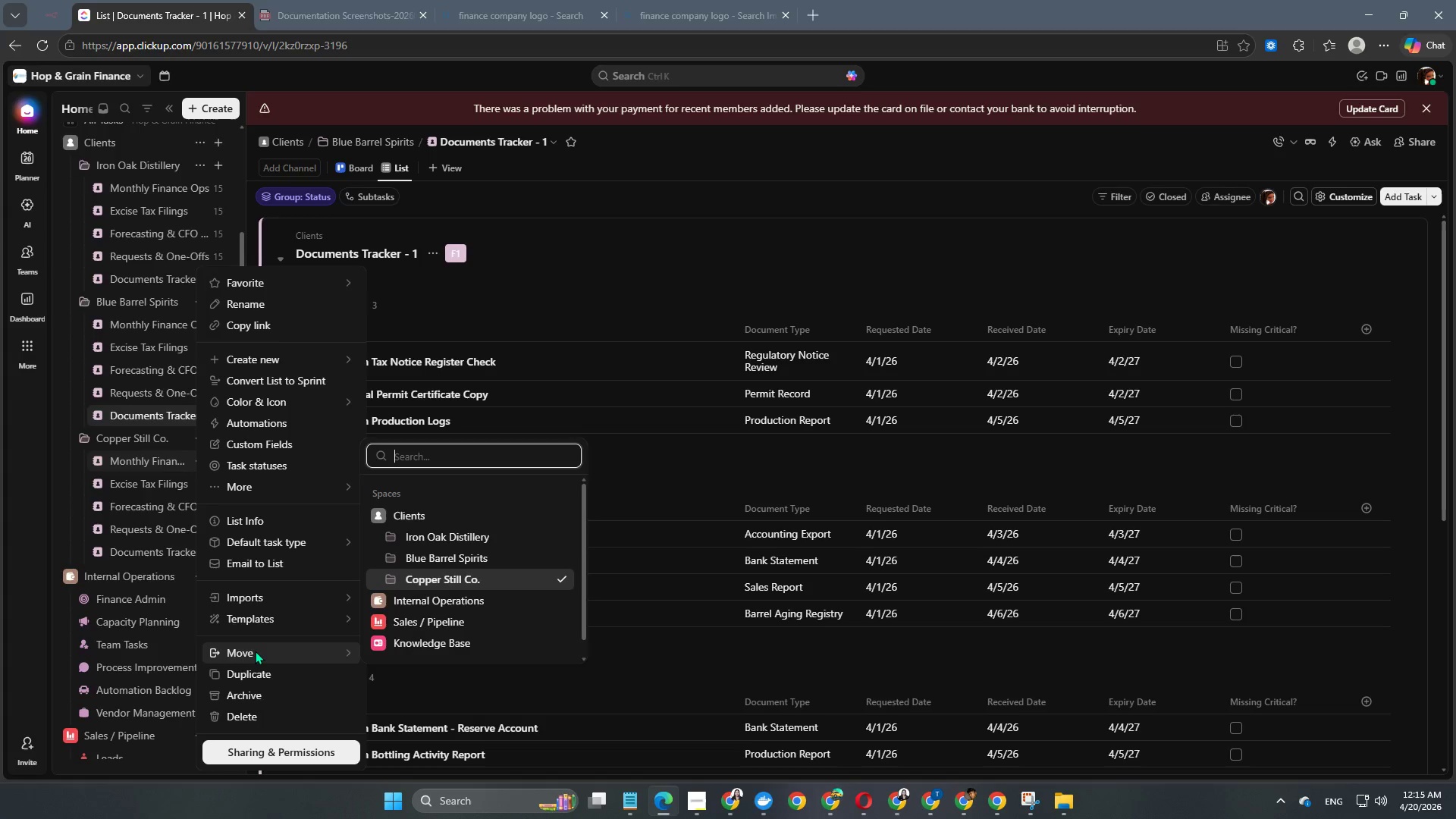 
left_click([124, 467])
 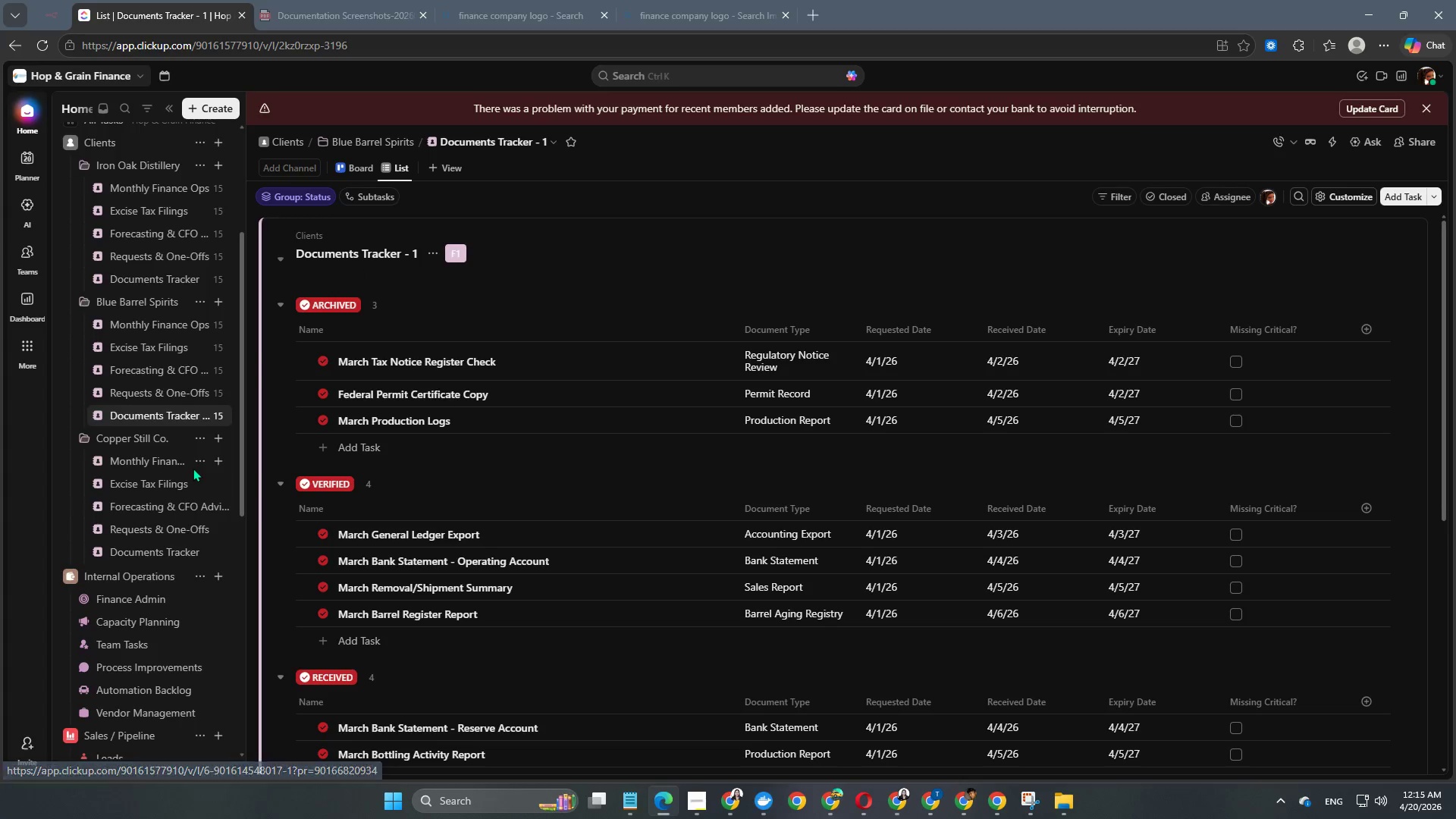 
scroll: coordinate [184, 482], scroll_direction: up, amount: 1.0
 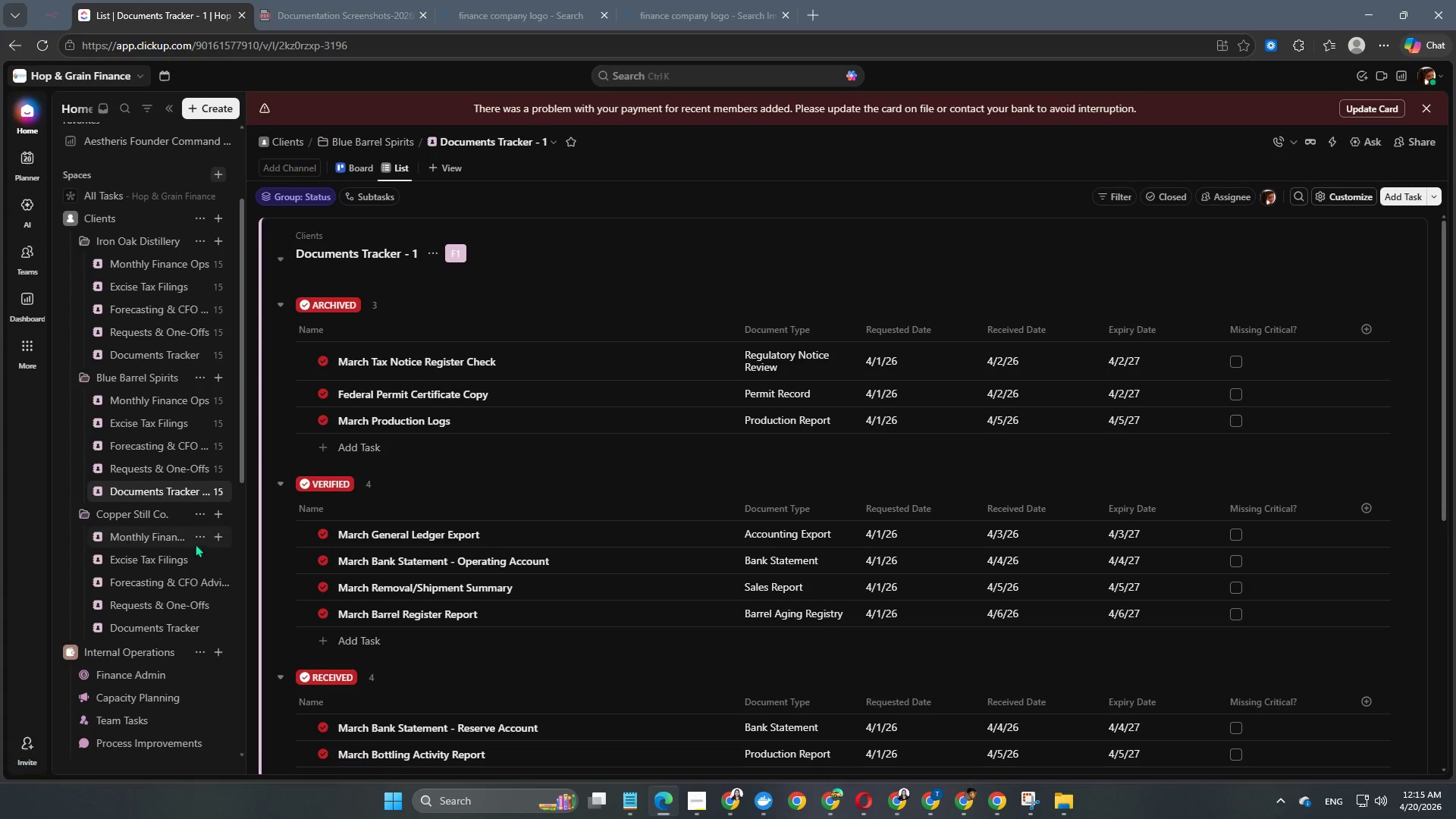 
left_click([198, 538])
 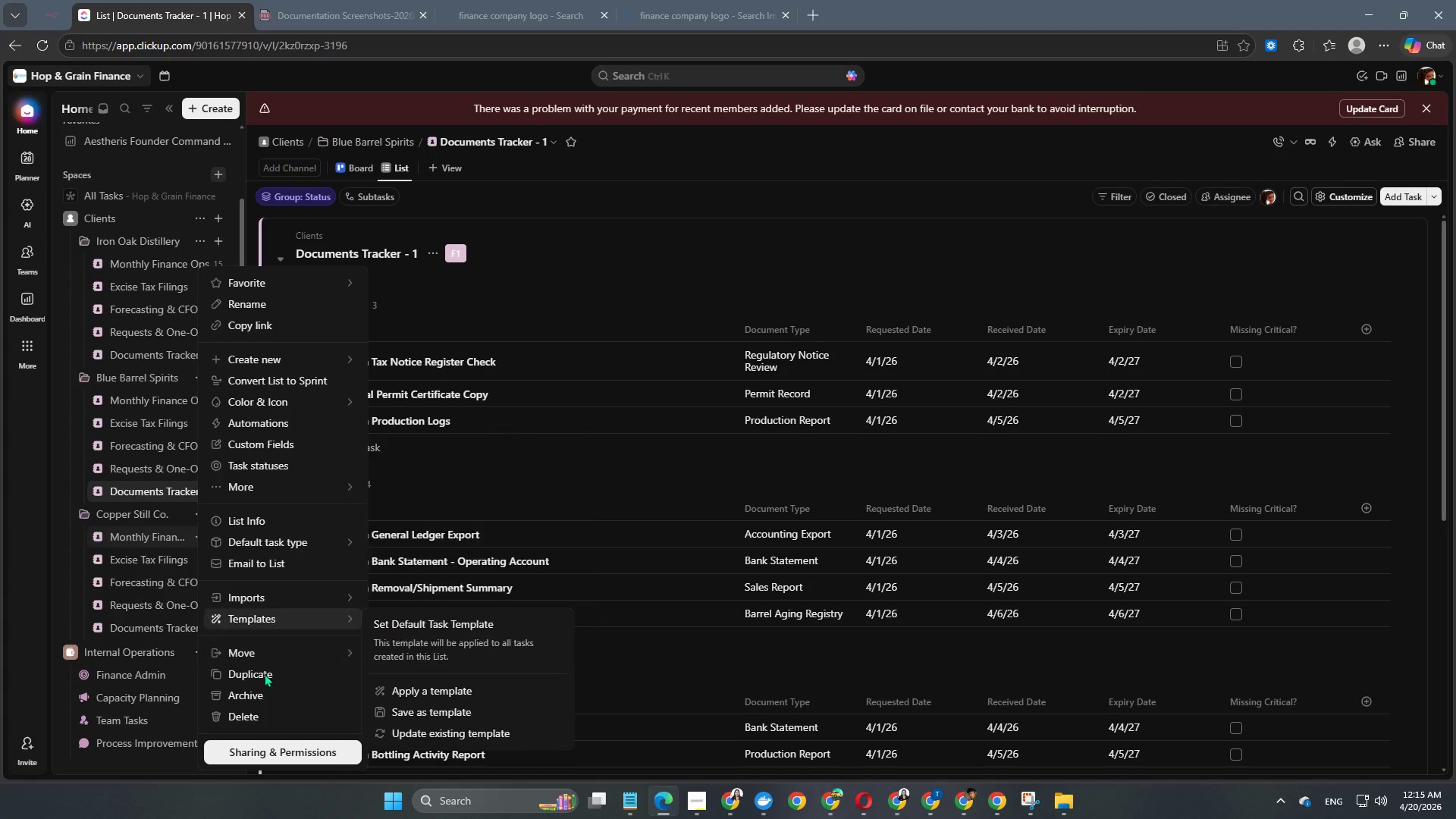 
left_click([262, 716])
 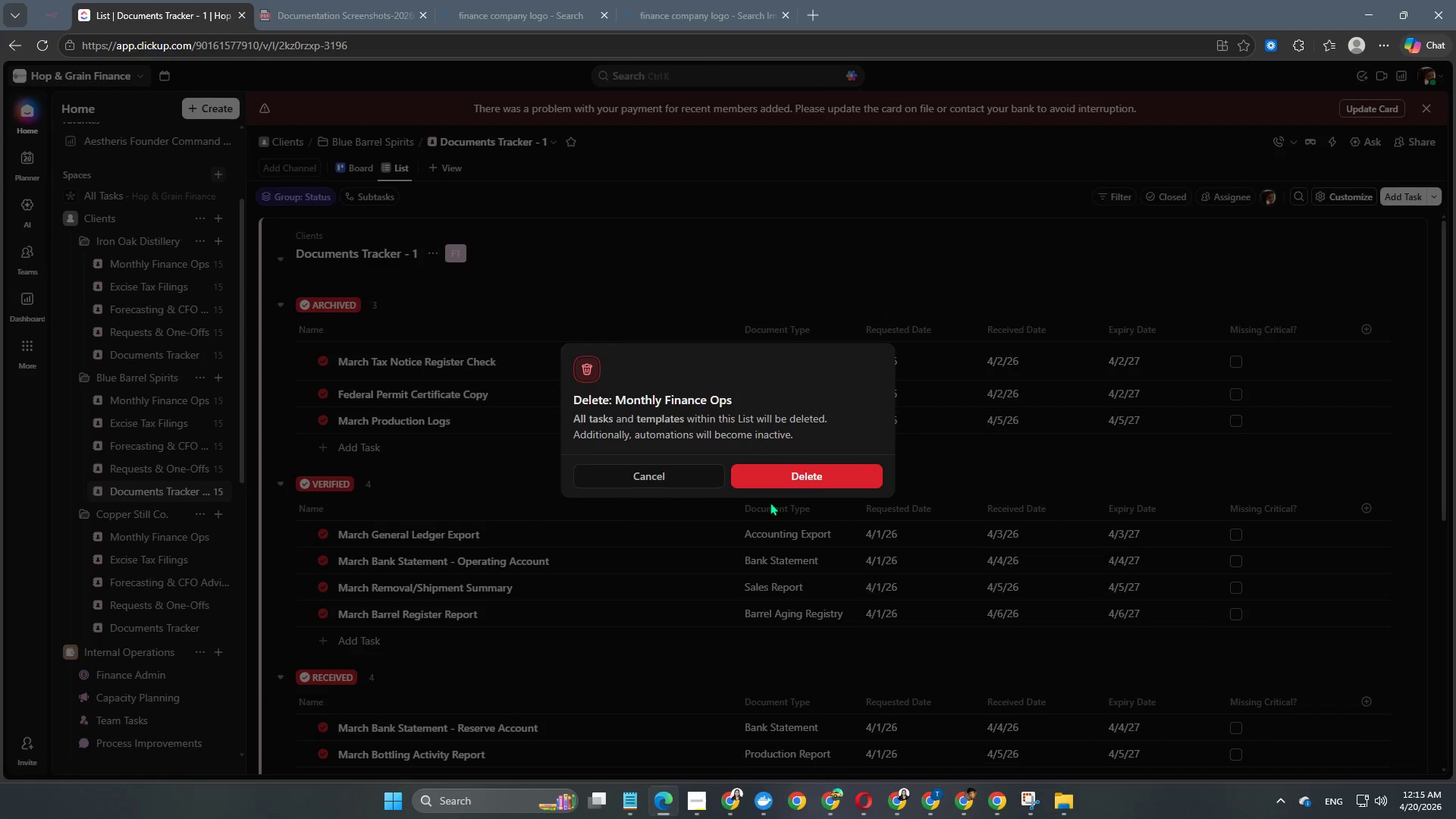 
left_click([787, 484])
 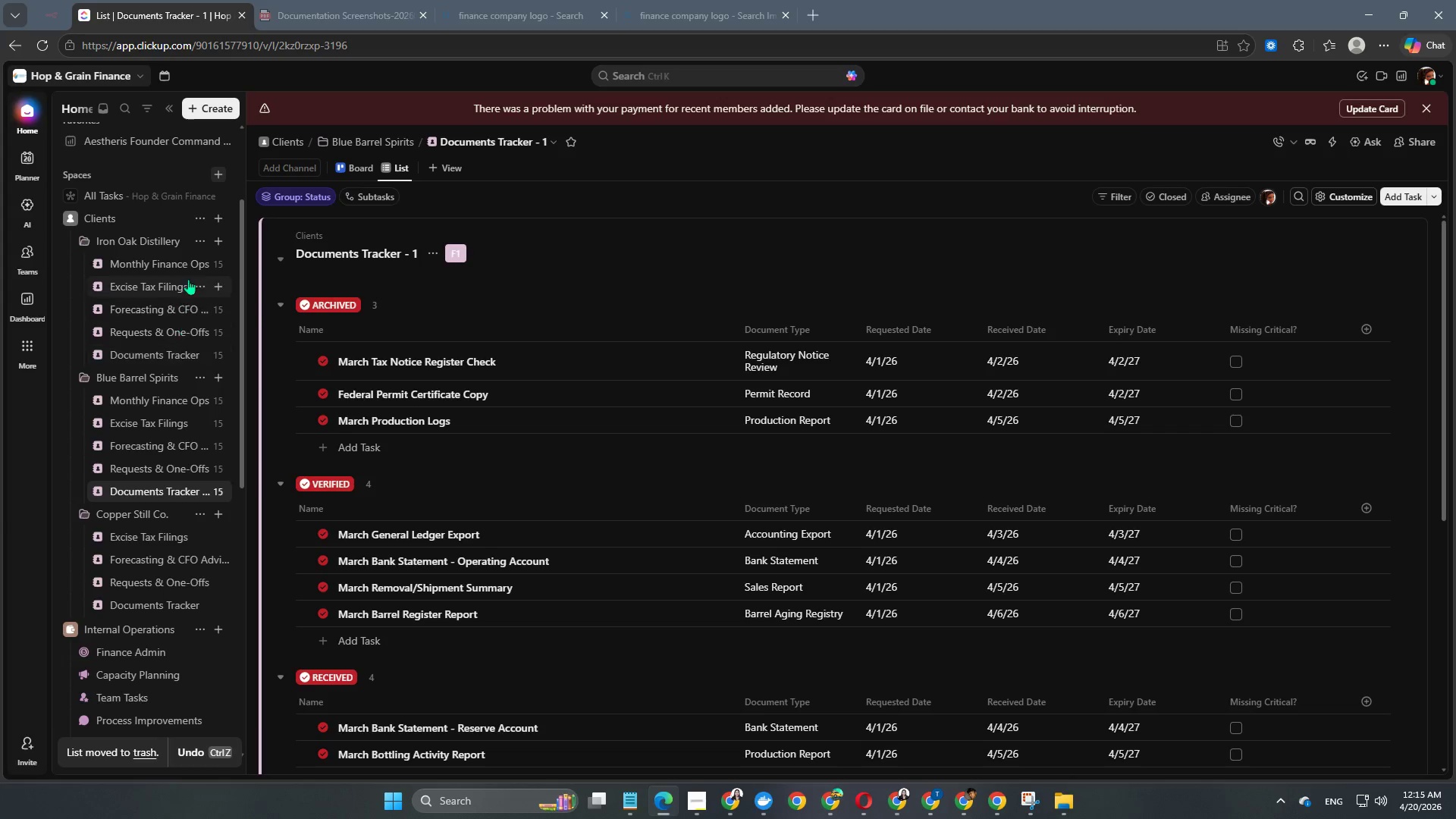 
left_click([206, 261])
 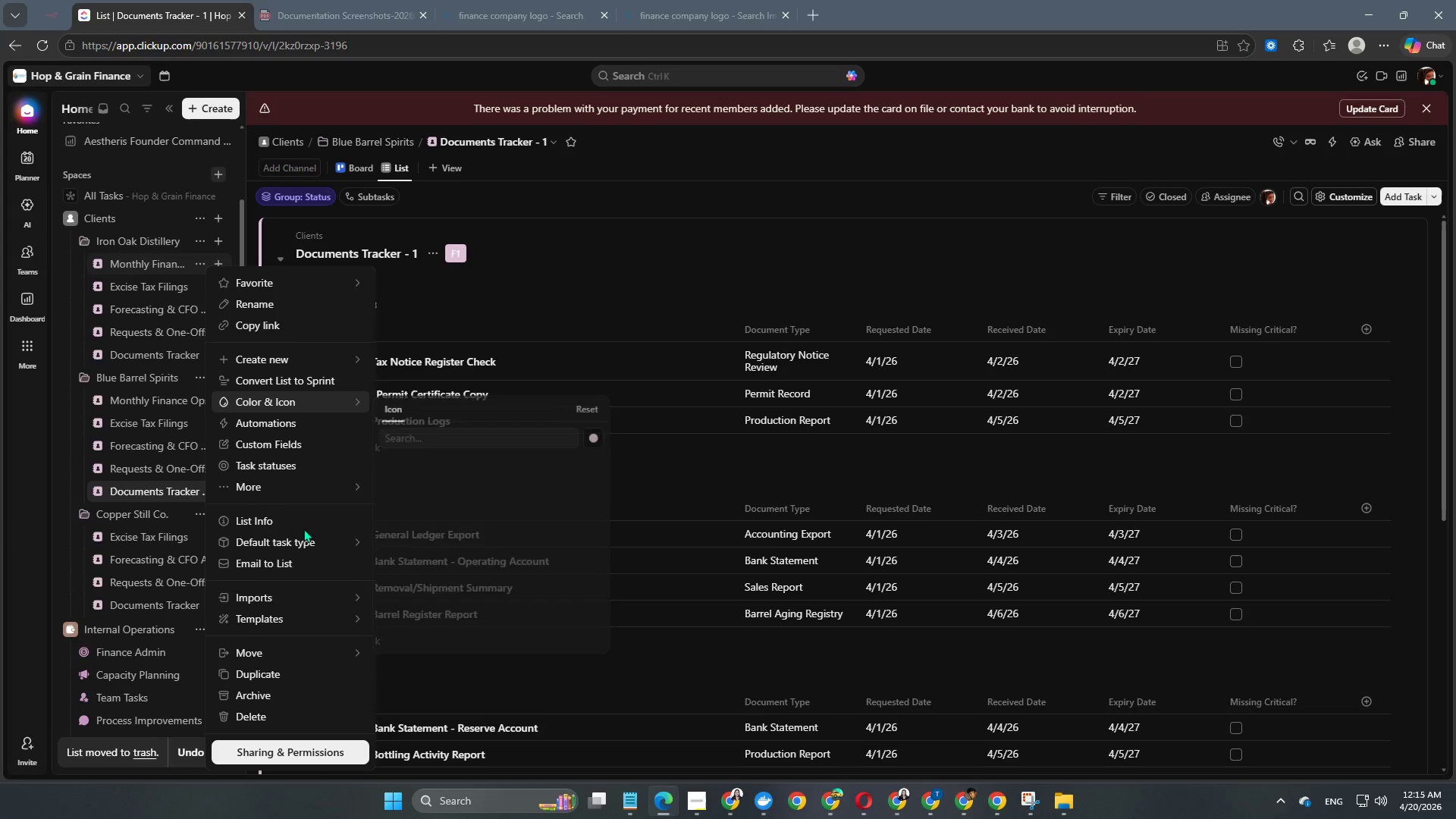 
mouse_move([334, 635])
 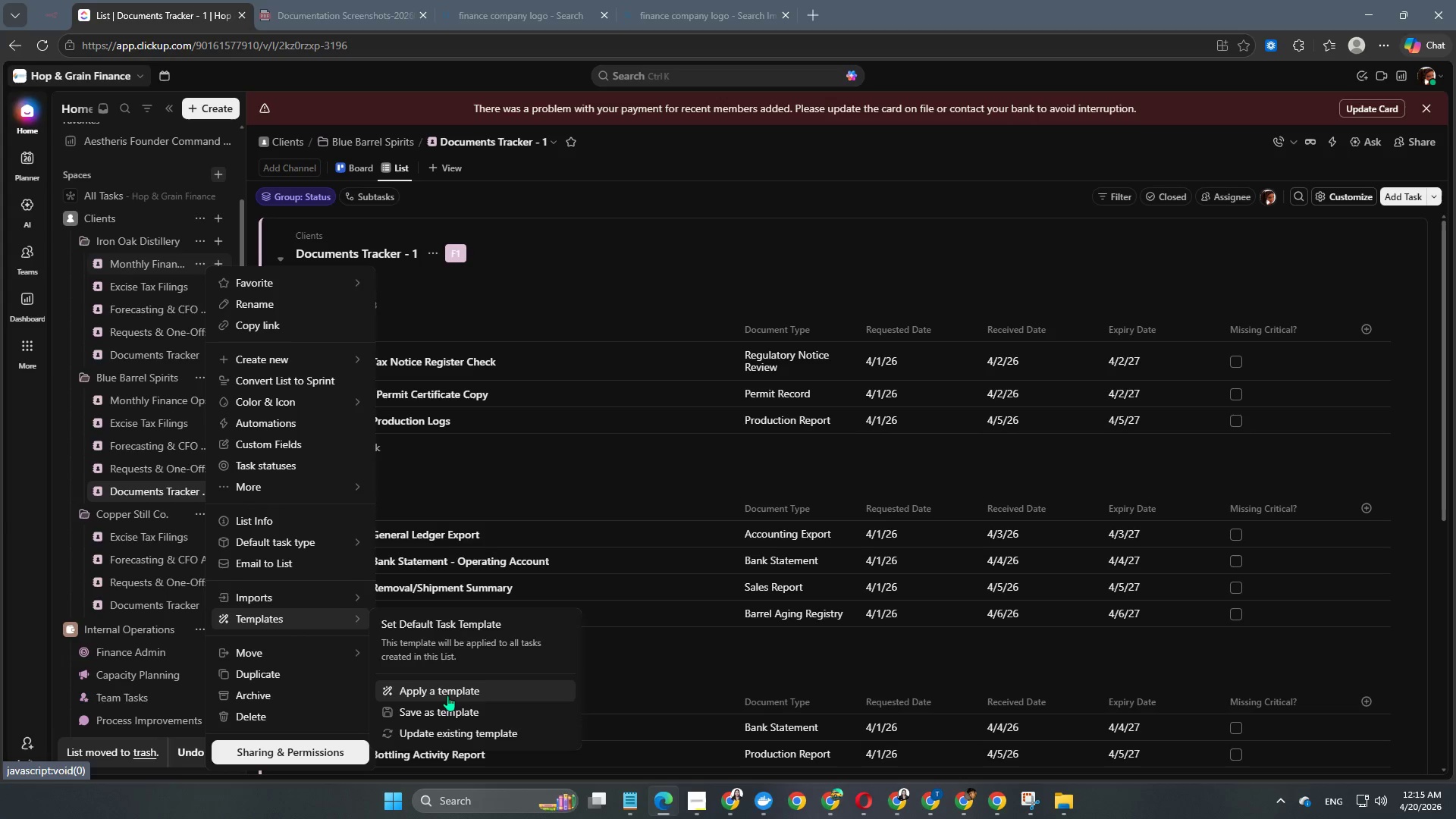 
left_click([447, 694])
 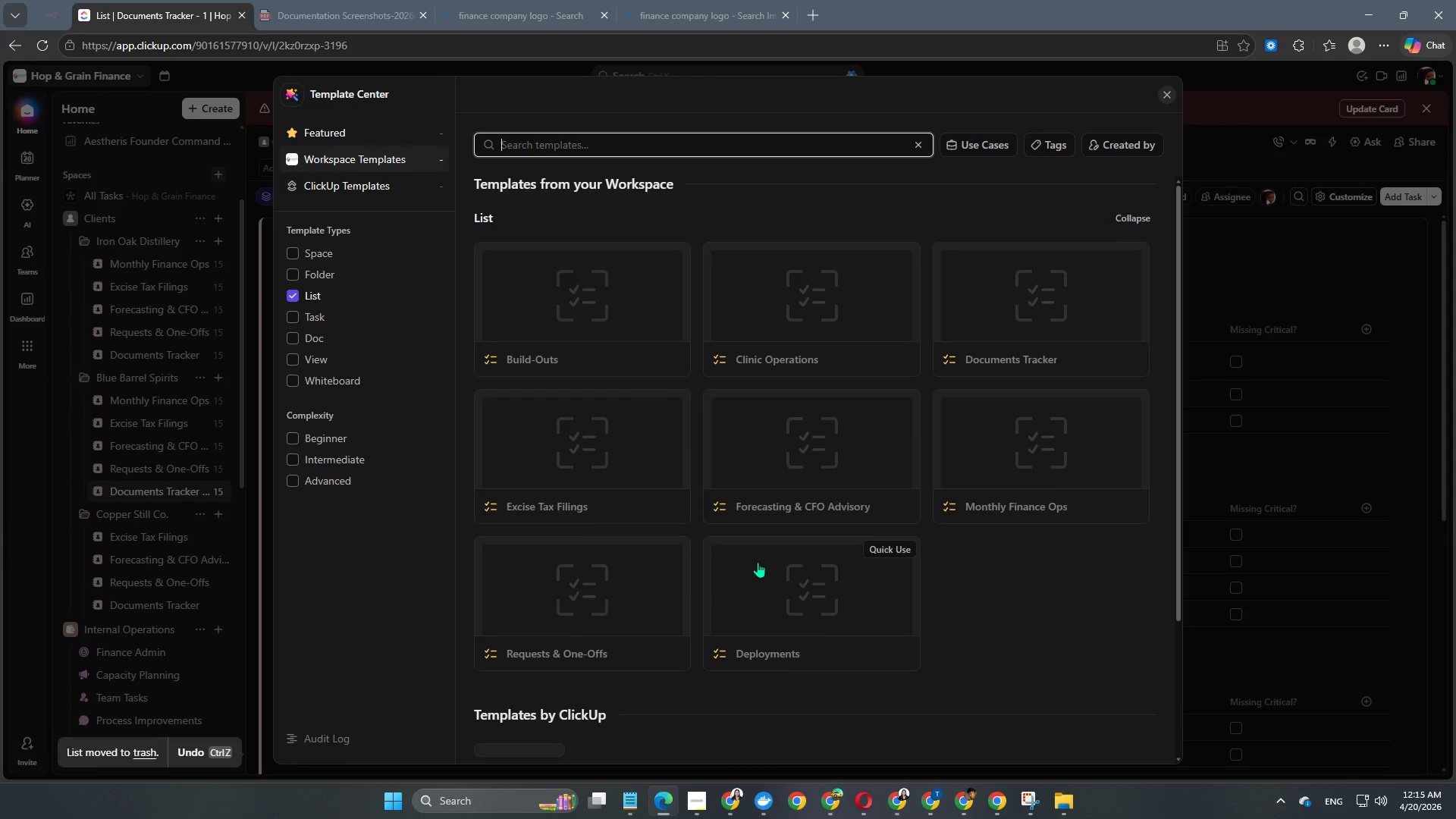 
scroll: coordinate [758, 562], scroll_direction: down, amount: 2.0
 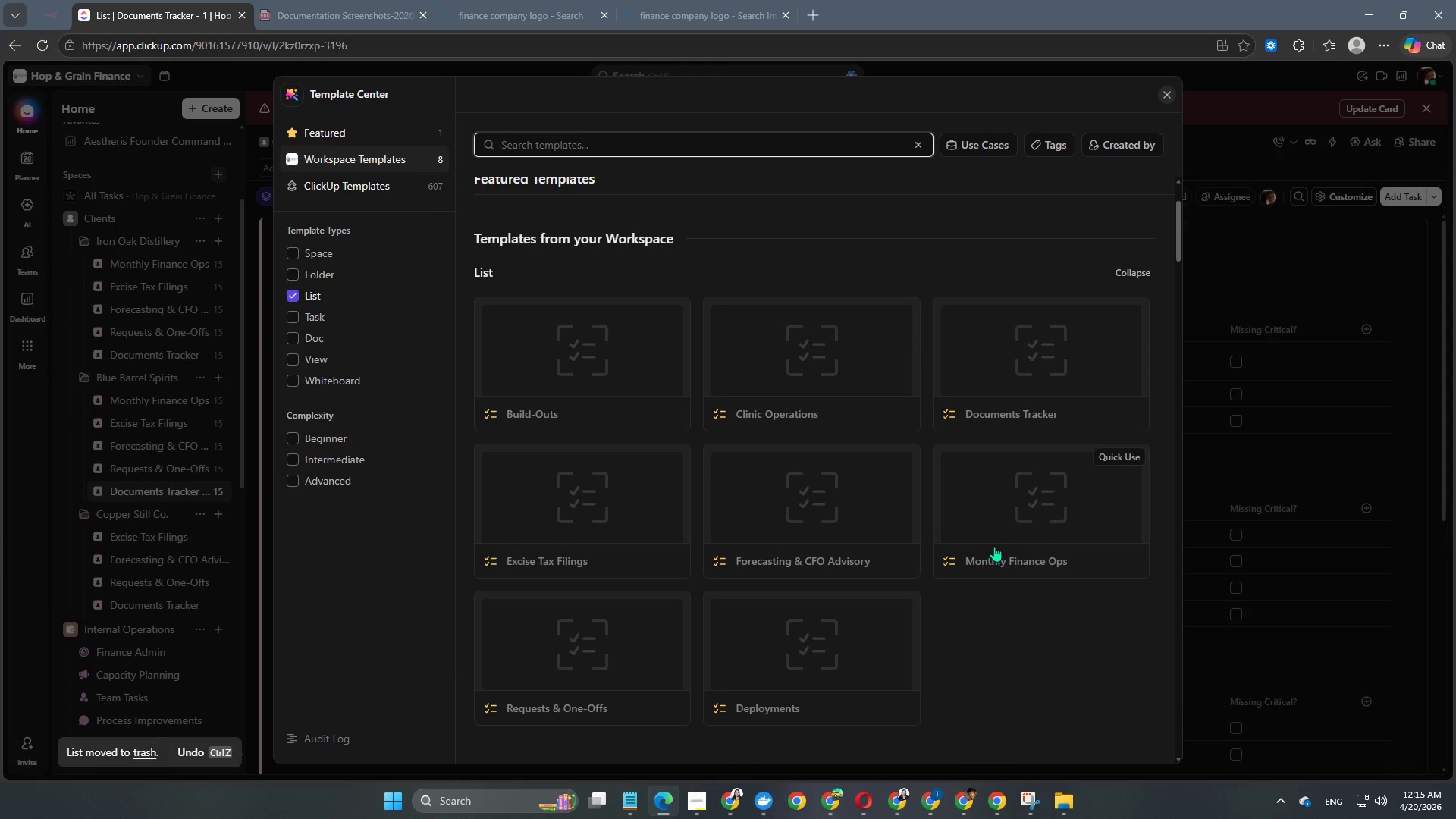 
left_click([1000, 541])
 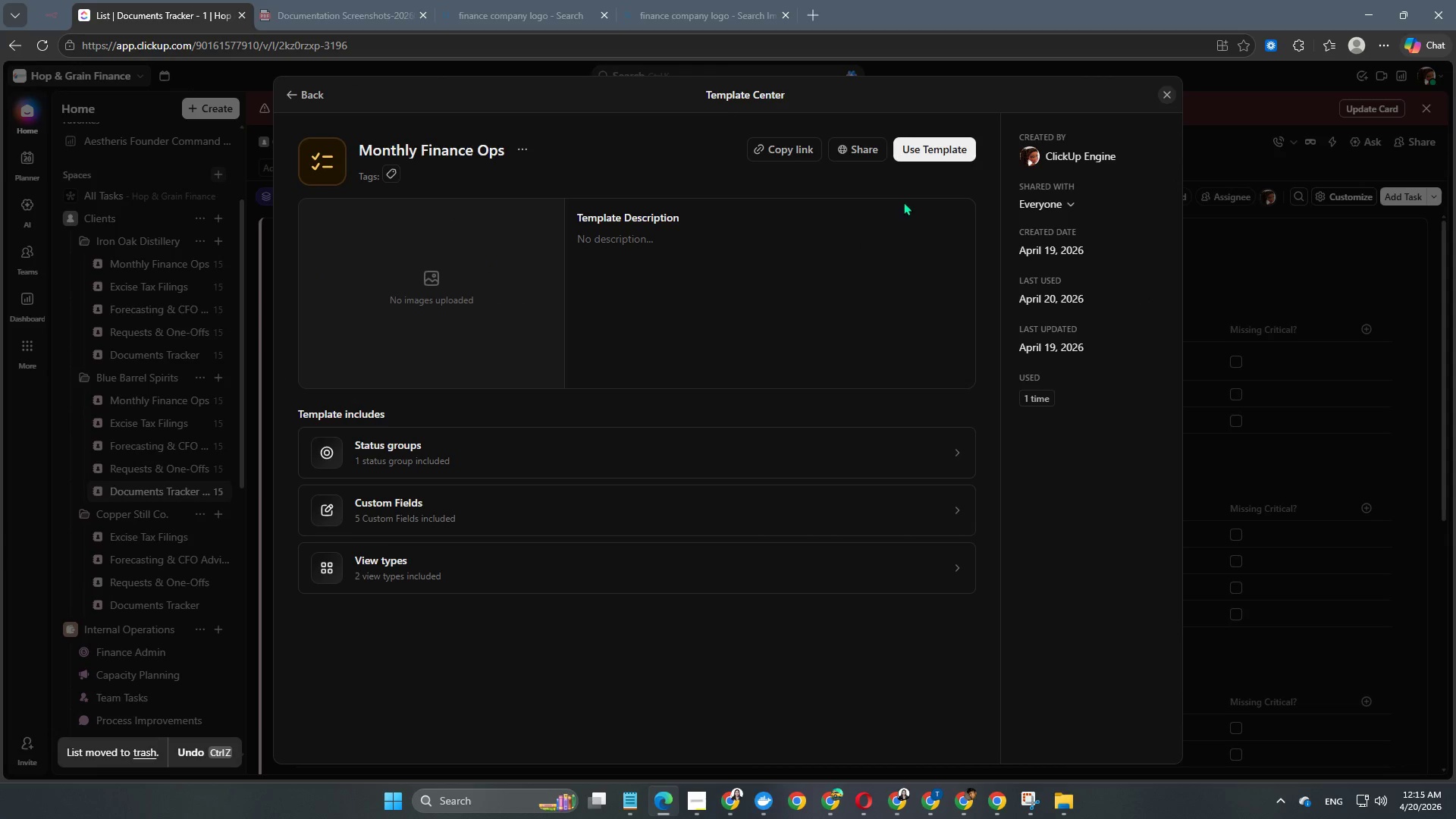 
left_click([933, 153])
 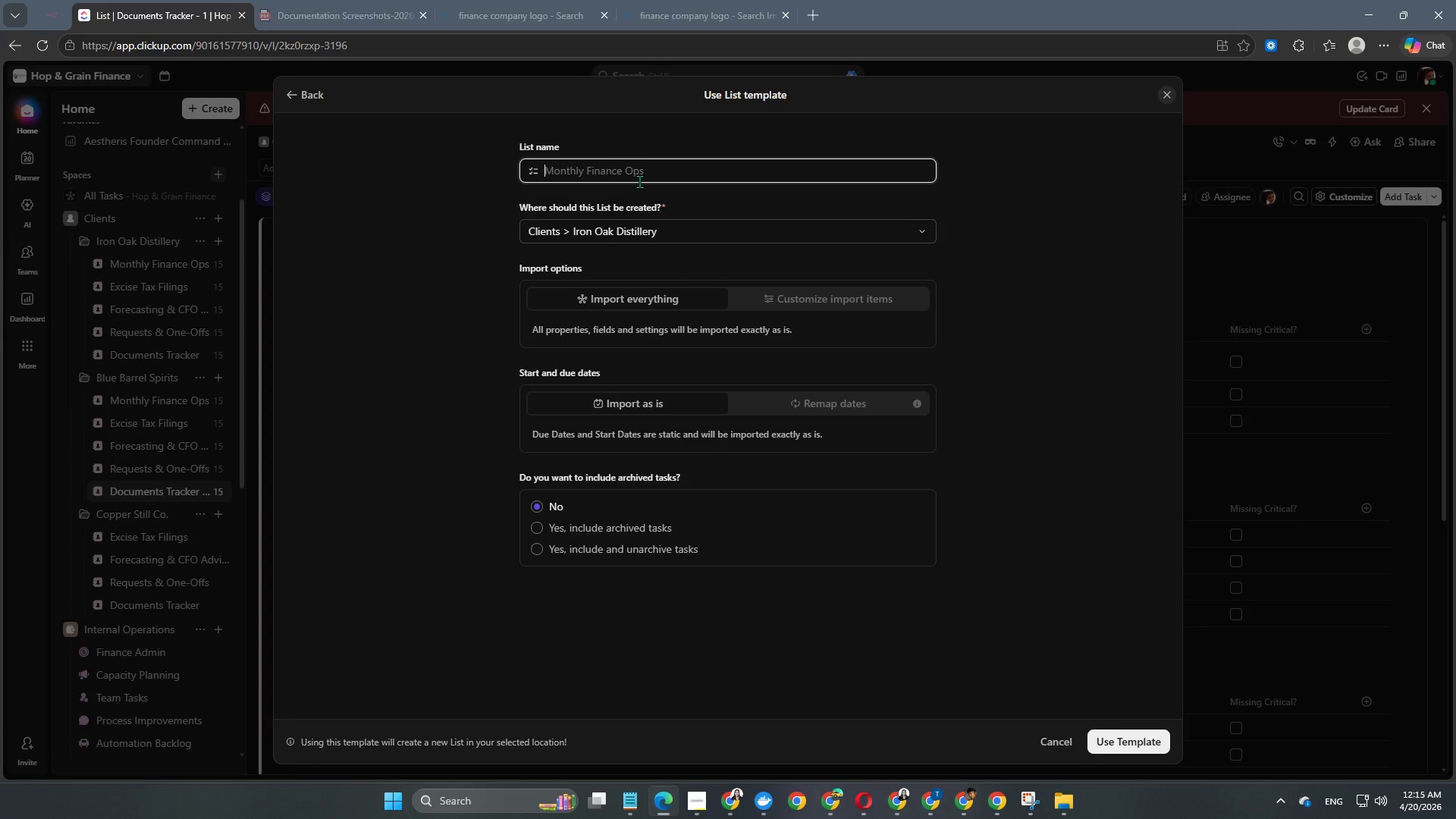 
type(Monthly Fina)
key(Backspace)
key(Backspace)
type(nance Ops)
 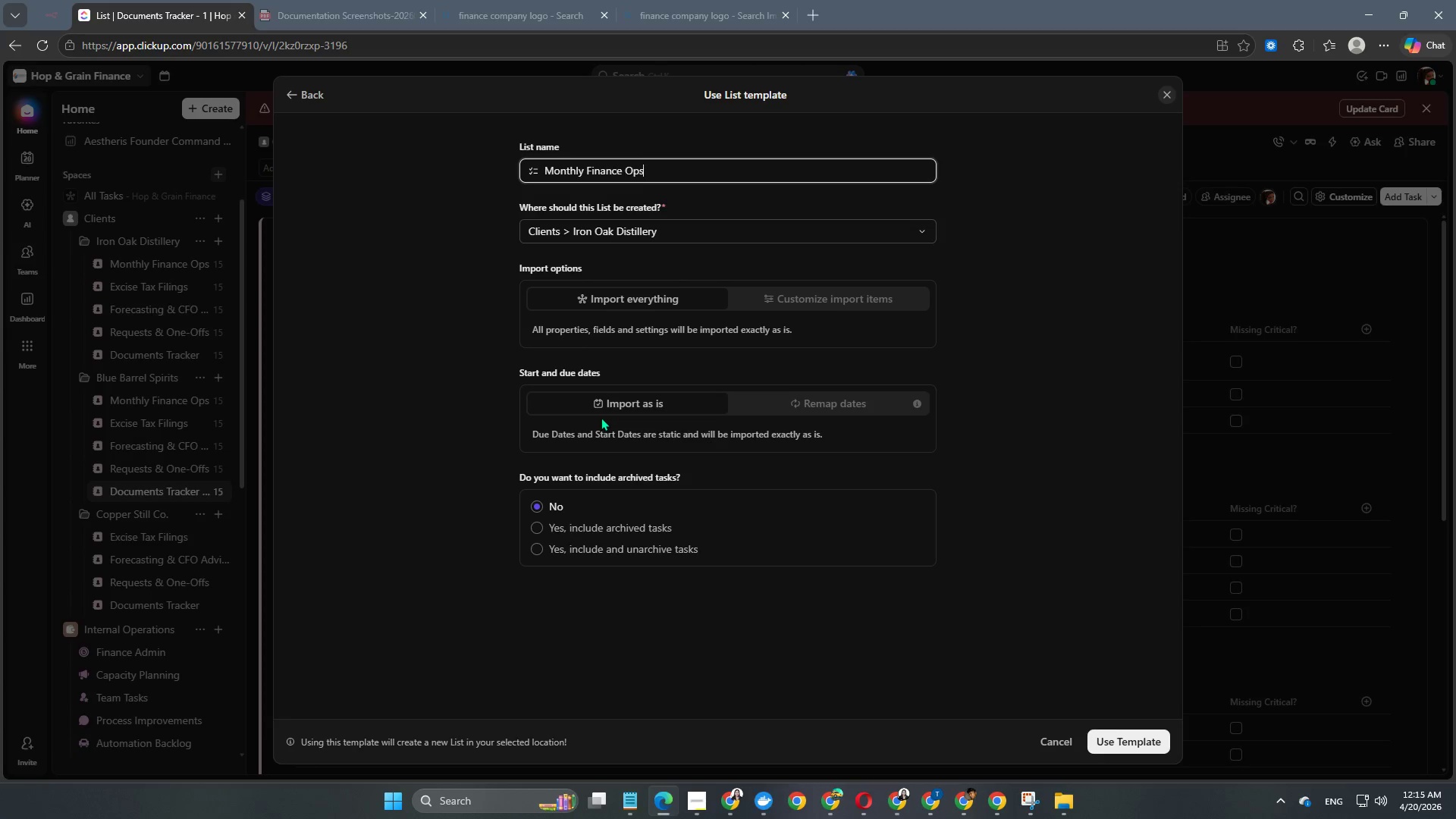 
scroll: coordinate [607, 419], scroll_direction: none, amount: 0.0
 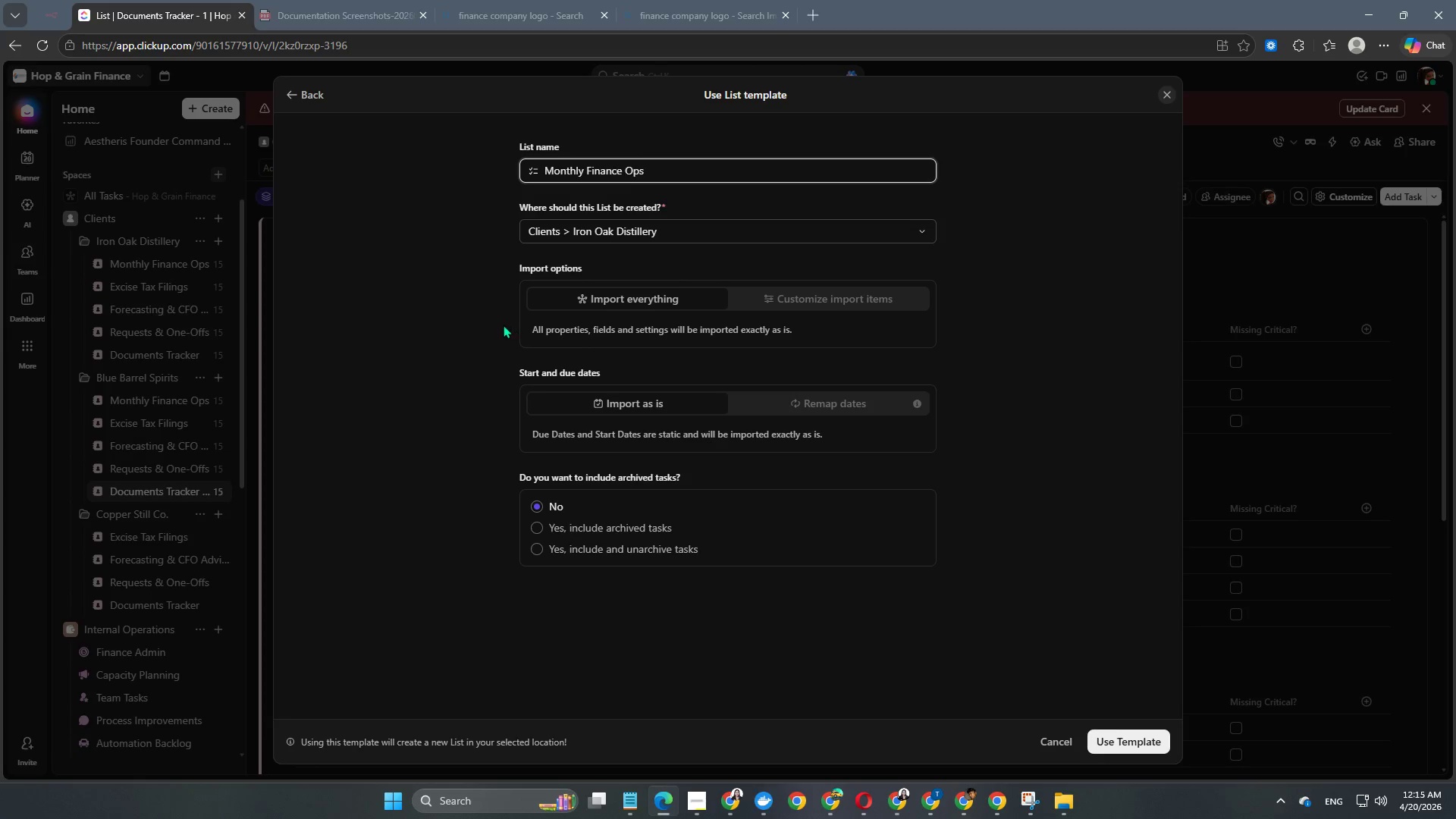 
scroll: coordinate [581, 427], scroll_direction: up, amount: 2.0
 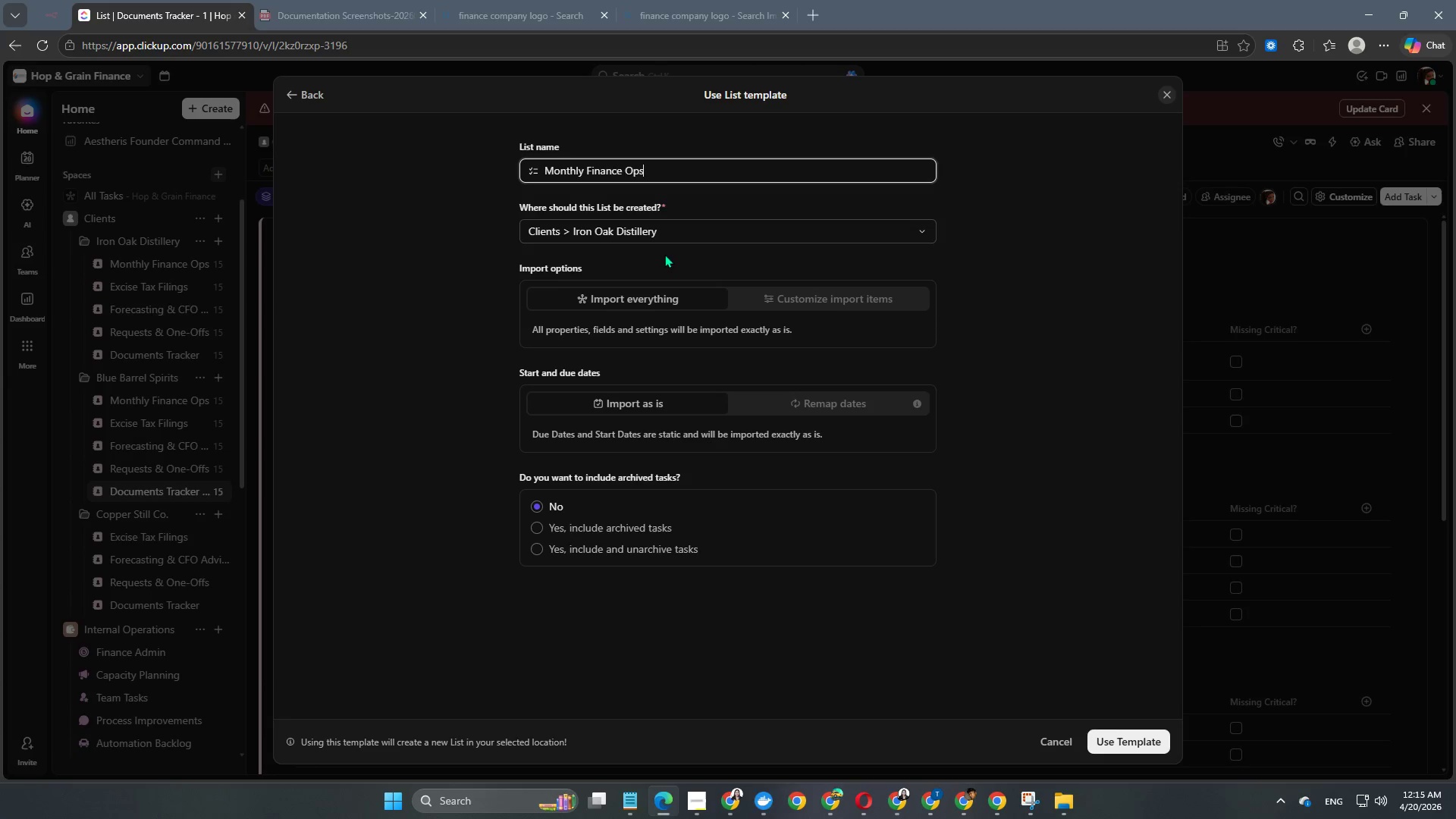 
left_click([688, 231])
 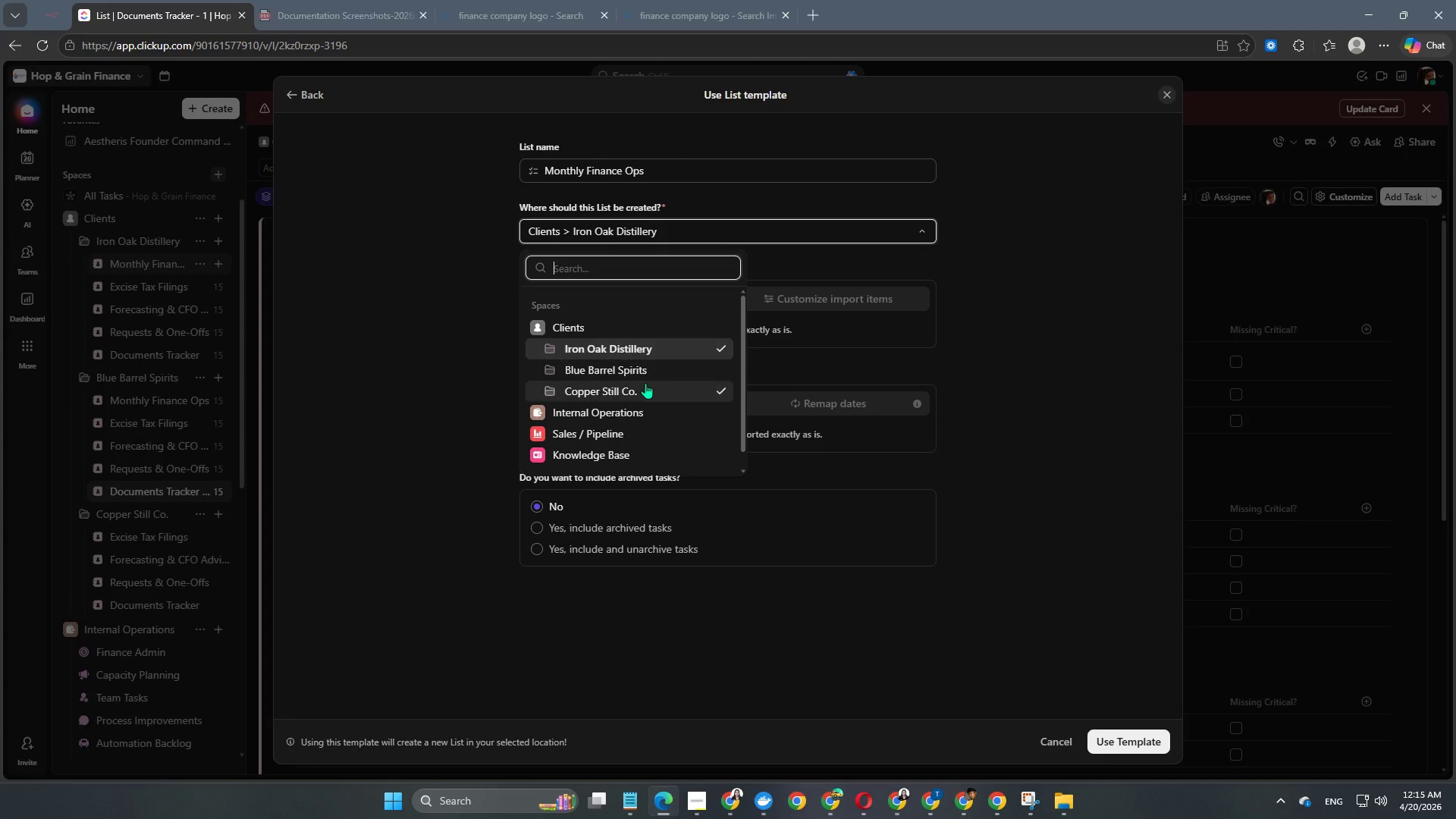 
left_click([645, 383])
 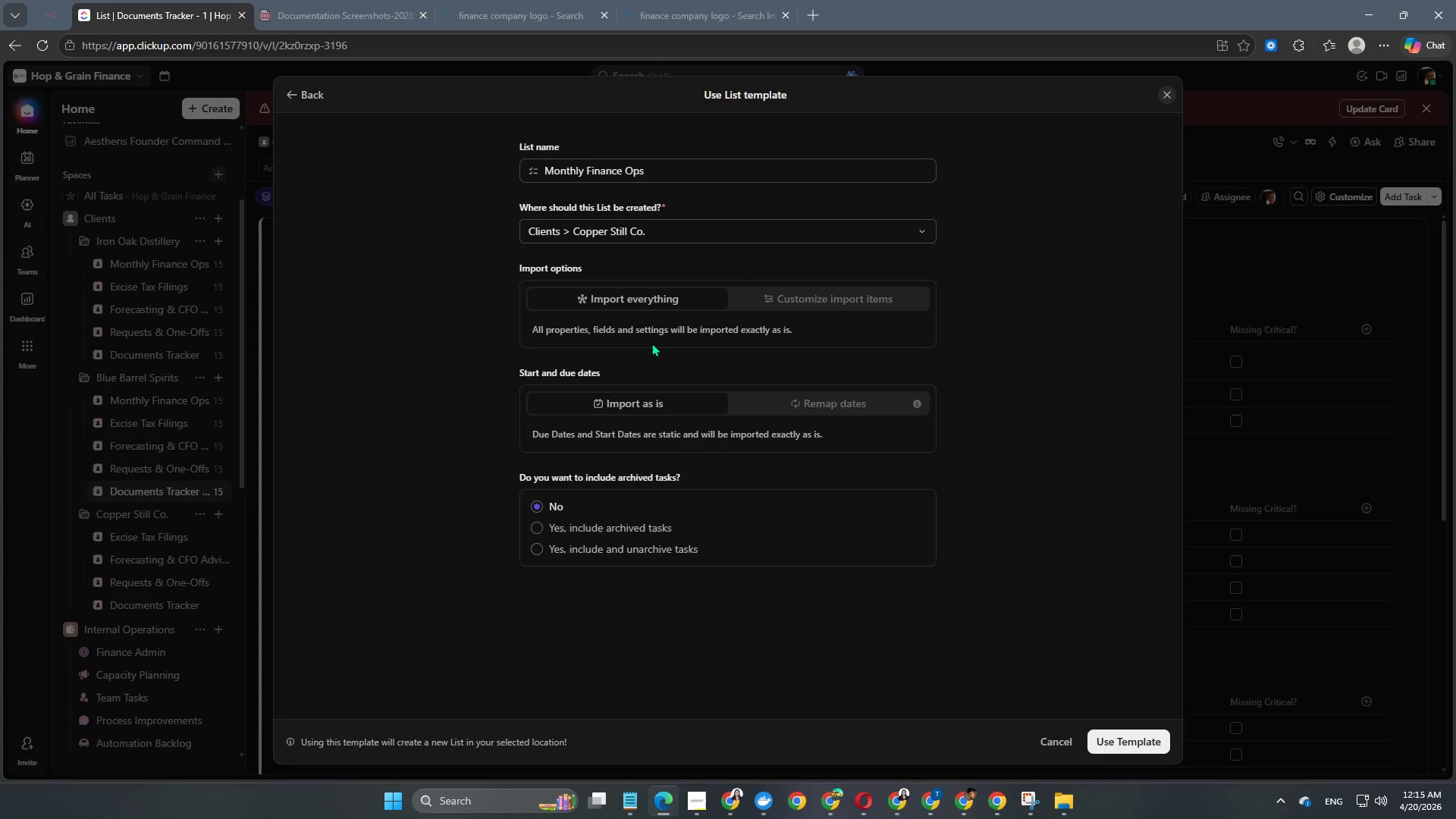 
scroll: coordinate [648, 394], scroll_direction: up, amount: 1.0
 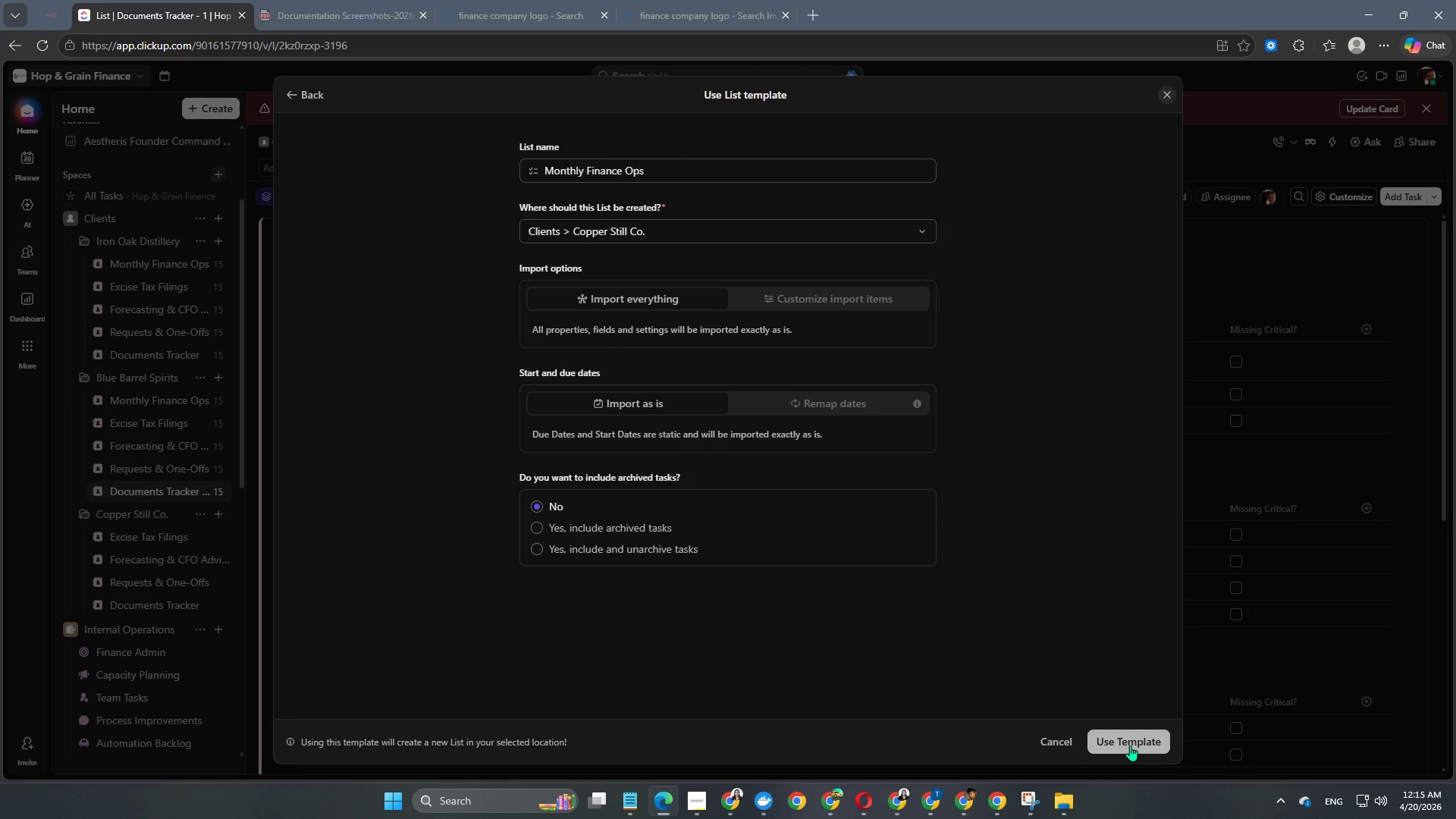 
left_click([1137, 734])
 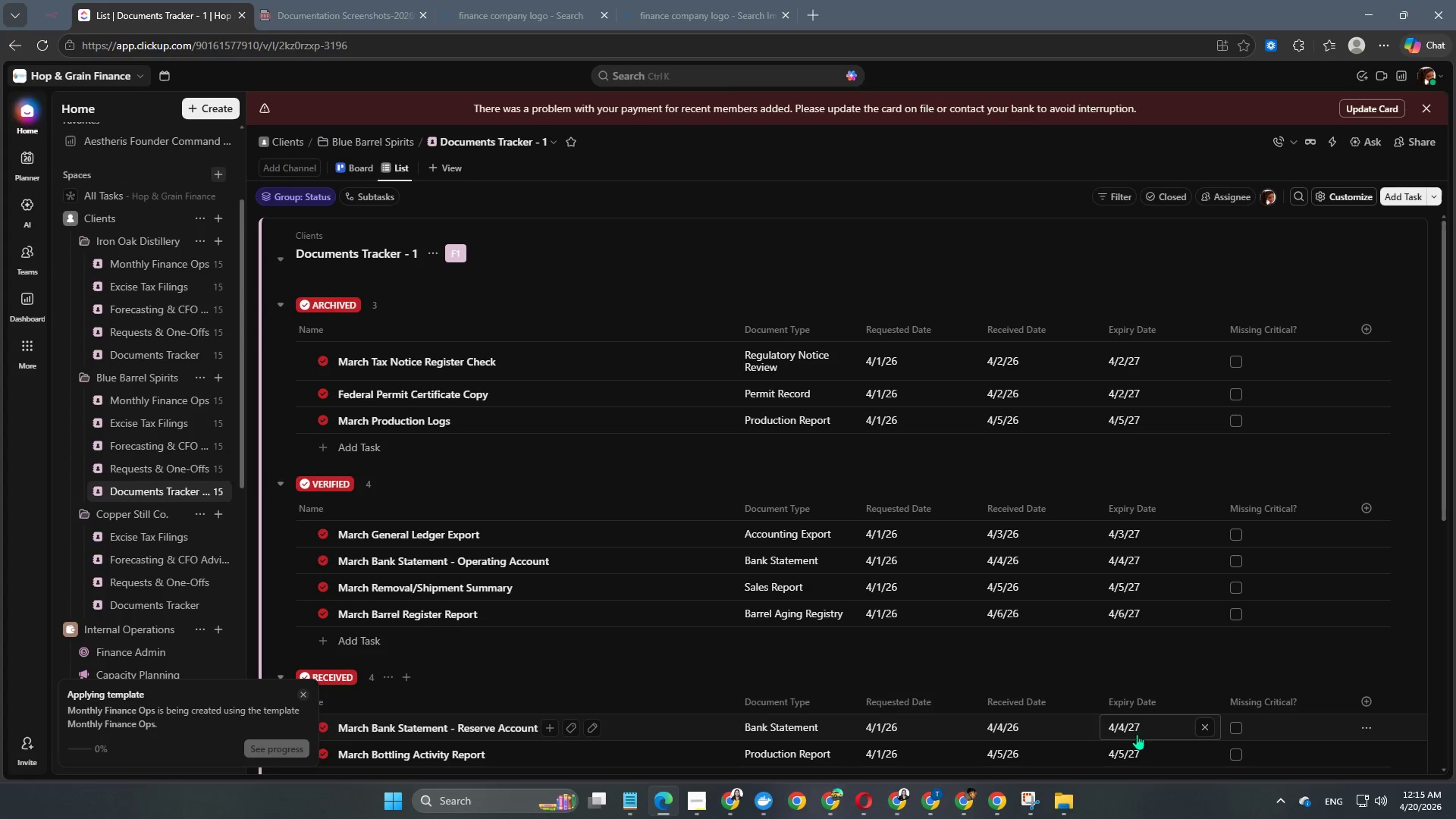 
mouse_move([1129, 692])
 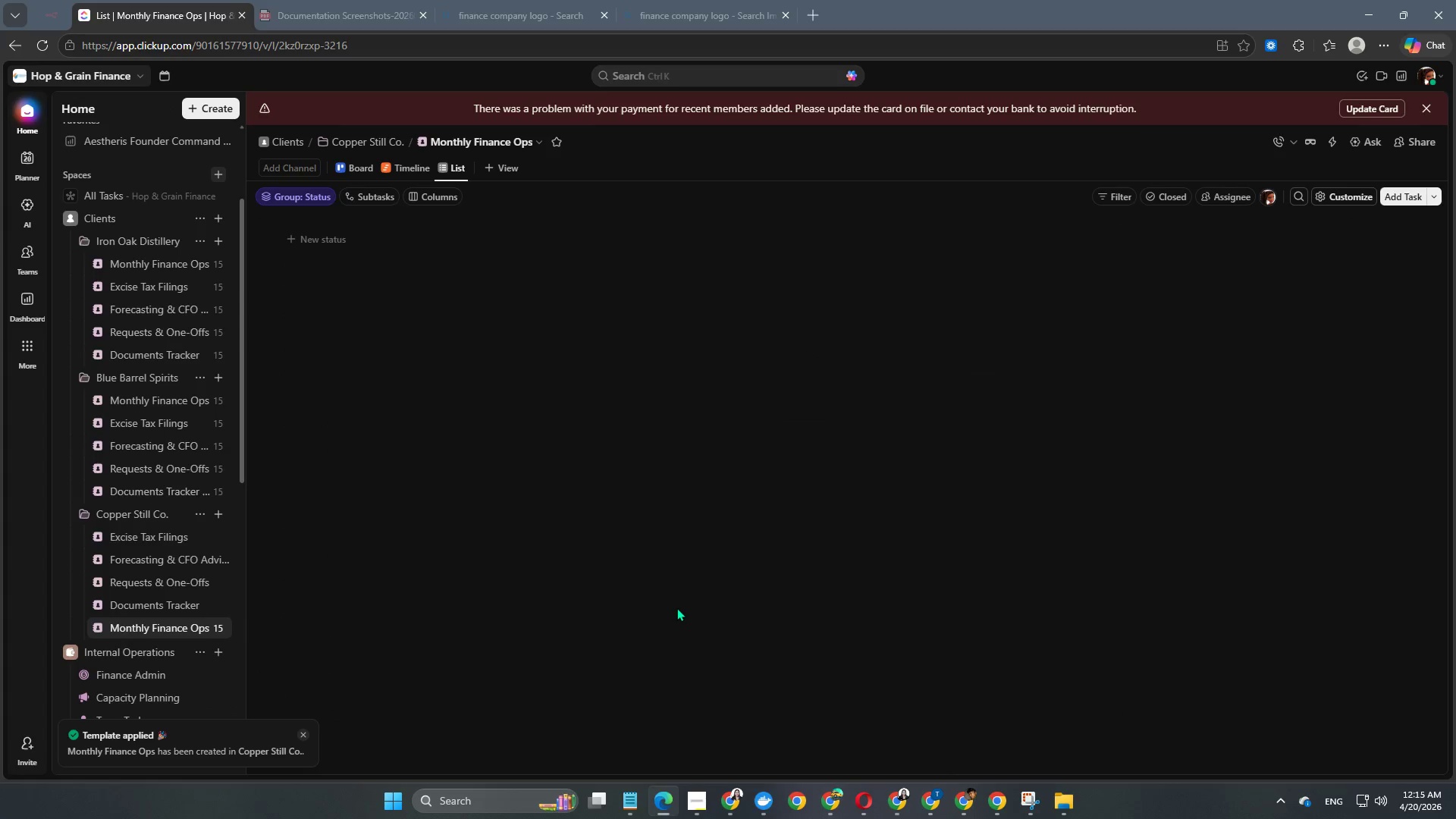 
wait(5.75)
 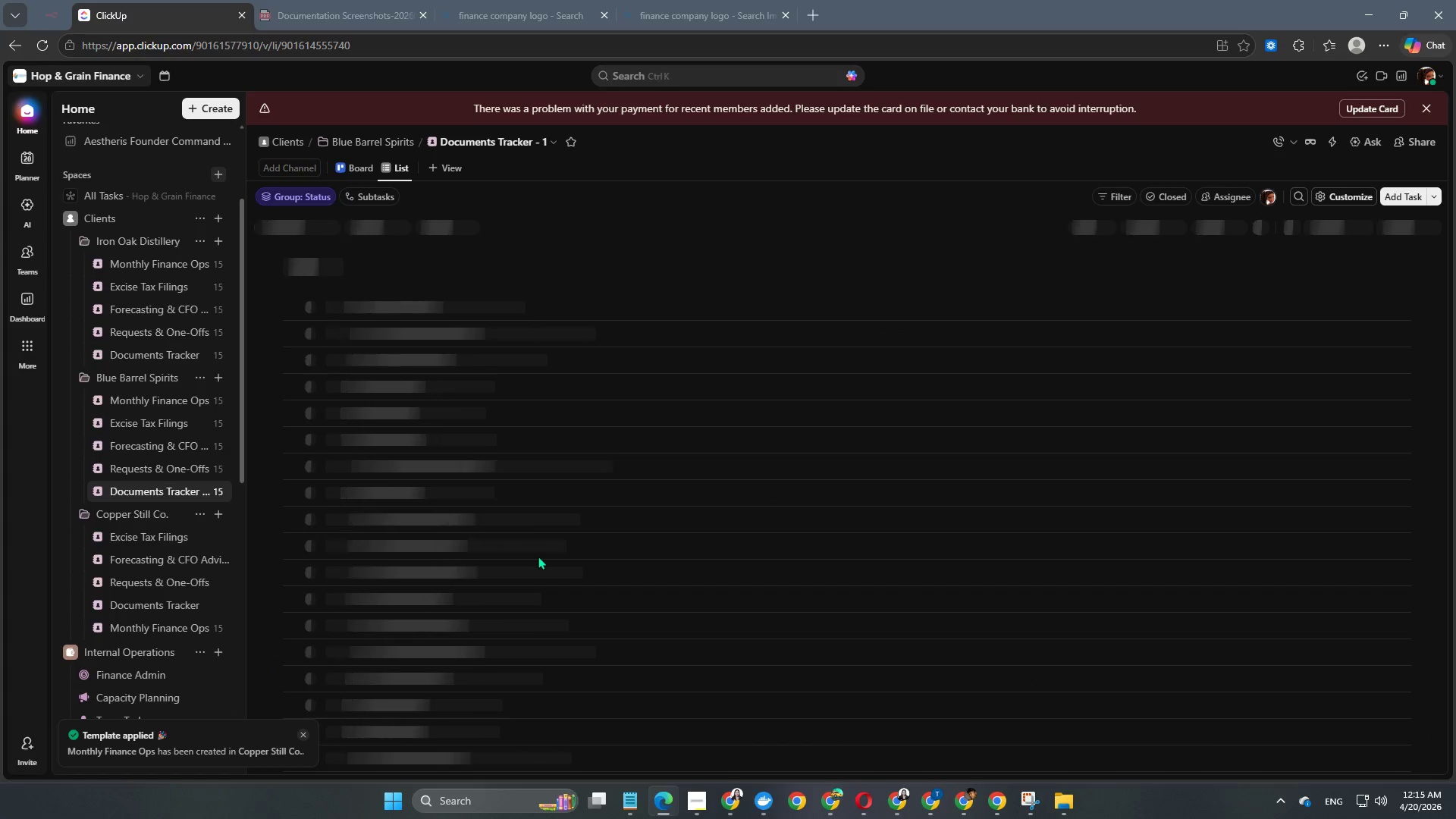 
scroll: coordinate [544, 478], scroll_direction: down, amount: 7.0
 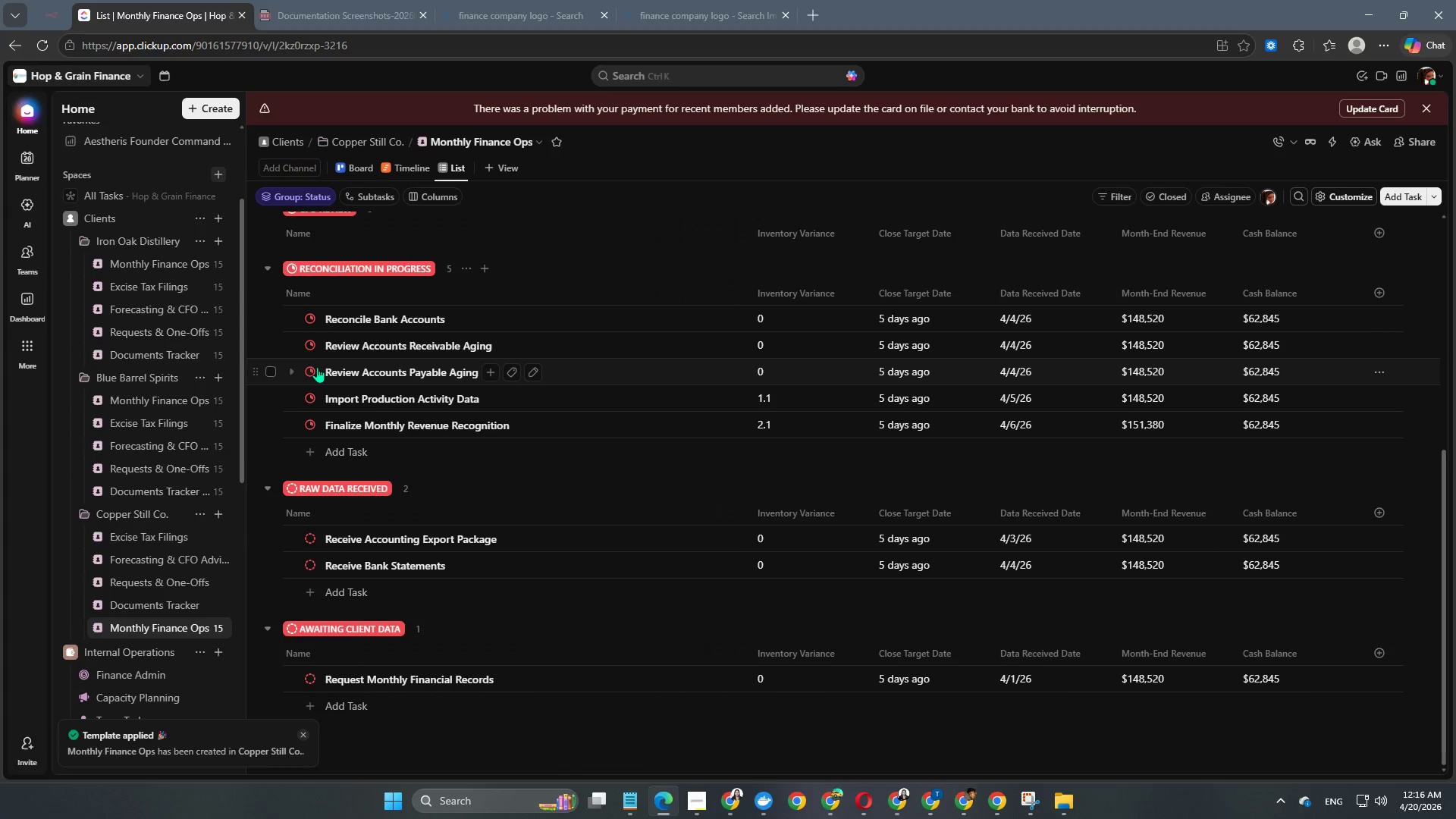 
left_click([314, 372])
 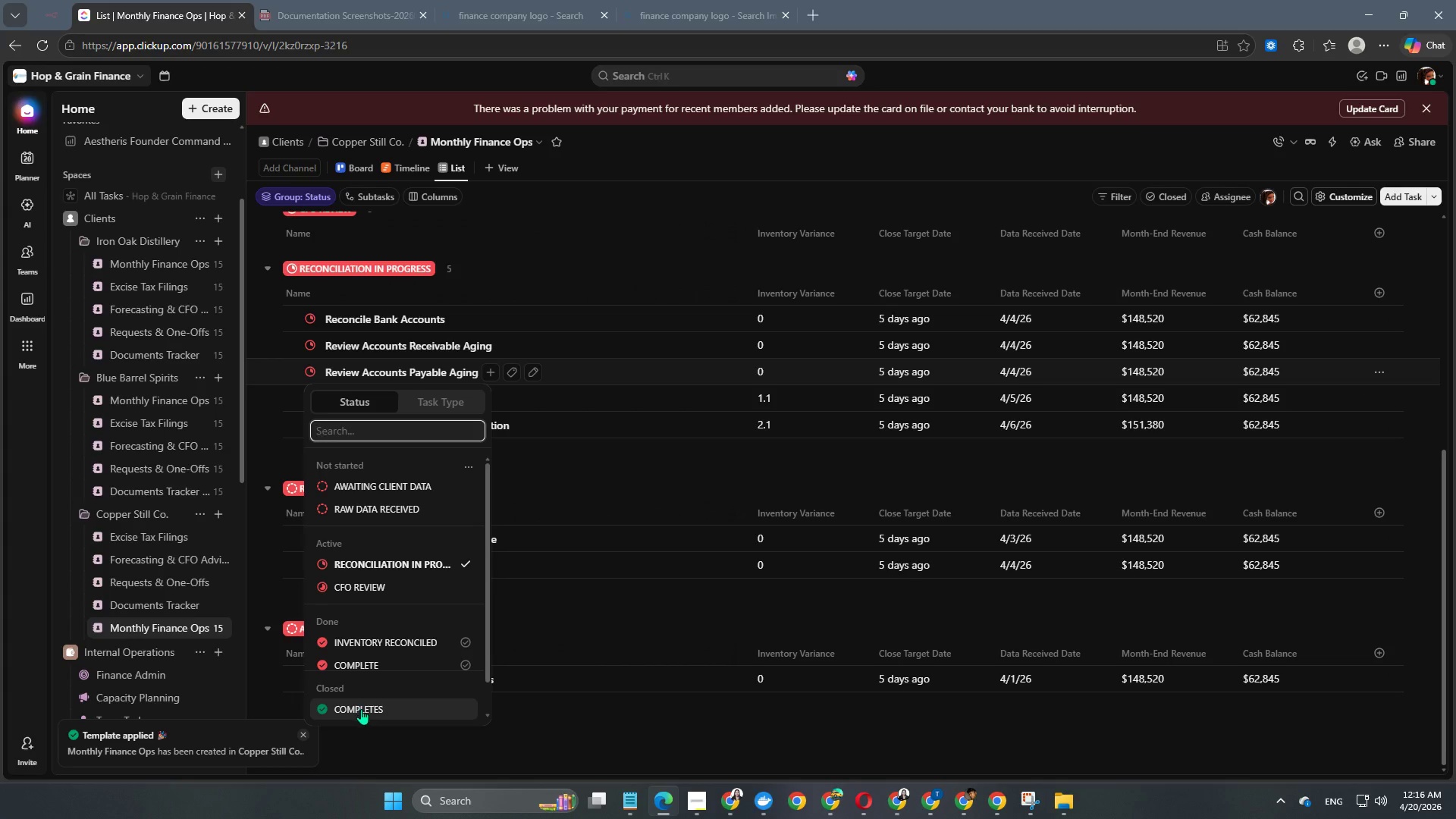 
scroll: coordinate [383, 595], scroll_direction: down, amount: 2.0
 